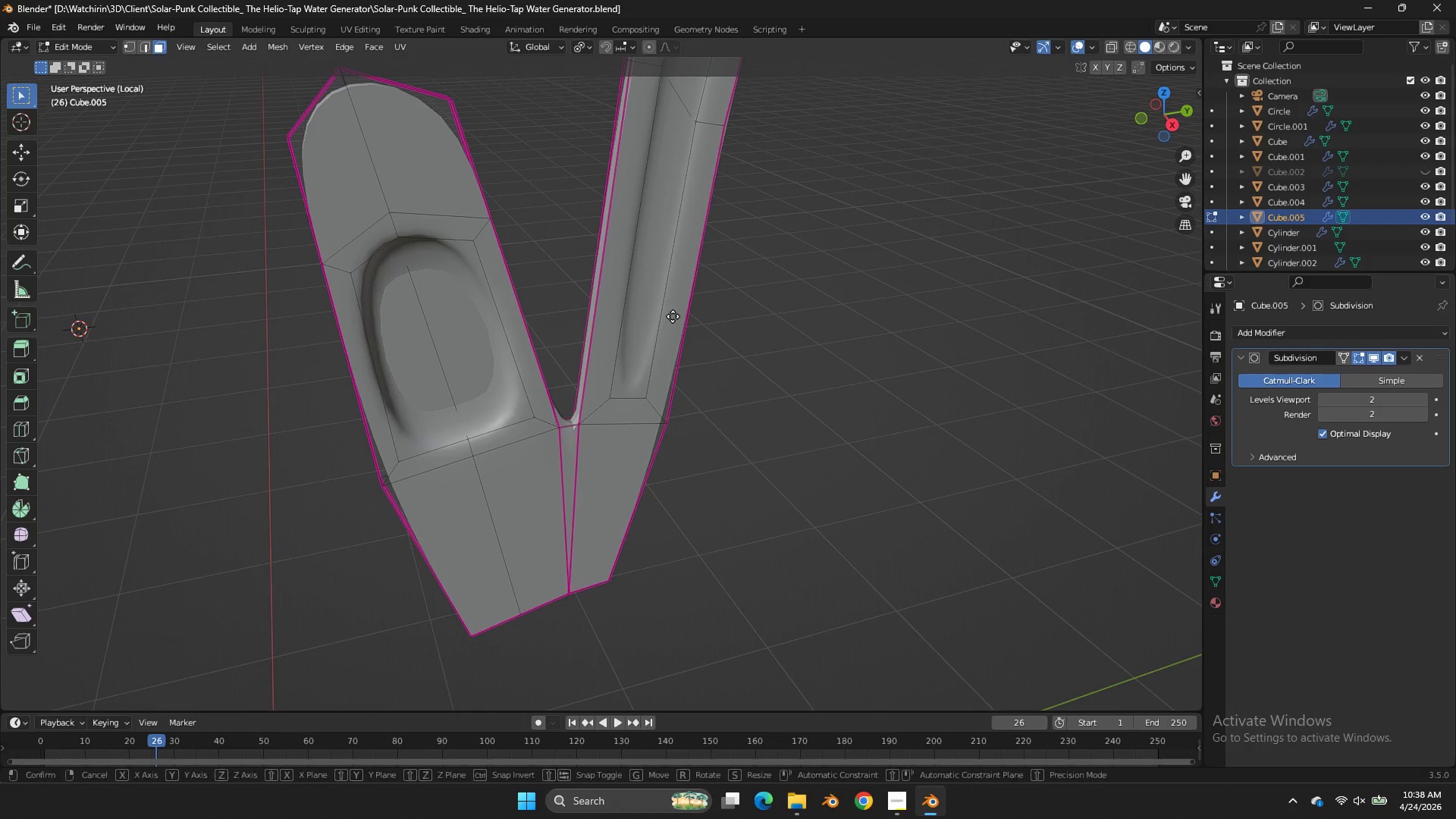 
type(yz)
 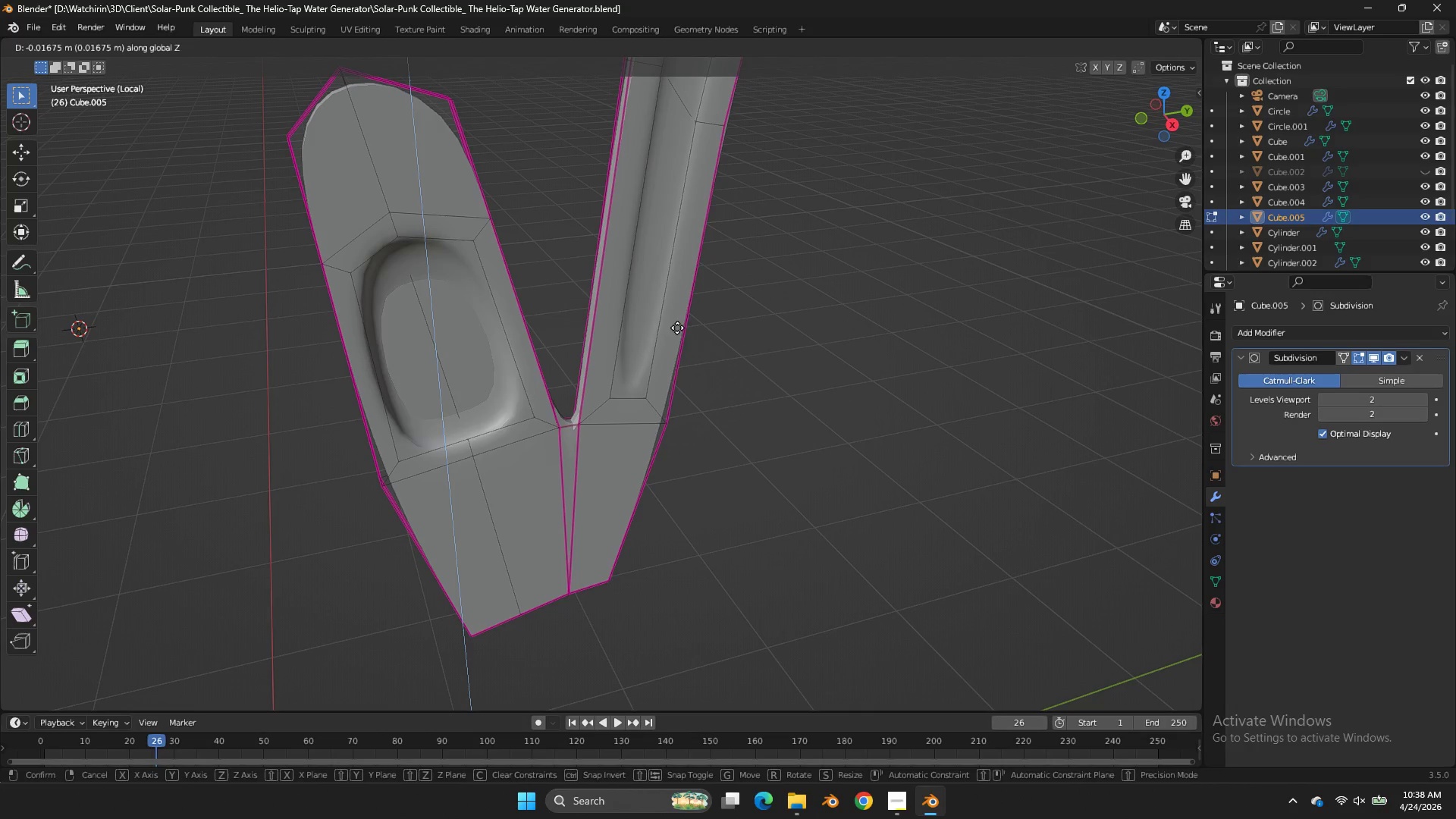 
hold_key(key=ShiftLeft, duration=0.44)
 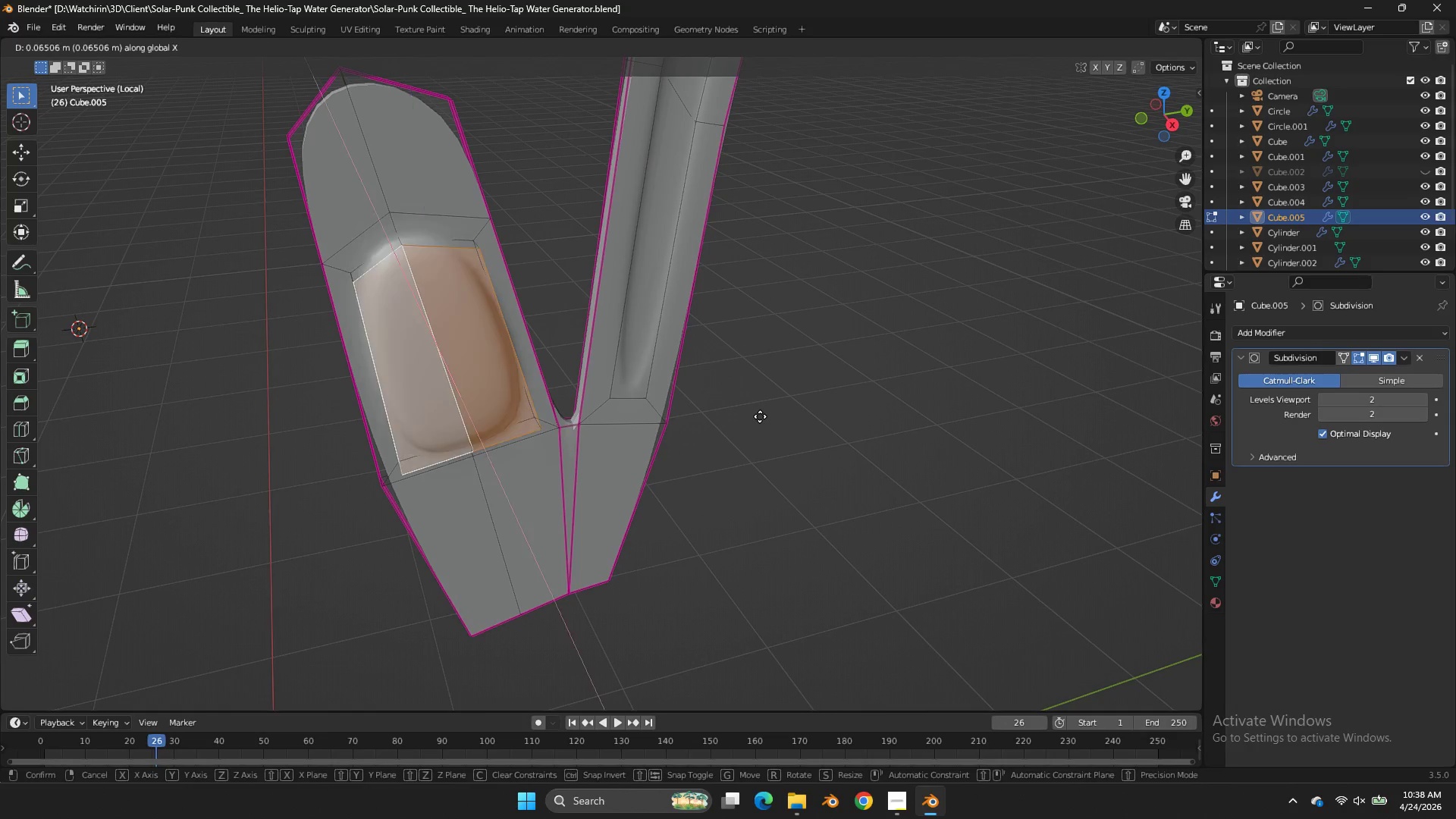 
key(X)
 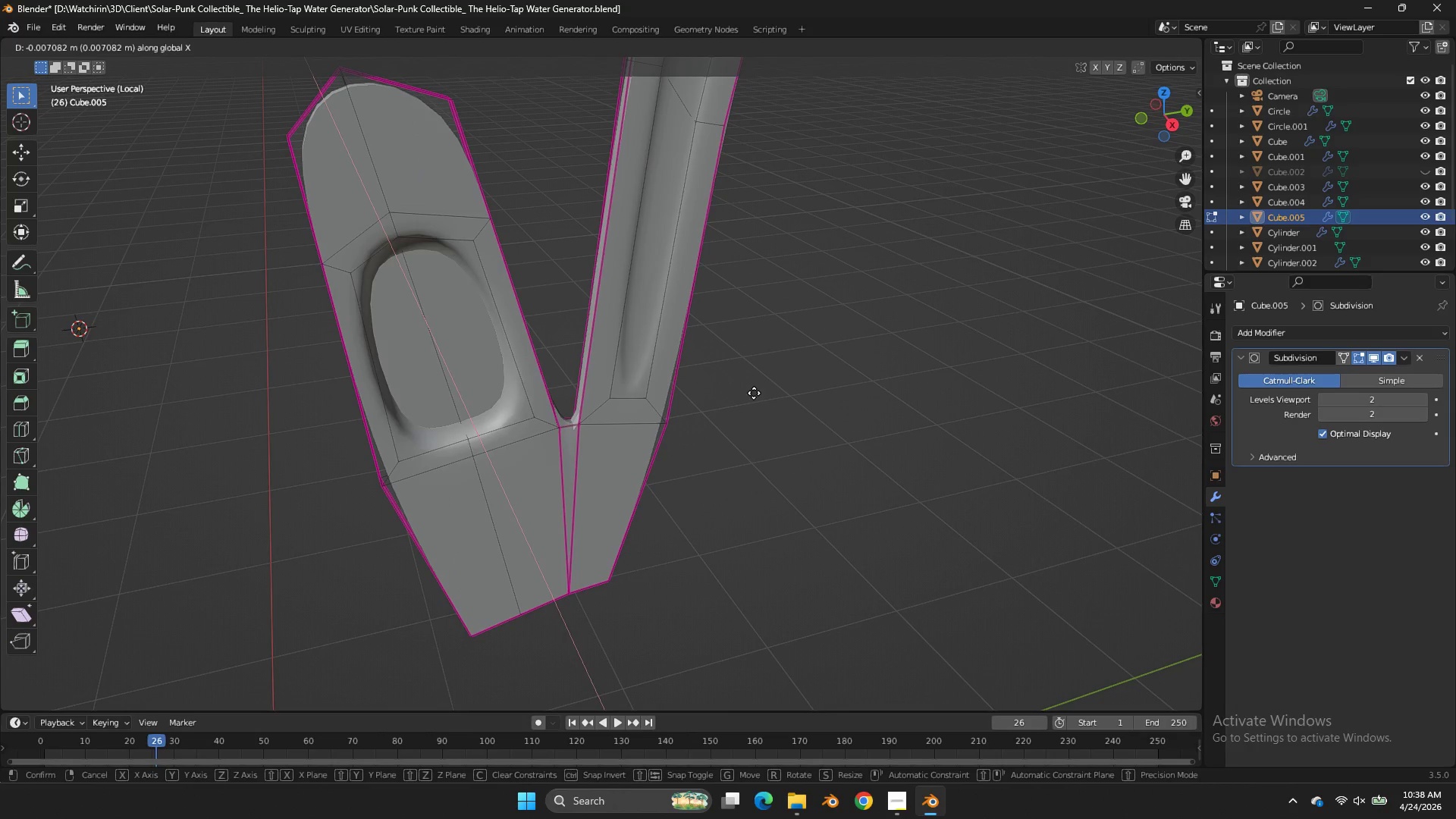 
hold_key(key=ShiftLeft, duration=2.19)
left_click([835, 451])
 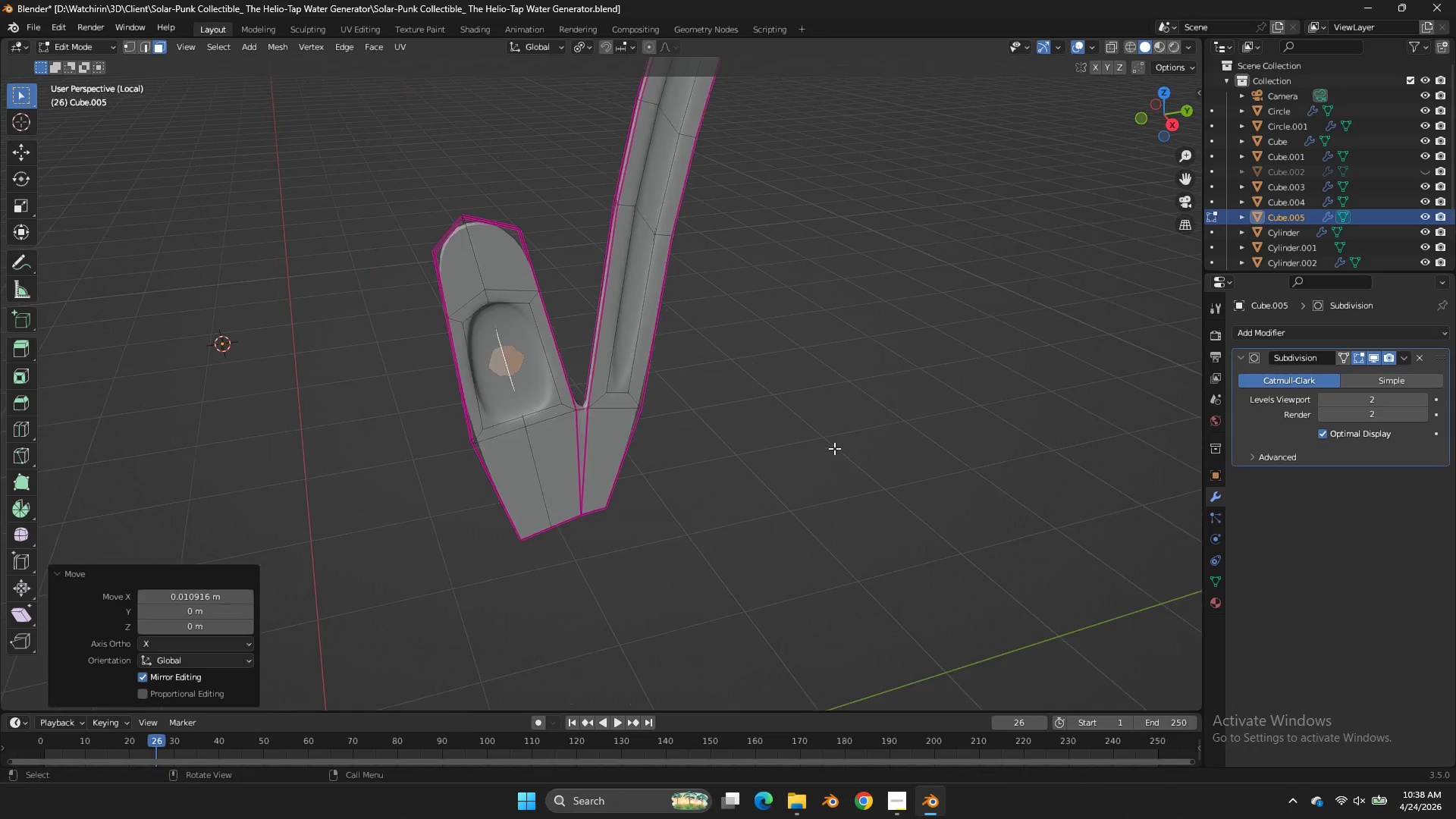 
key(Tab)
 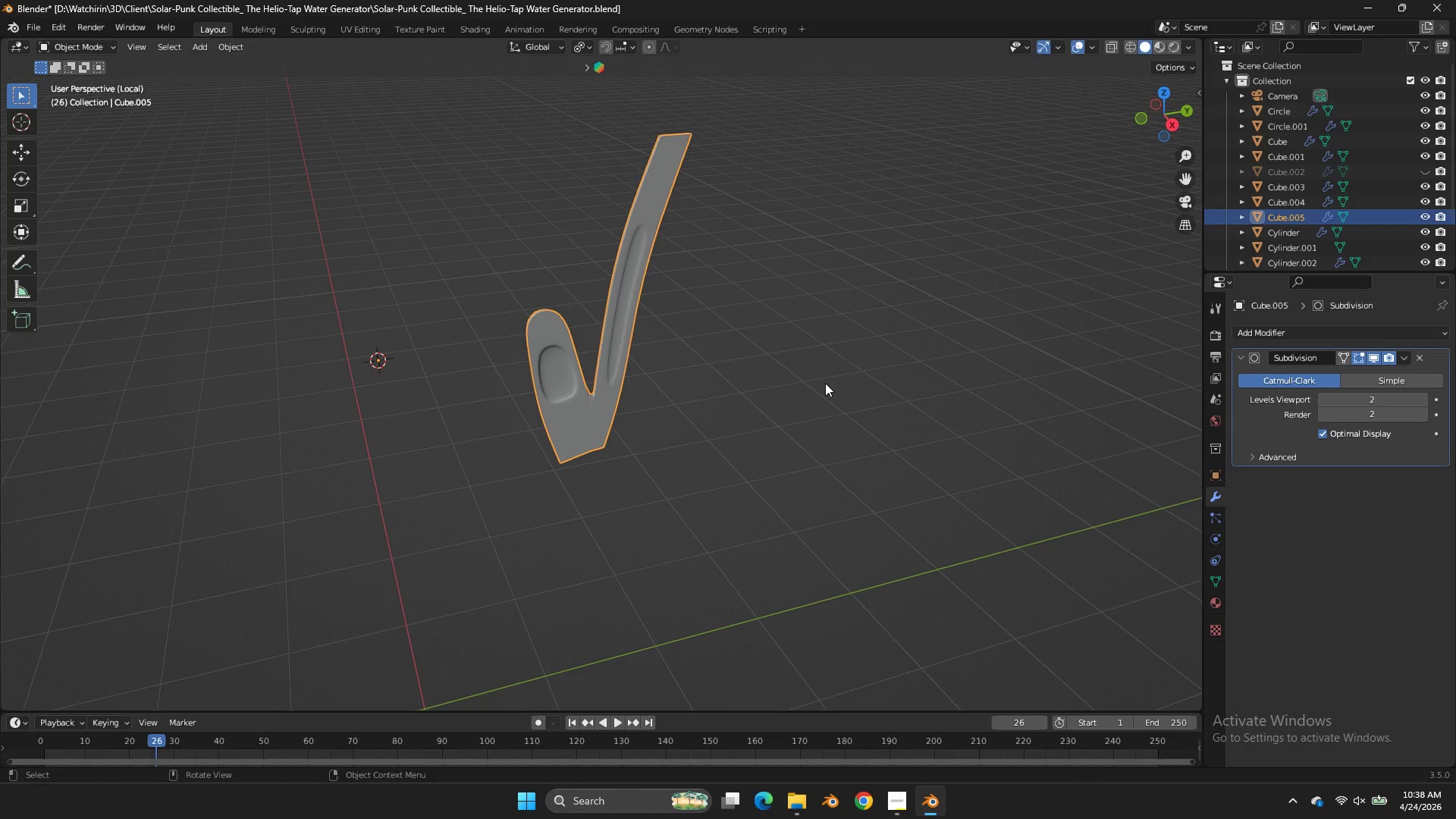 
key(Control+S)
 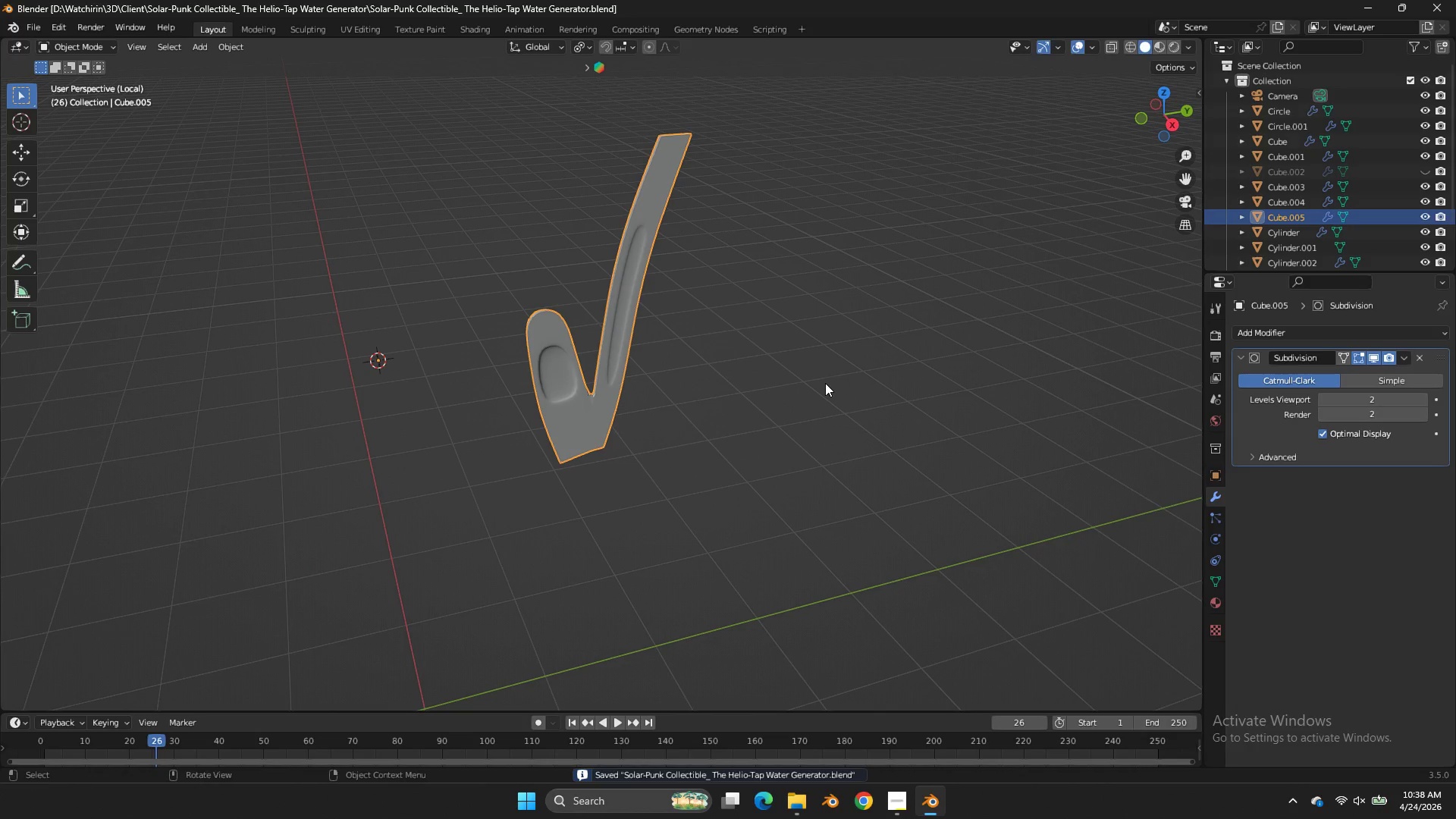 
scroll: coordinate [825, 383], scroll_direction: down, amount: 7.0
 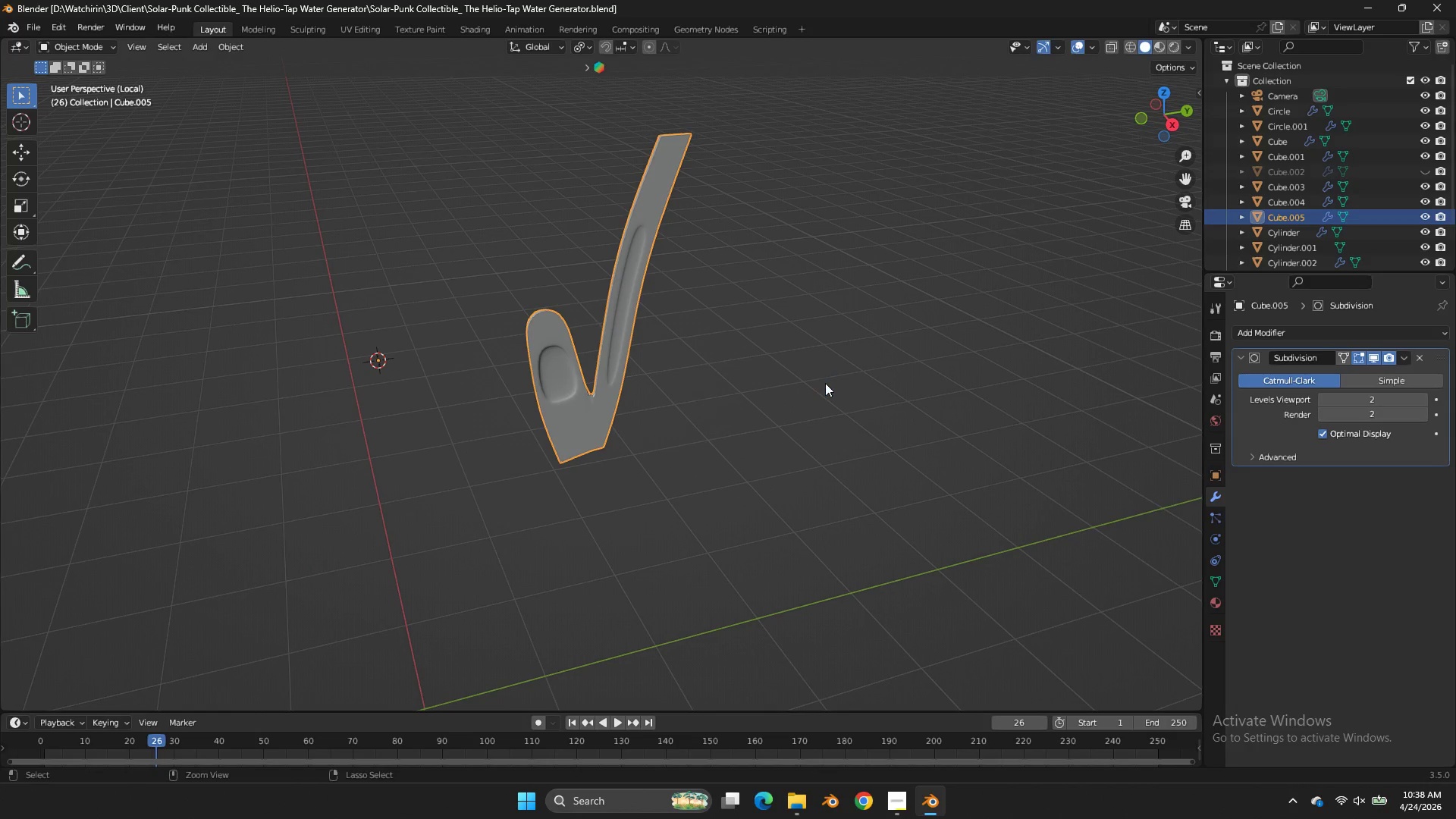 
key(Tab)
 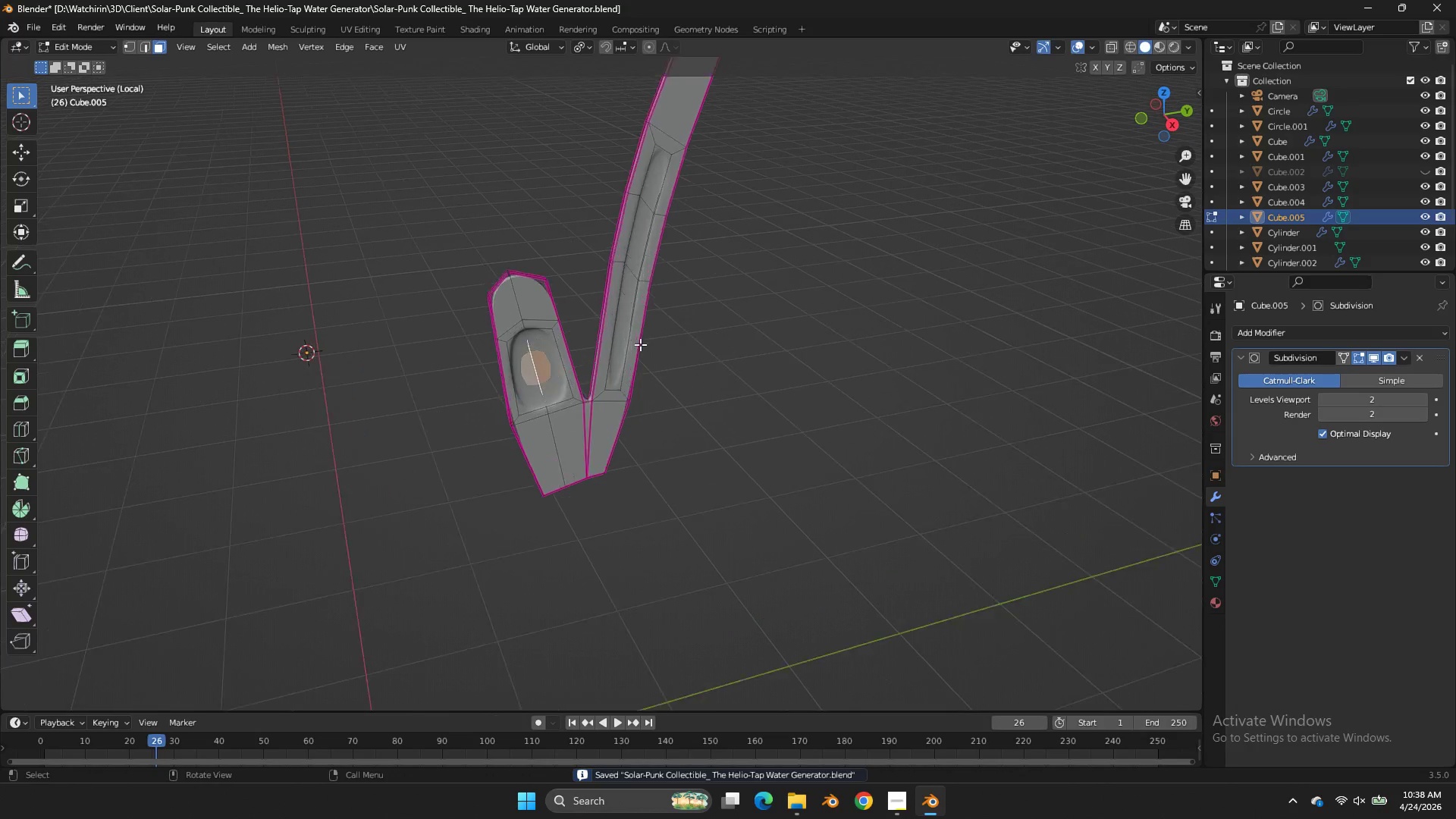 
key(Tab)
 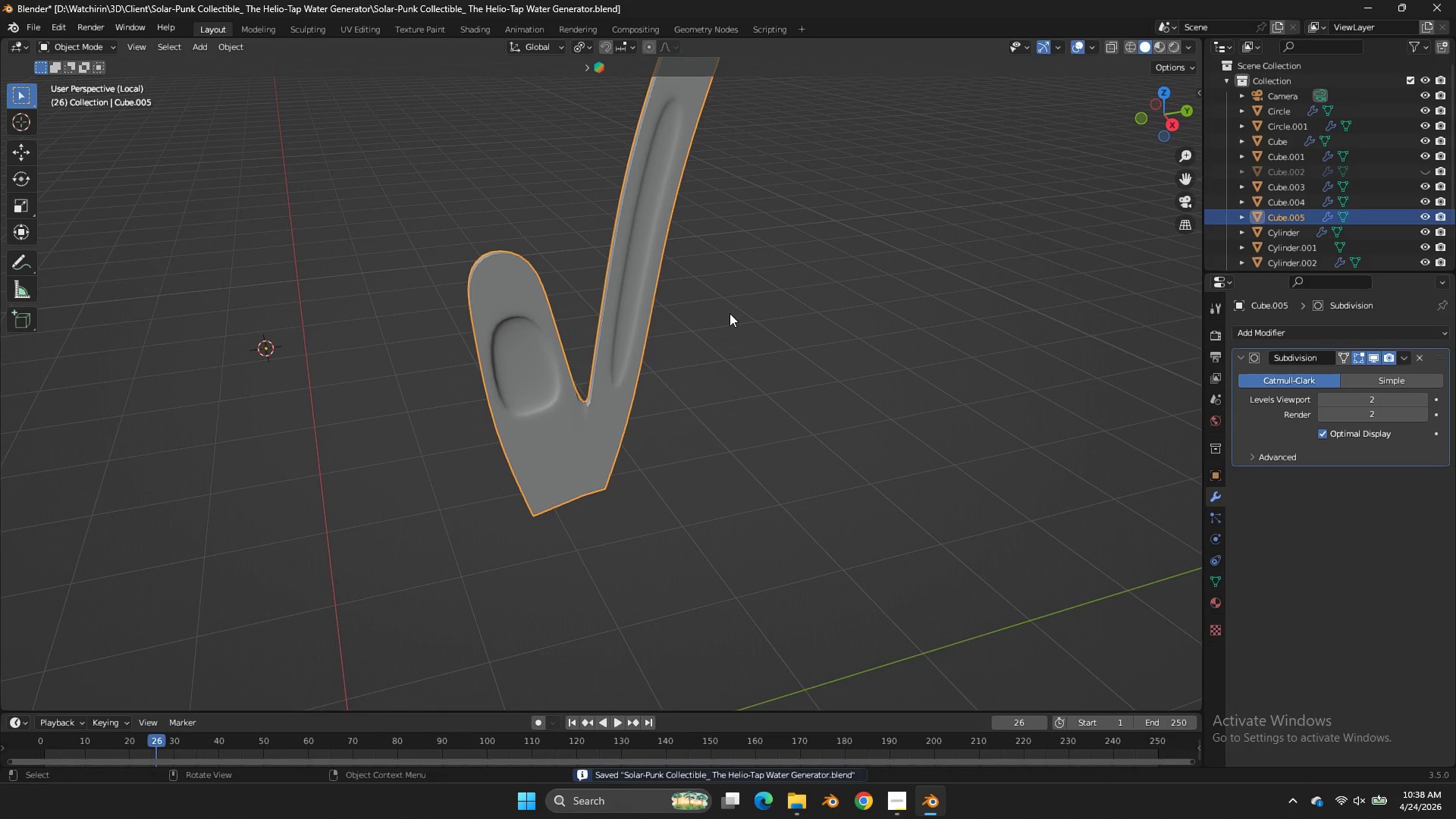 
key(Control+ControlLeft)
 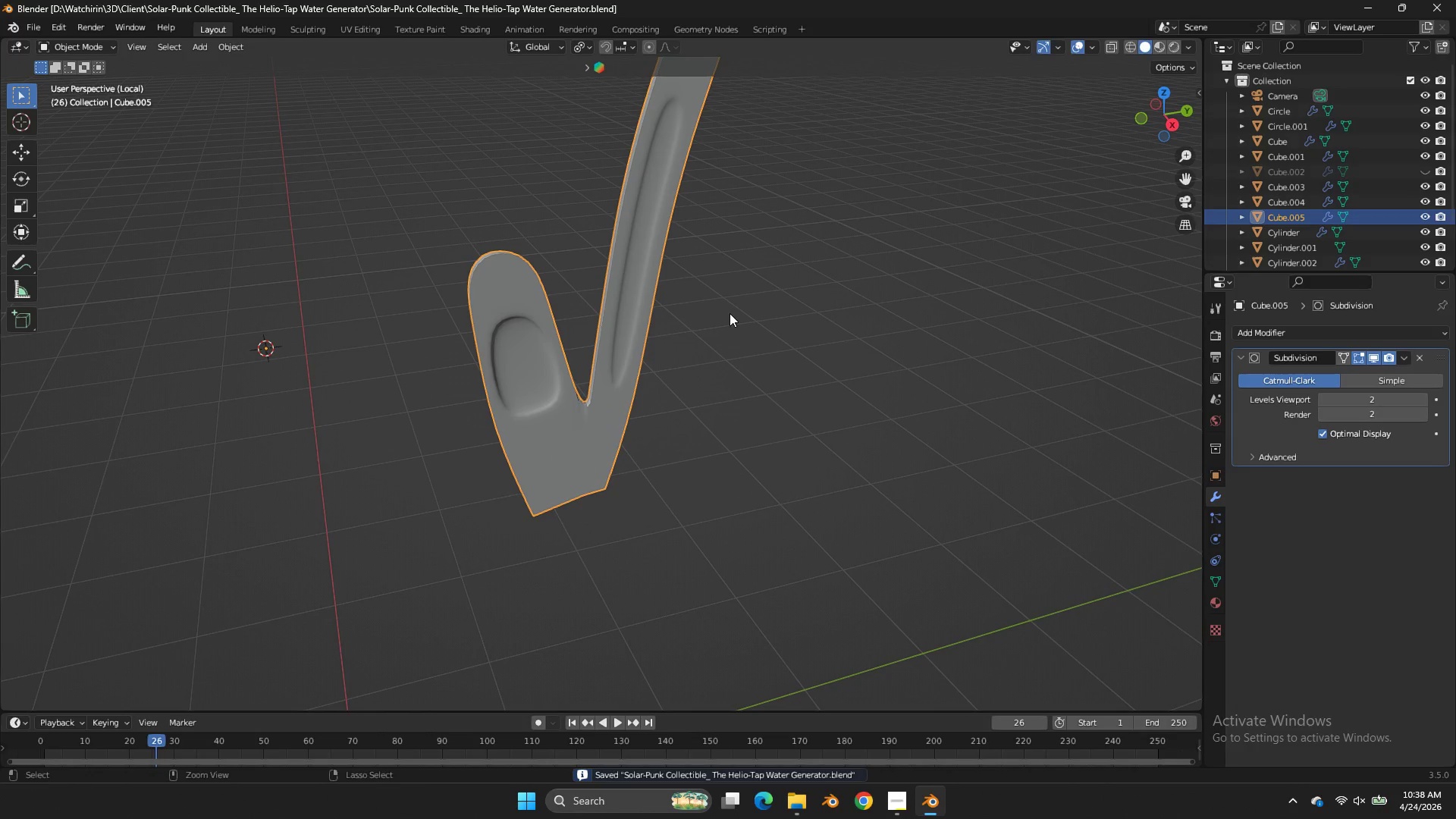 
scroll: coordinate [640, 344], scroll_direction: up, amount: 3.0
 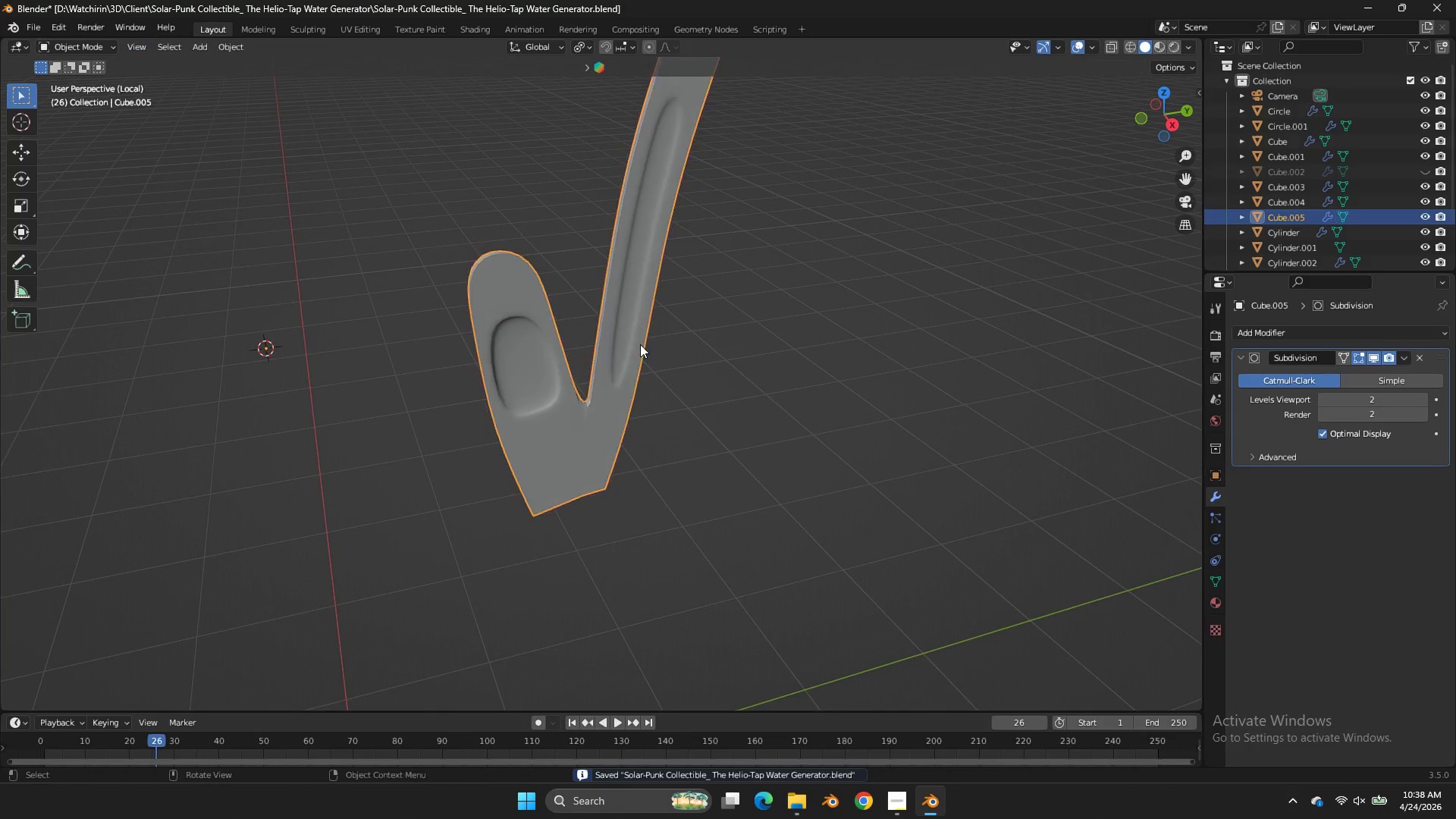 
key(Control+S)
 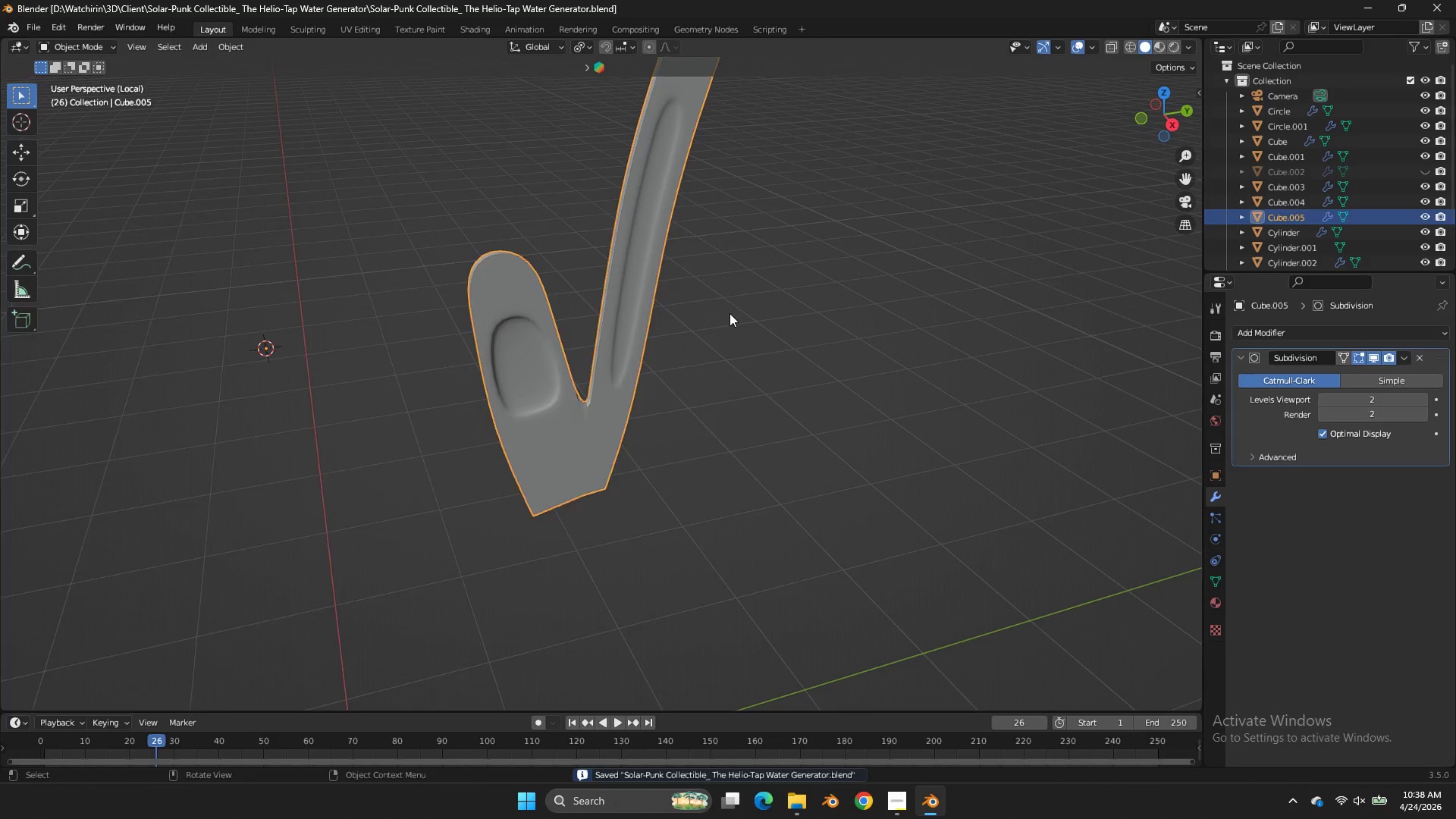 
key(NumpadDivide)
 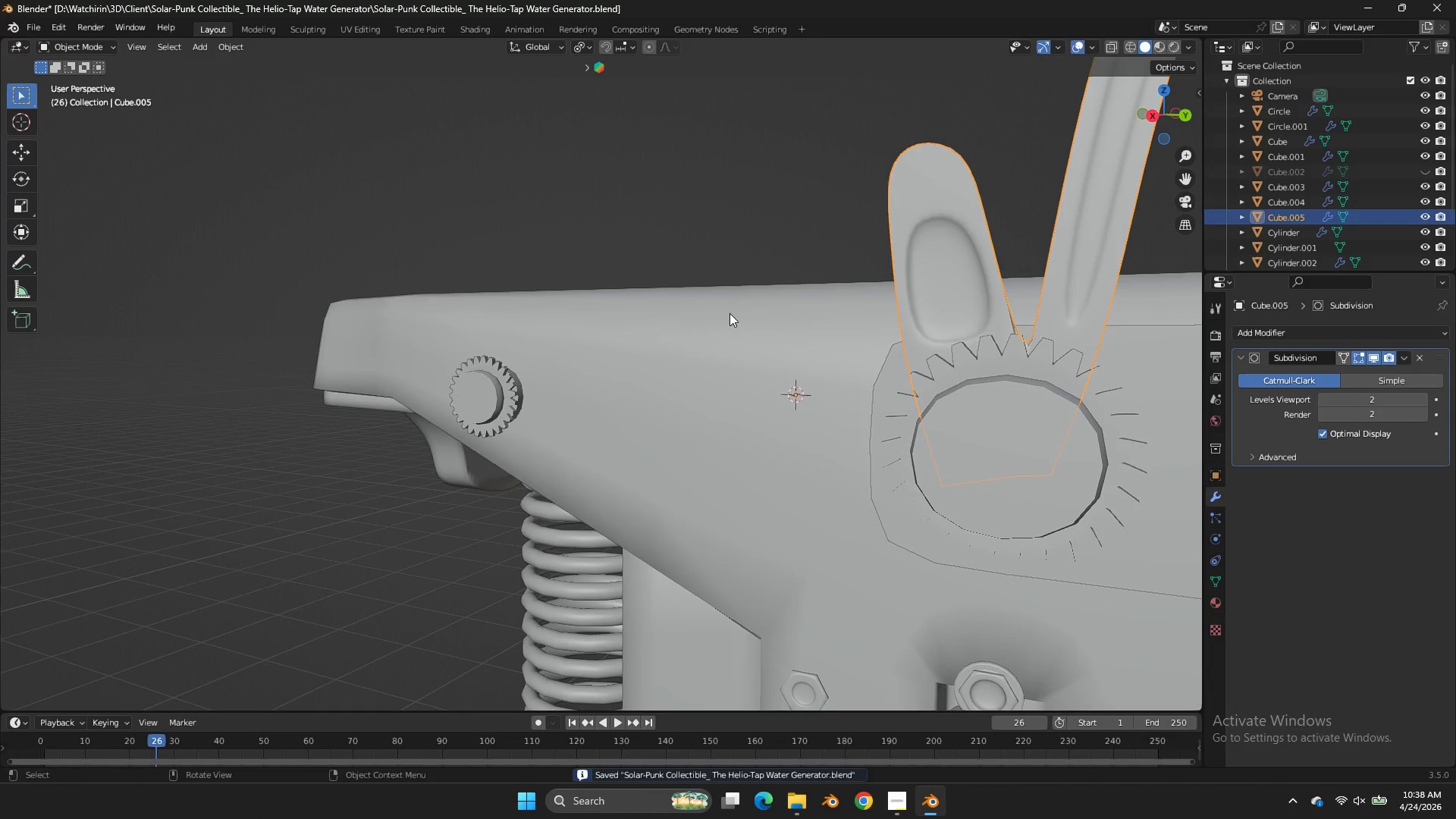 
scroll: coordinate [819, 296], scroll_direction: down, amount: 4.0
 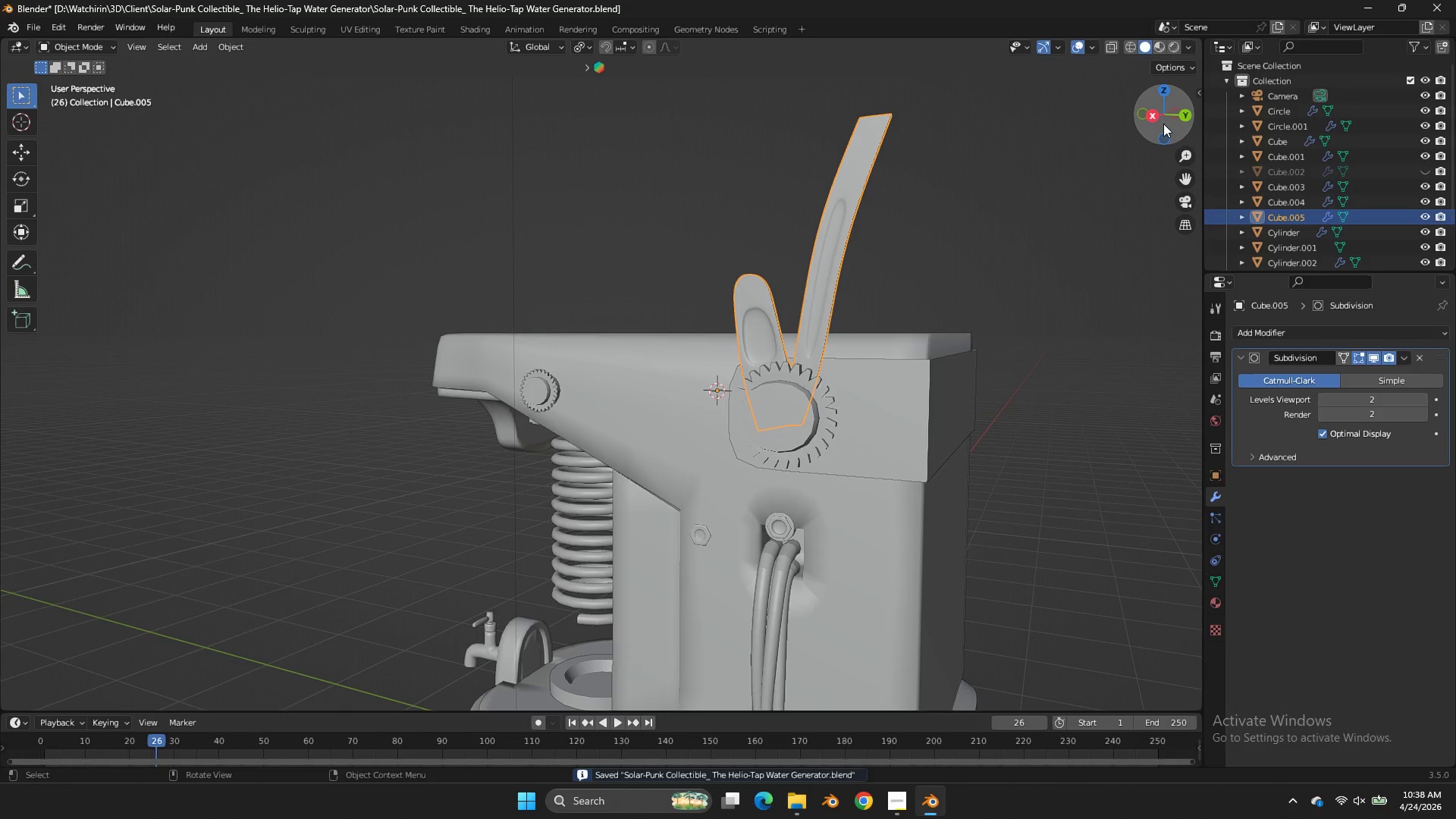 
left_click([1158, 121])
 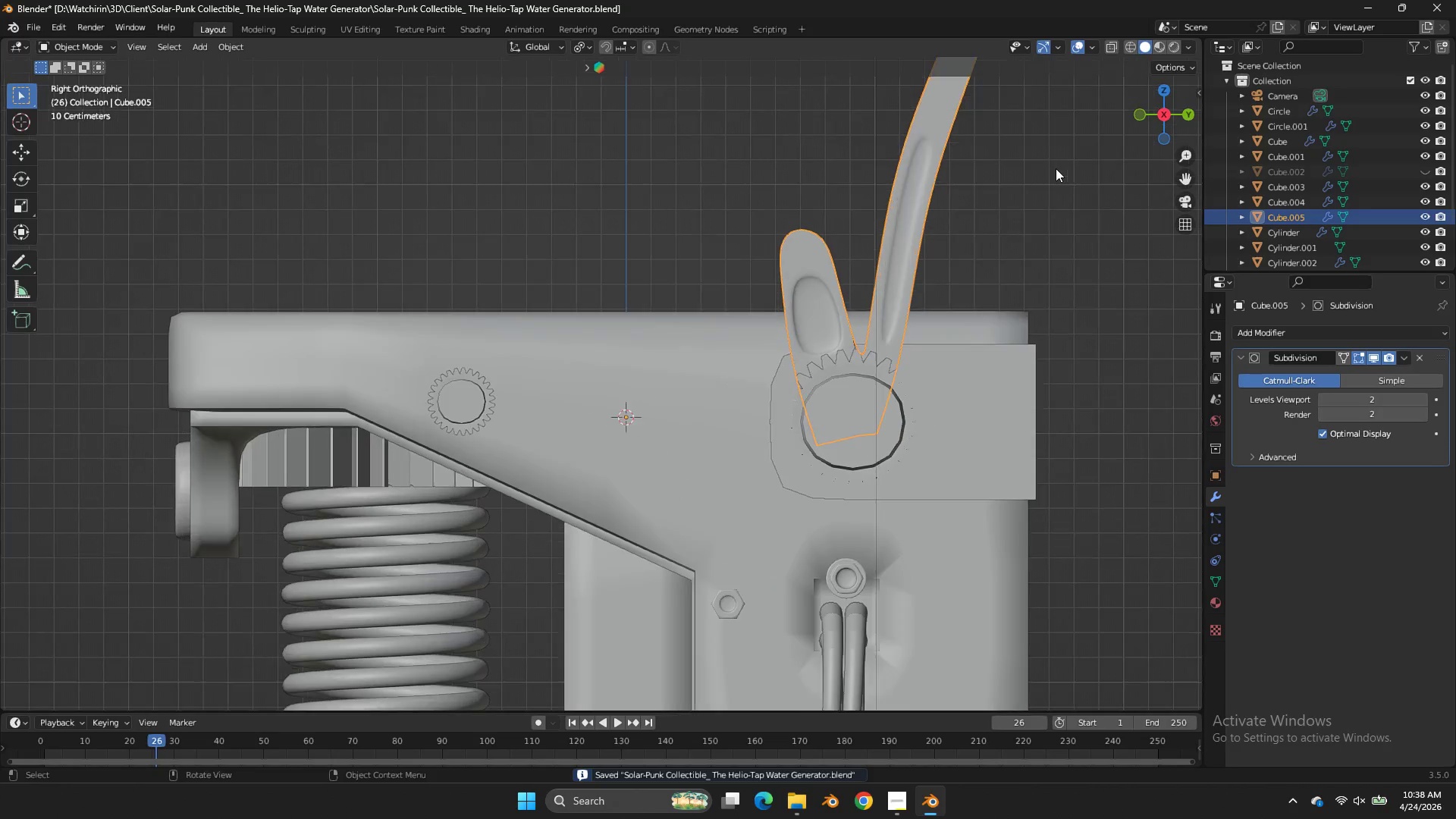 
key(Z)
 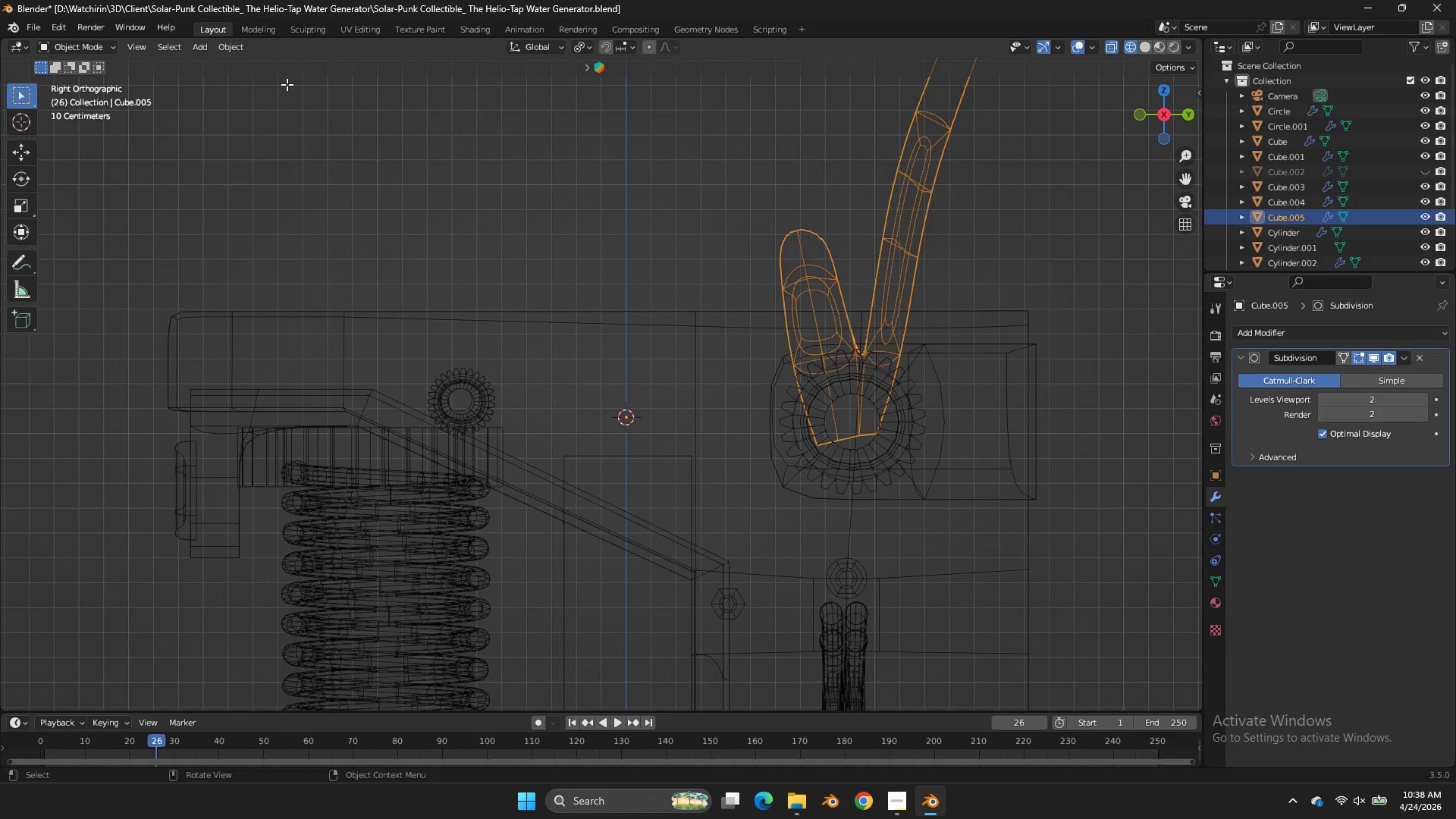 
scroll: coordinate [1056, 168], scroll_direction: up, amount: 2.0
 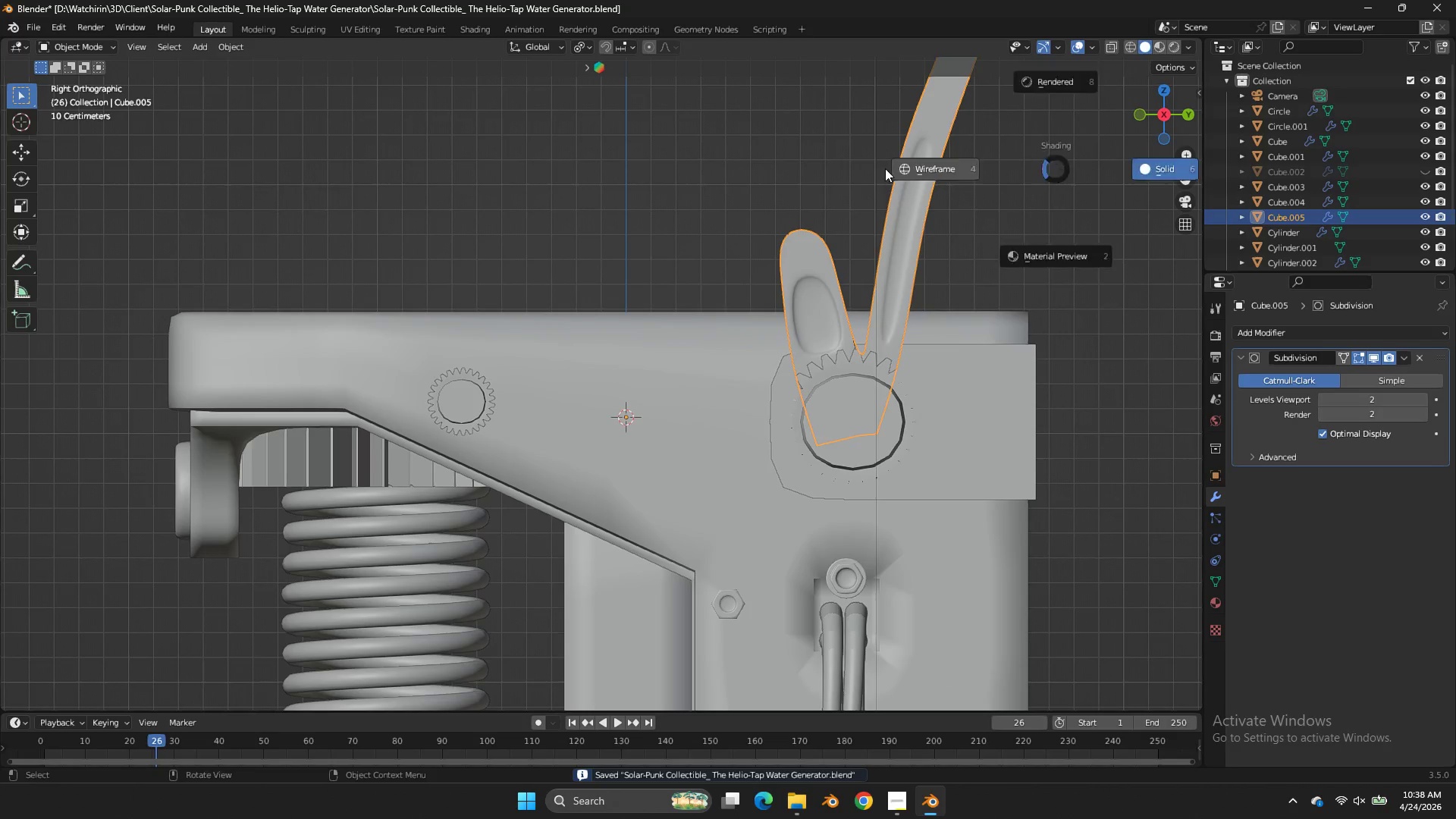 
key(Tab)
type(zzg)
 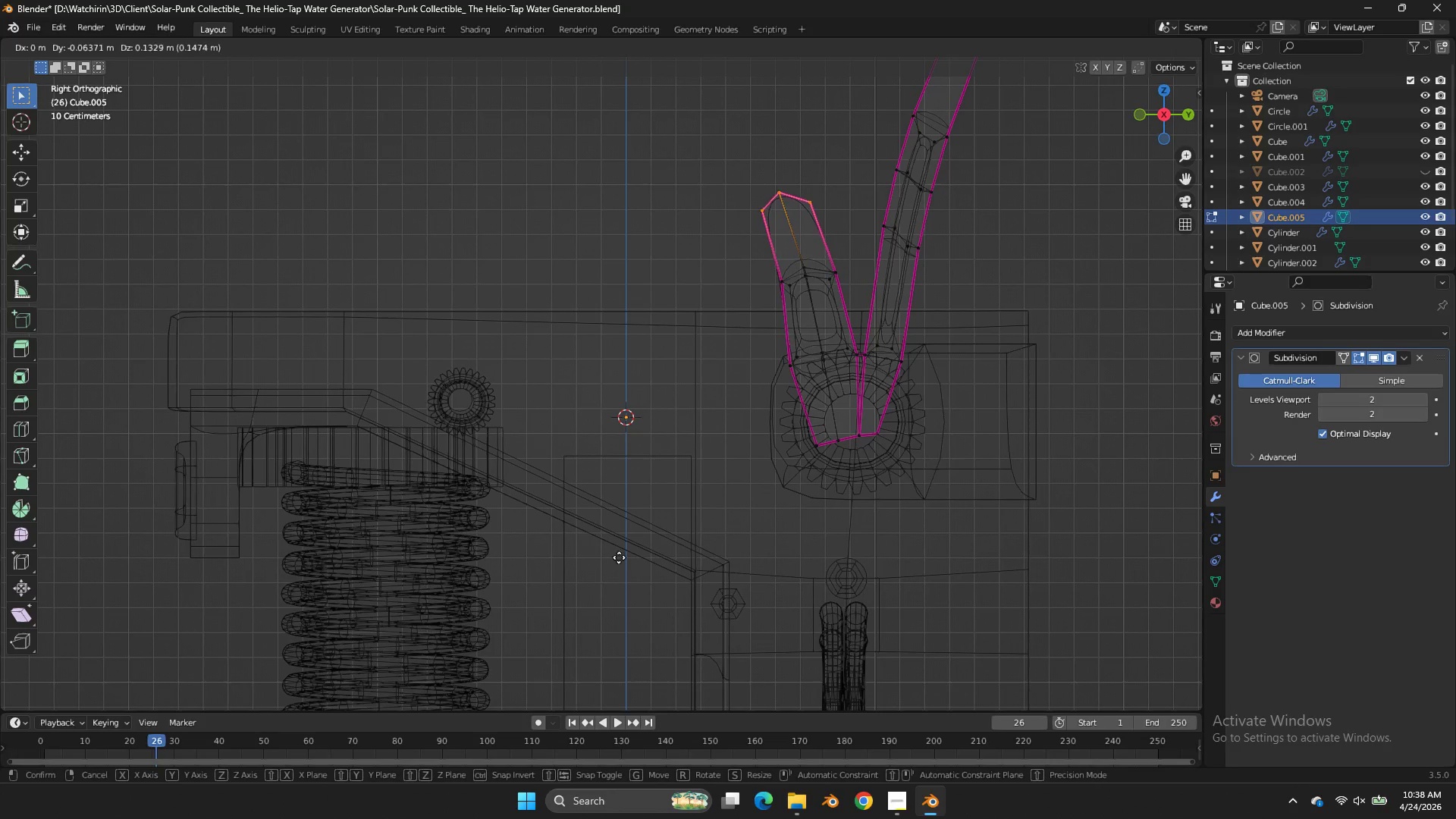 
left_click_drag(start_coordinate=[847, 193], to_coordinate=[782, 248])
 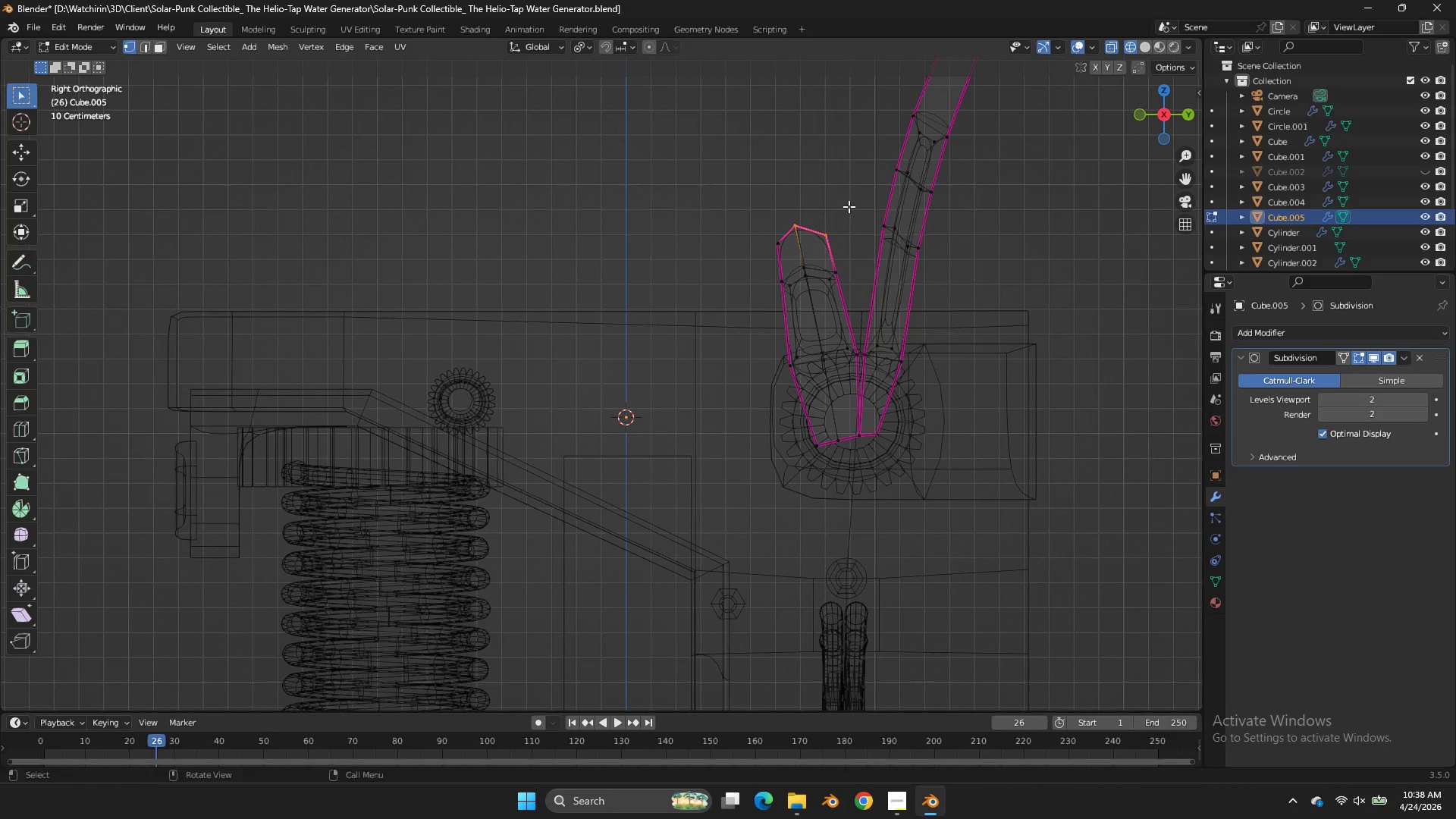 
left_click_drag(start_coordinate=[836, 217], to_coordinate=[769, 254])
 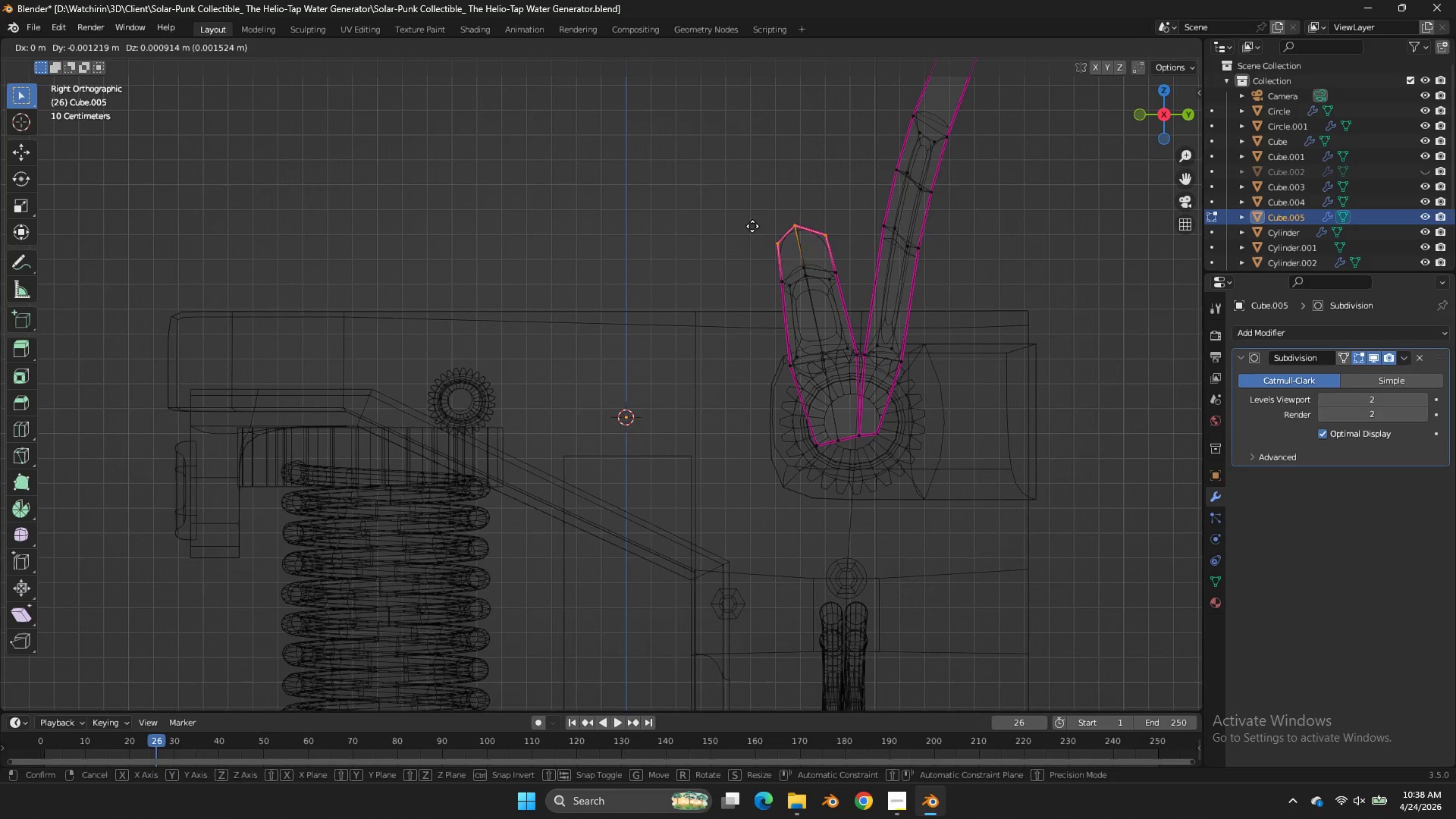 
hold_key(key=ShiftLeft, duration=1.14)
left_click([690, 493])
 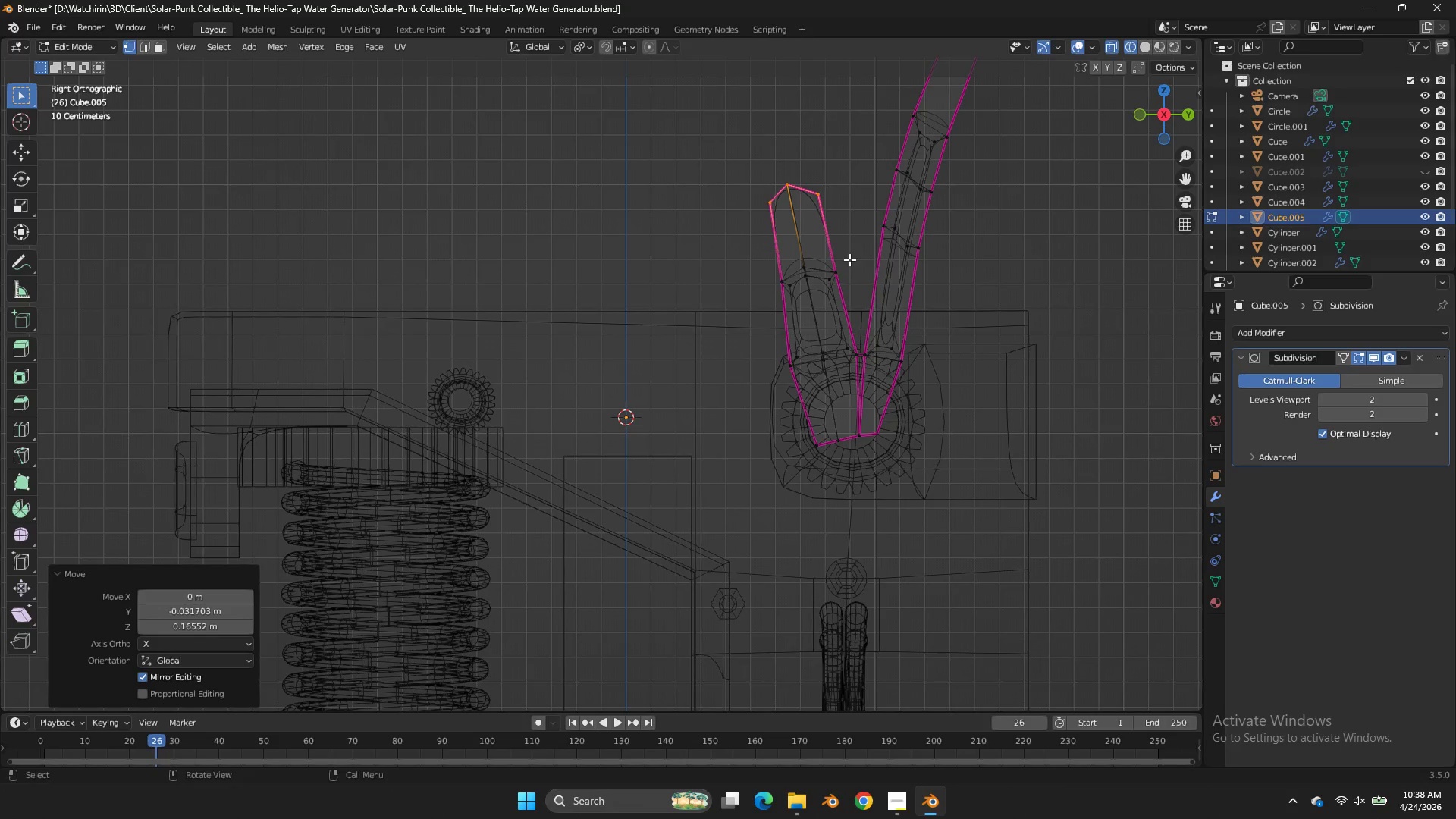 
left_click_drag(start_coordinate=[842, 265], to_coordinate=[730, 315])
 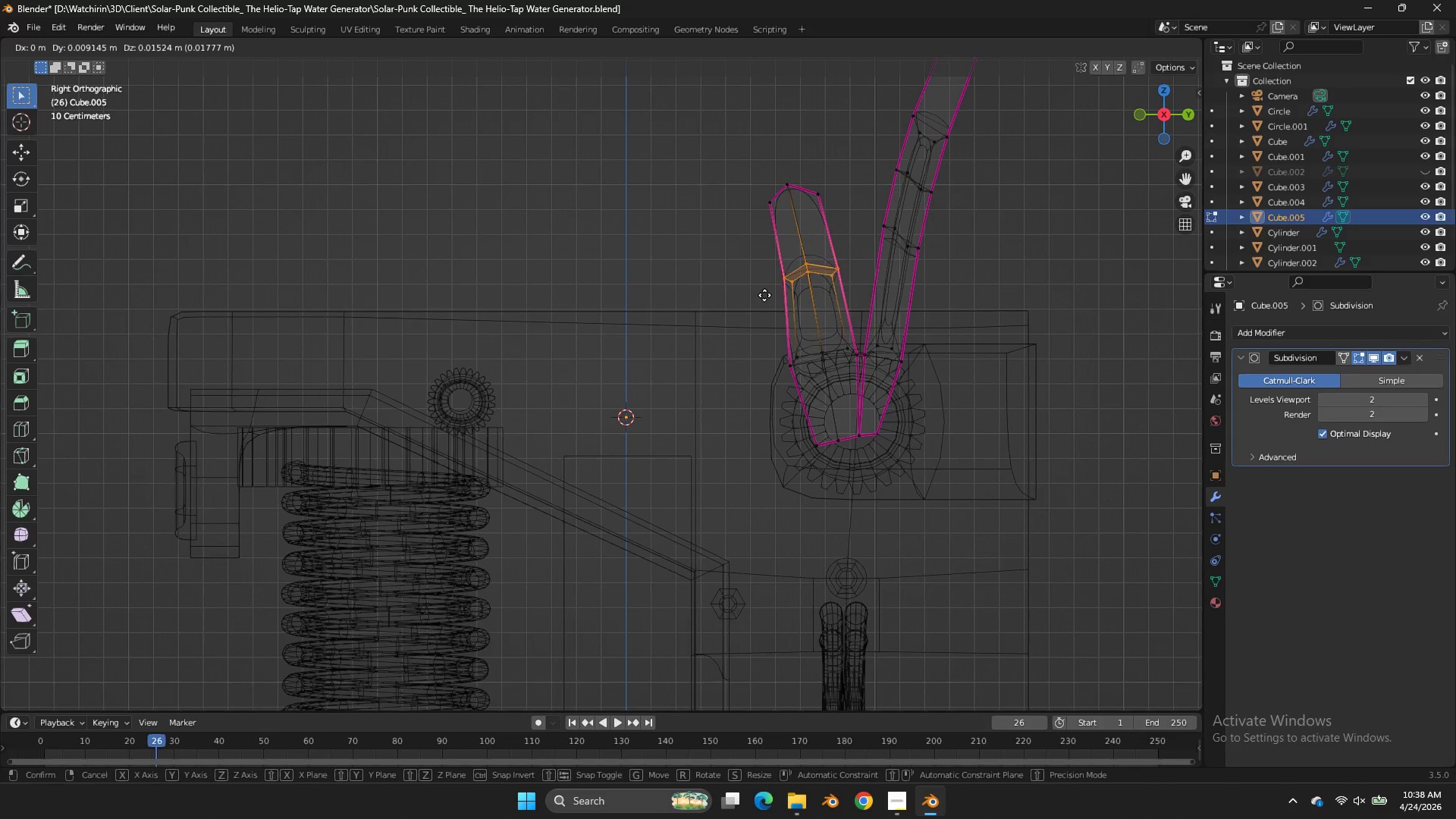 
type(gz)
key(Tab)
 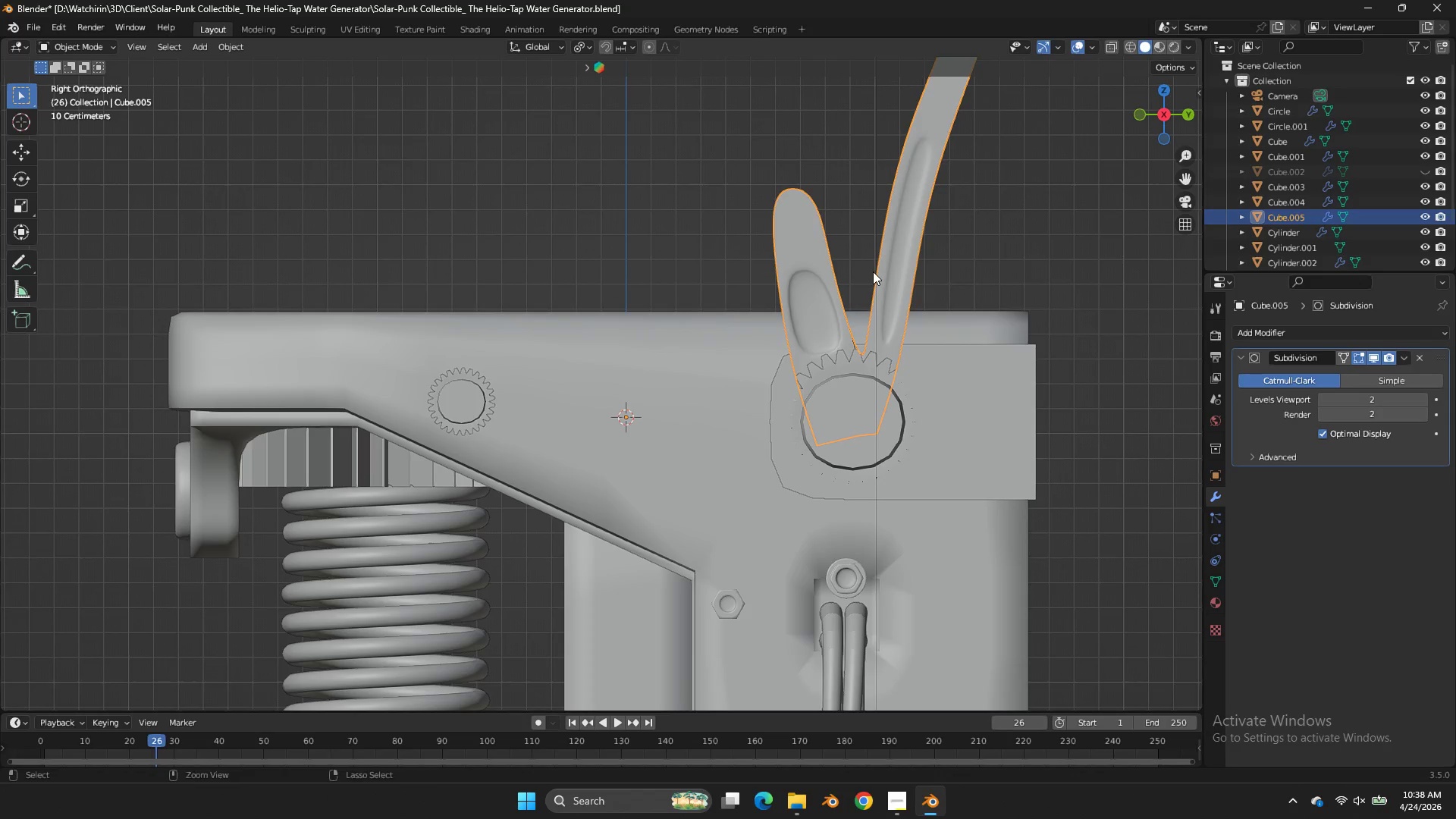 
left_click_drag(start_coordinate=[687, 273], to_coordinate=[711, 271])
 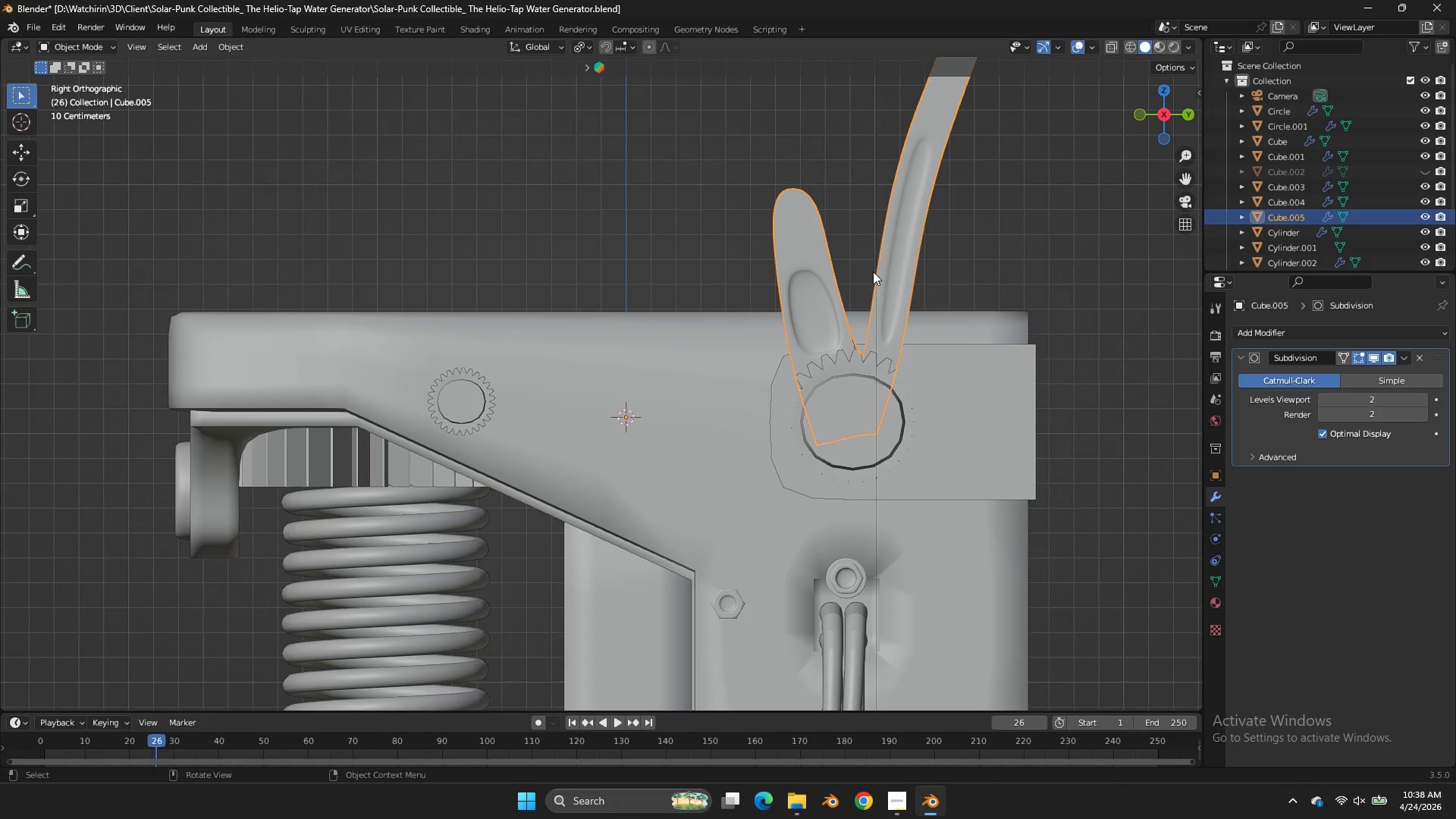 
key(Control+ControlLeft)
 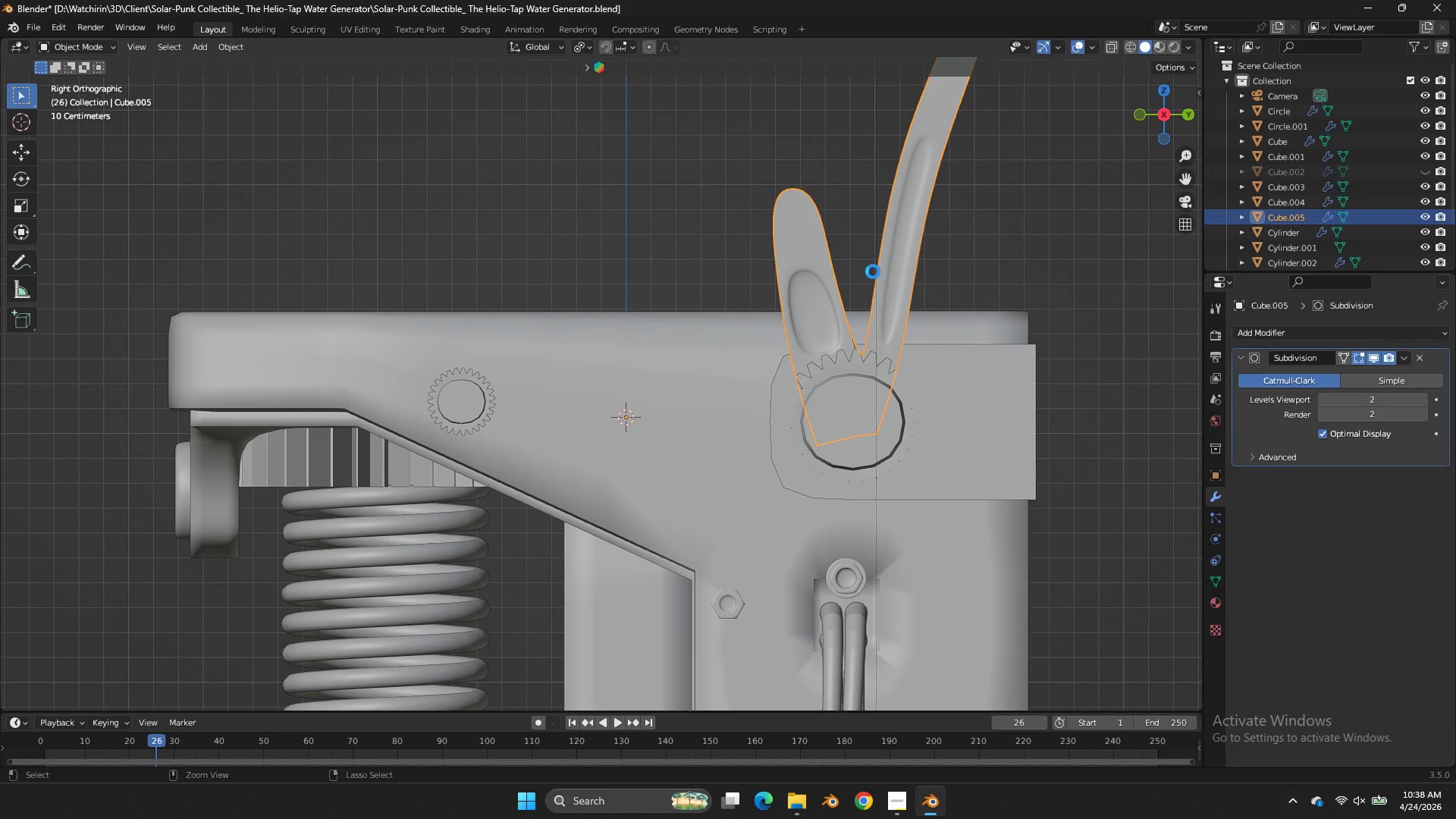 
key(Control+S)
 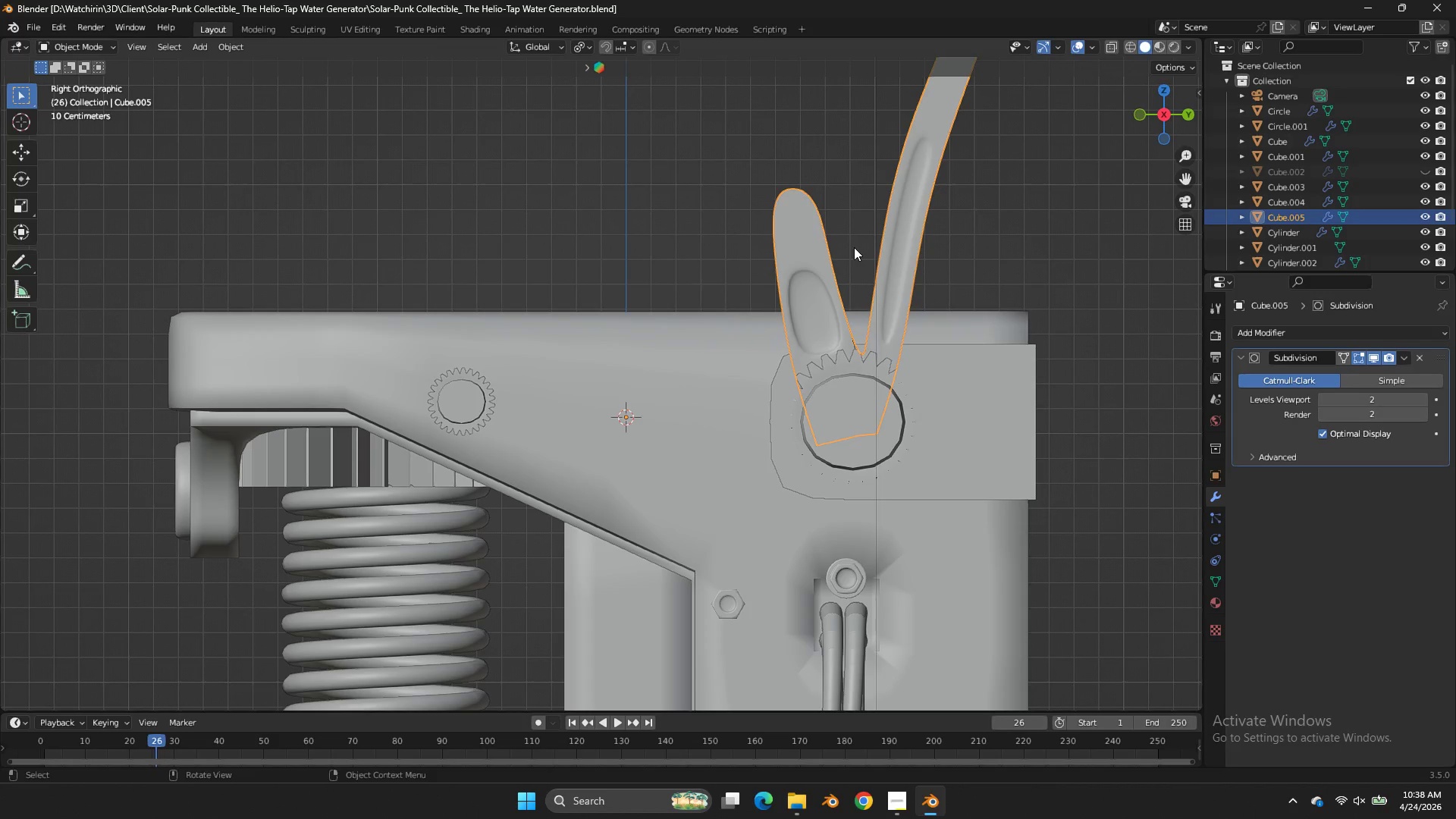 
wait(17.41)
 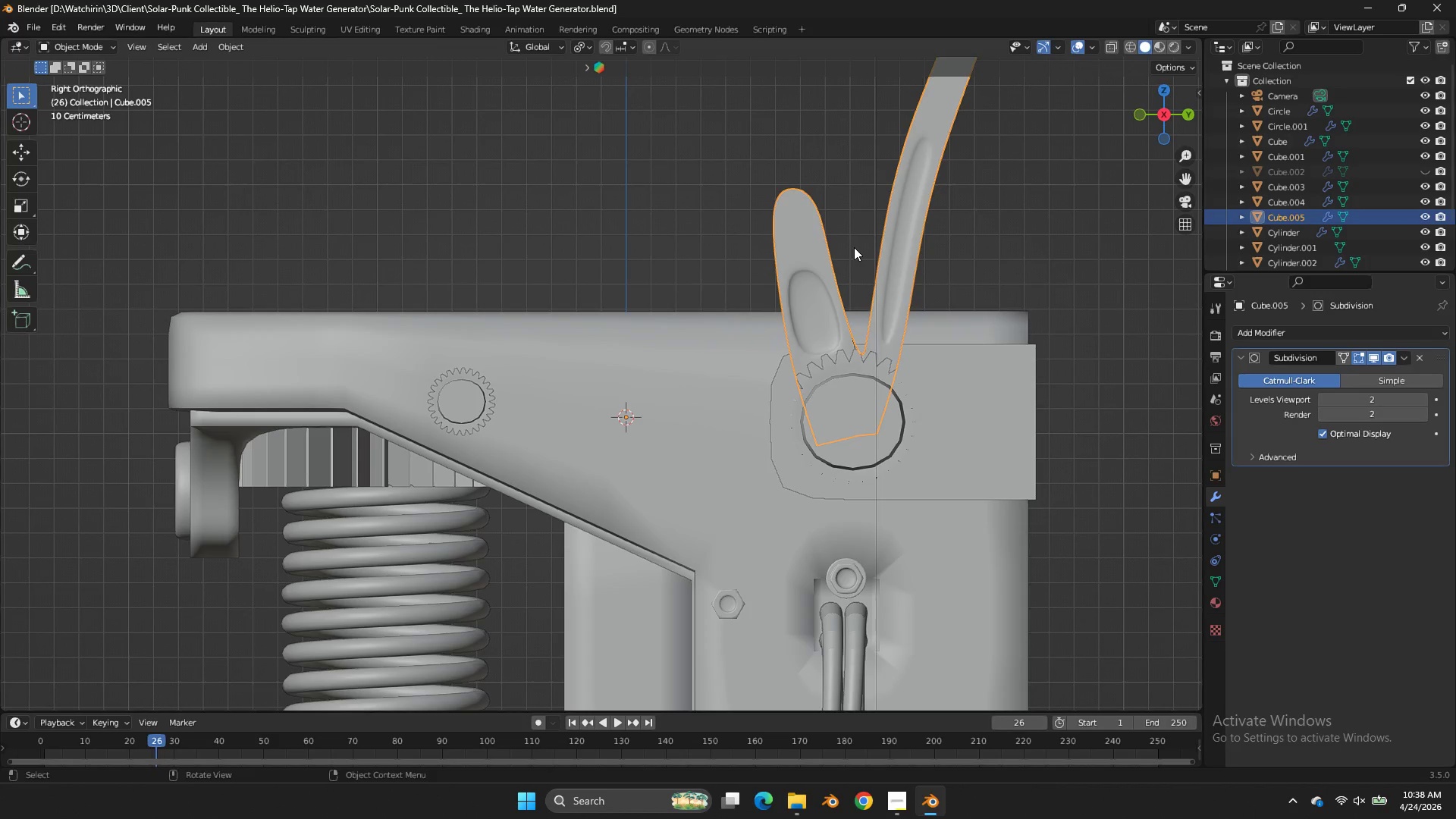 
key(Tab)
 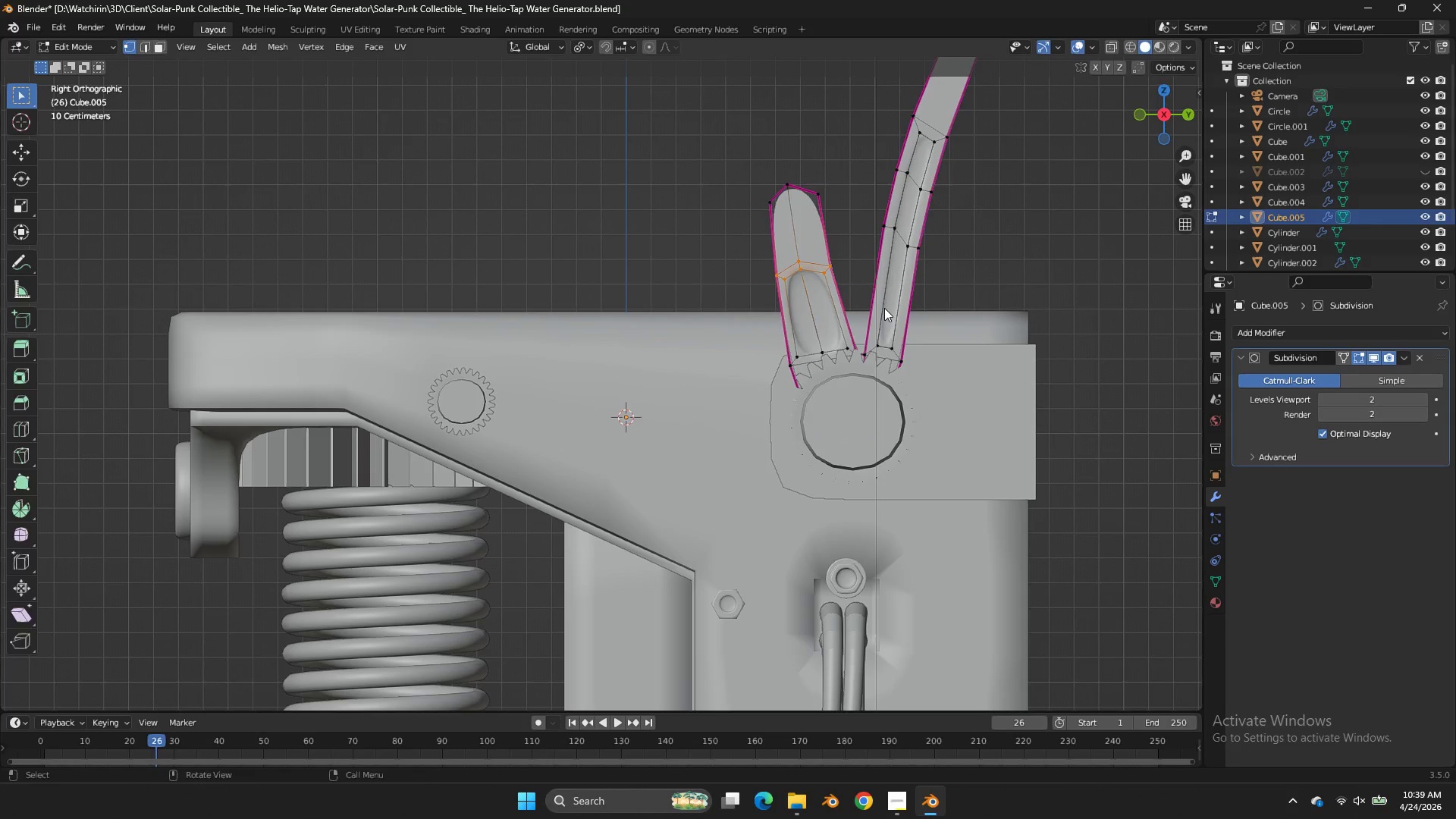 
key(Tab)
 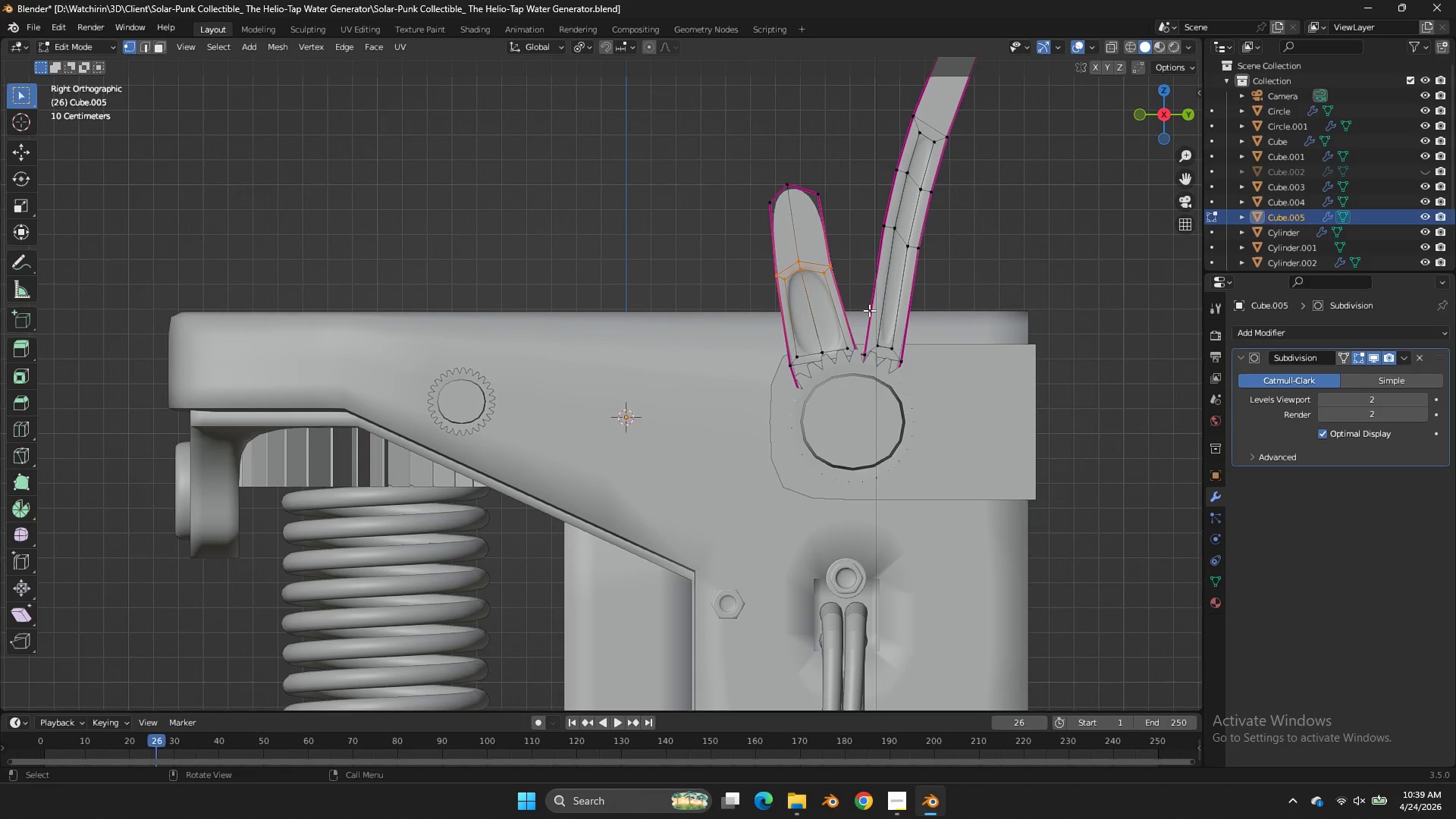 
key(Tab)
 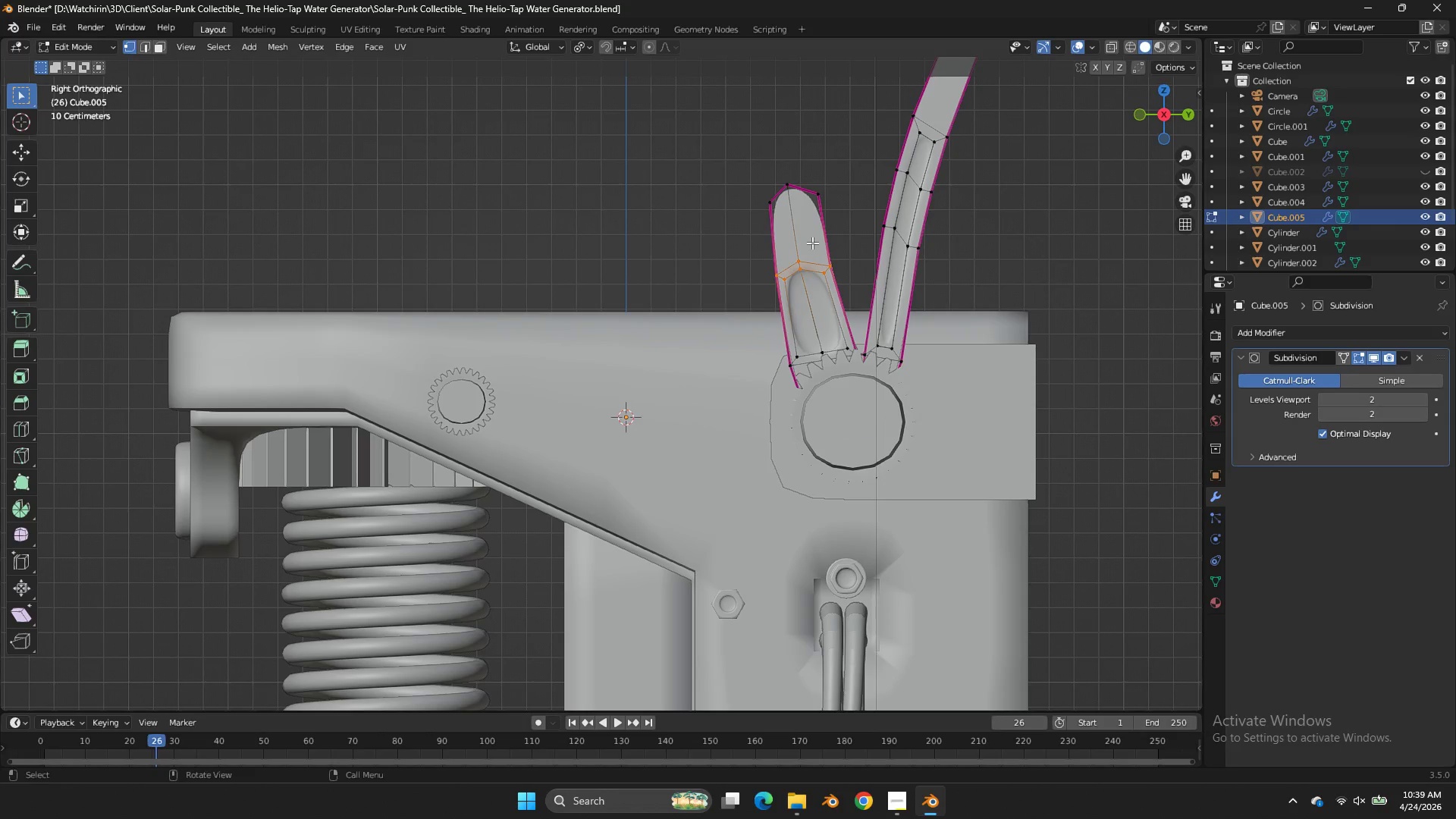 
left_click([814, 260])
 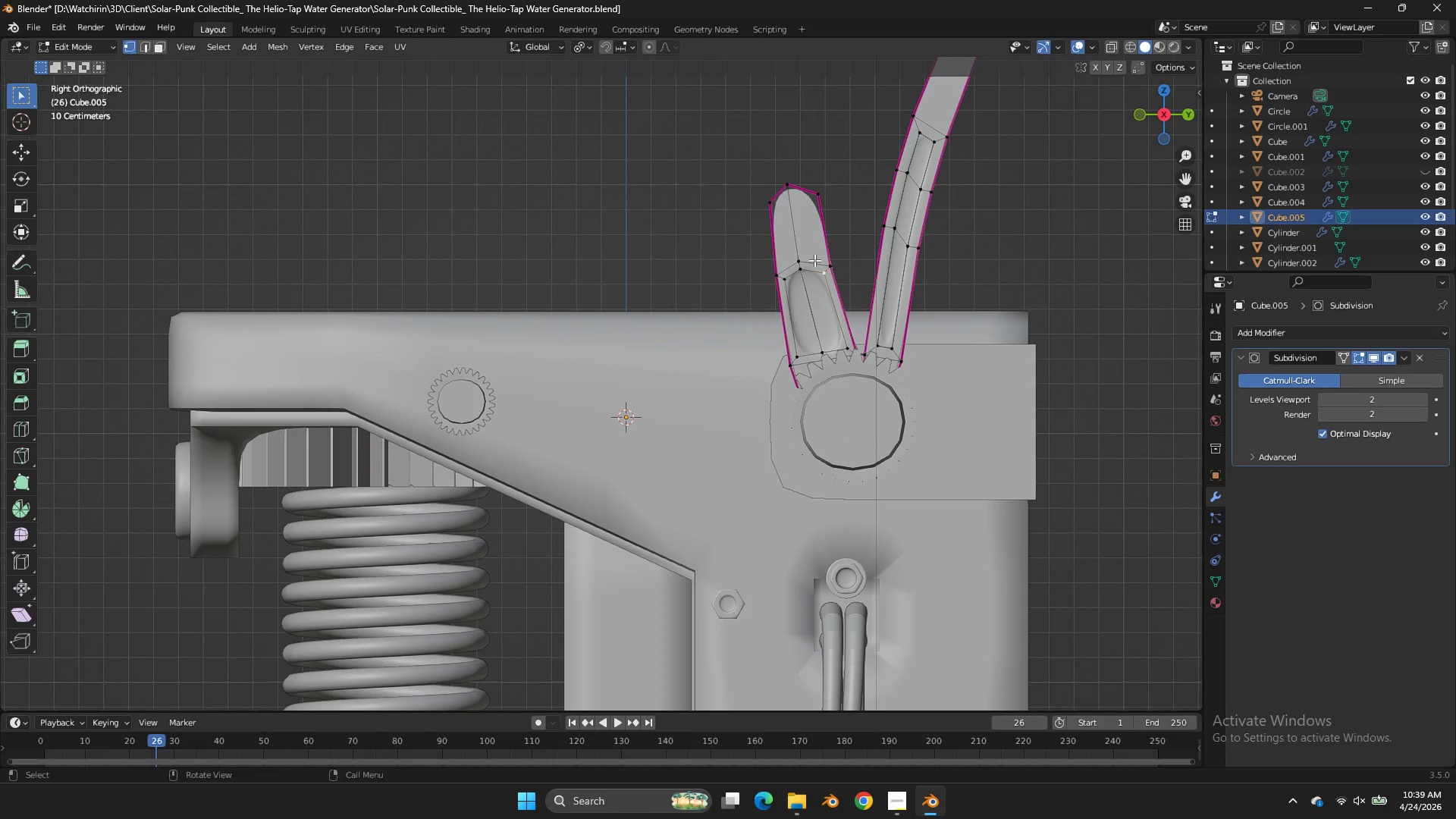 
key(L)
 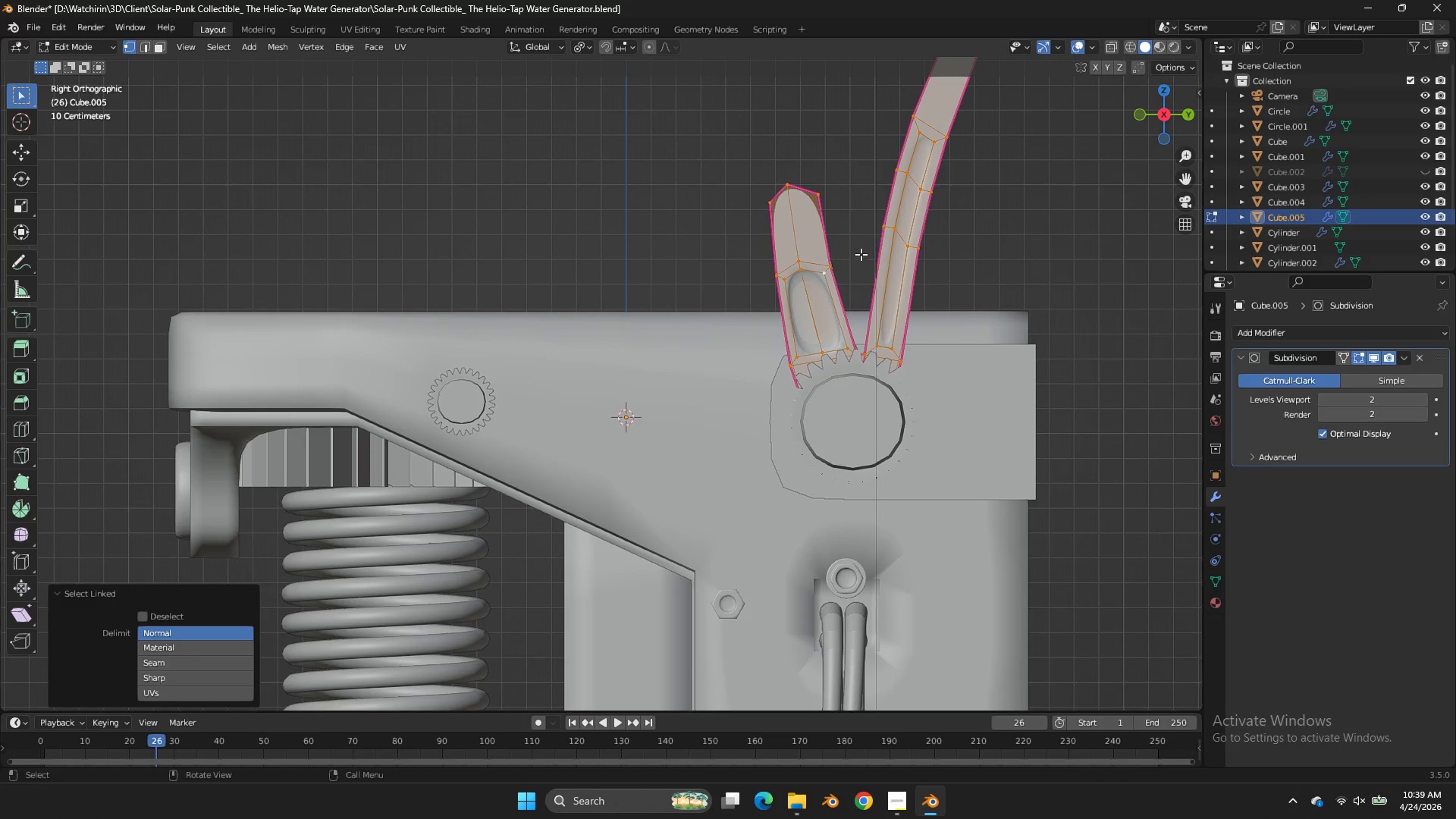 
key(Z)
 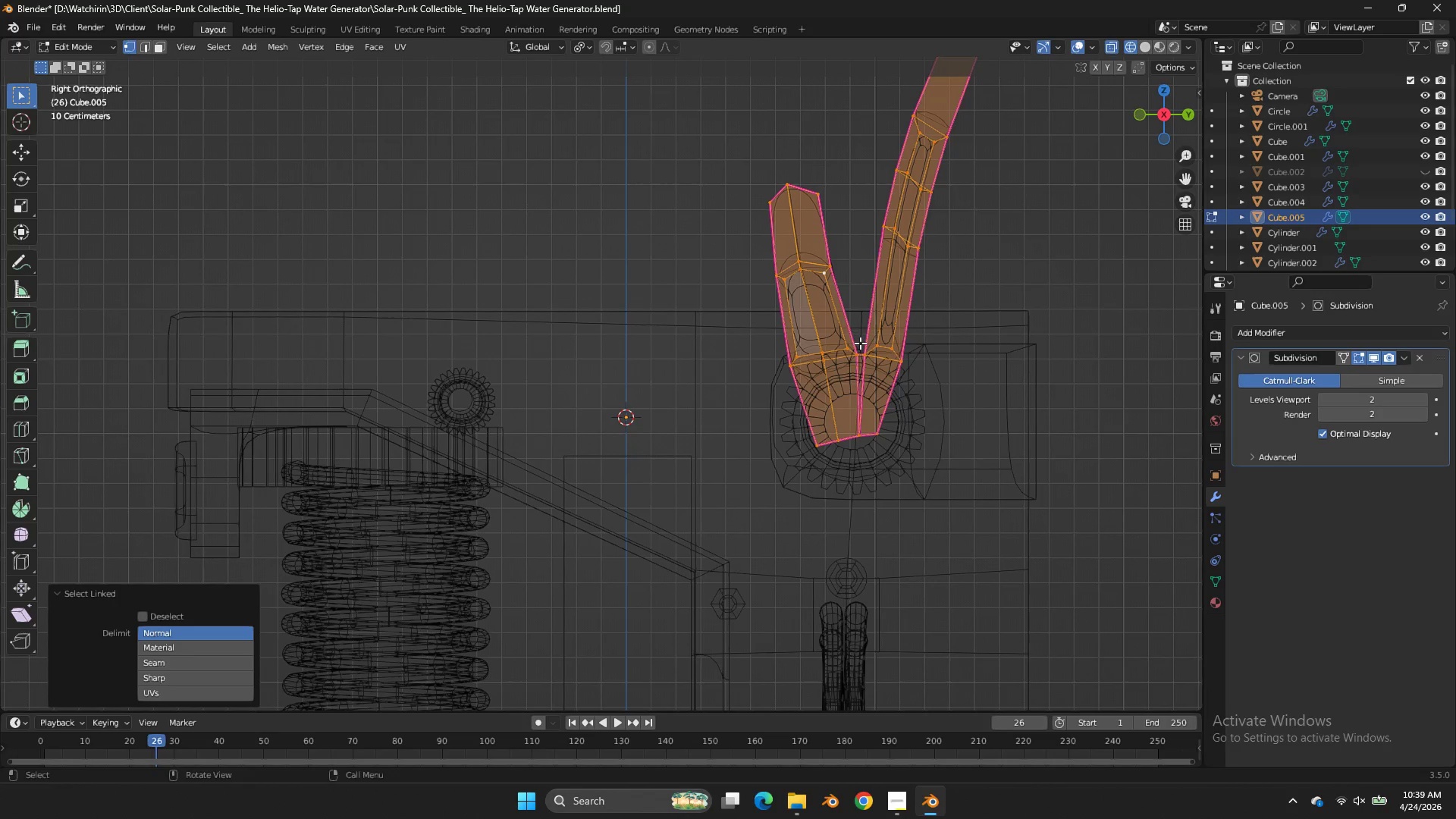 
left_click_drag(start_coordinate=[861, 342], to_coordinate=[837, 467])
 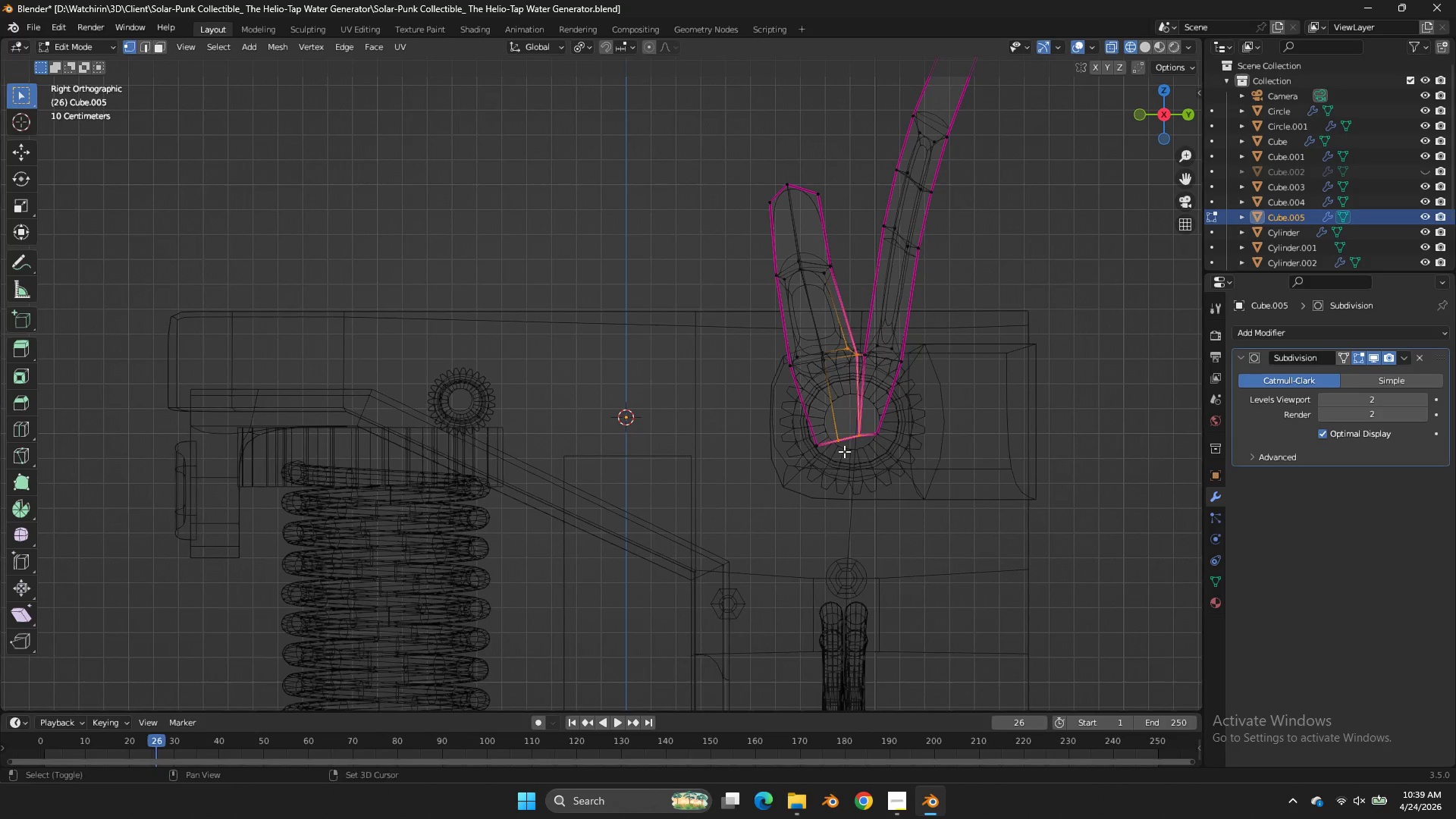 
hold_key(key=ShiftLeft, duration=4.03)
left_click_drag(start_coordinate=[828, 187], to_coordinate=[728, 352])
 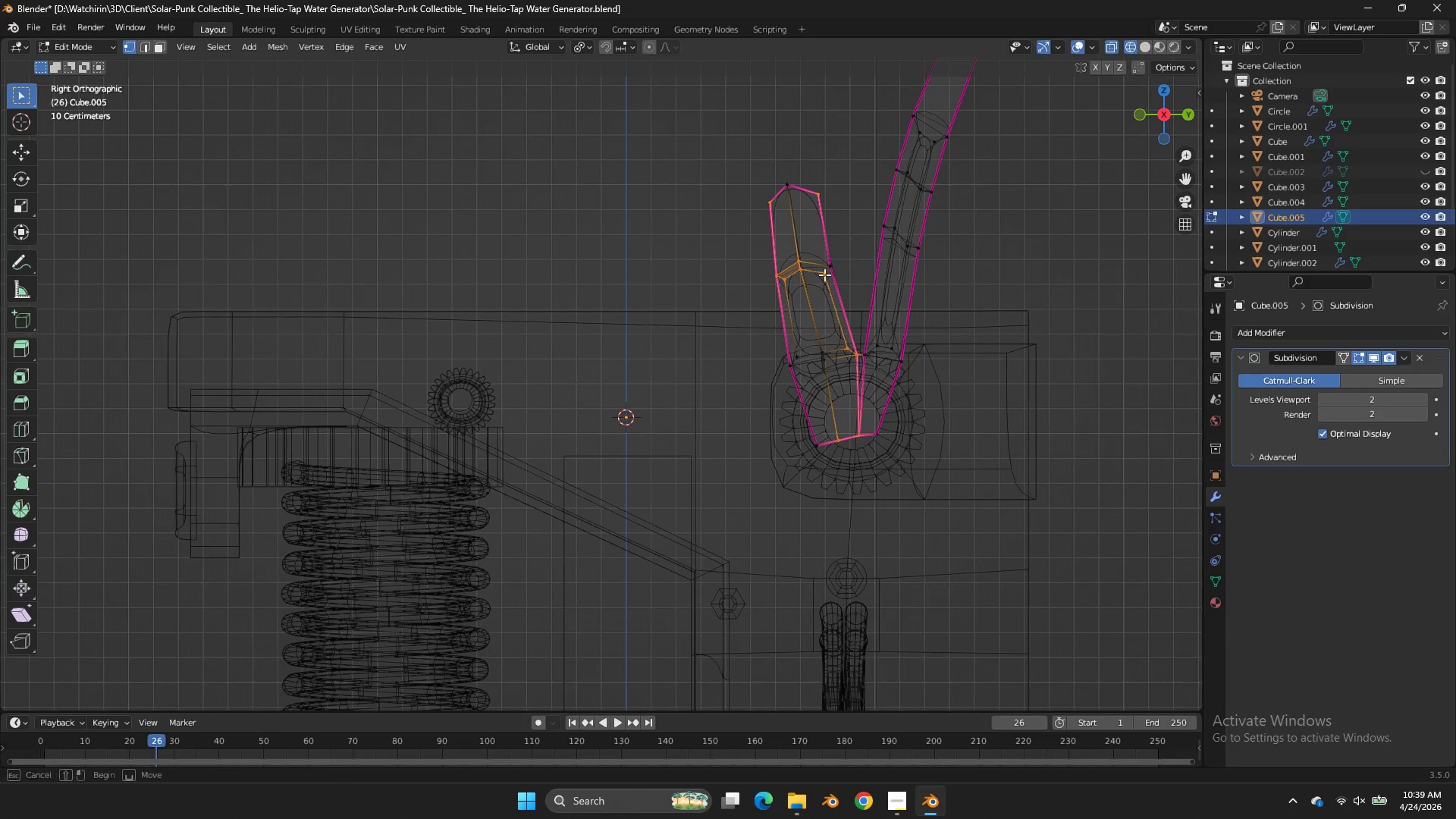 
left_click_drag(start_coordinate=[845, 246], to_coordinate=[784, 310])
 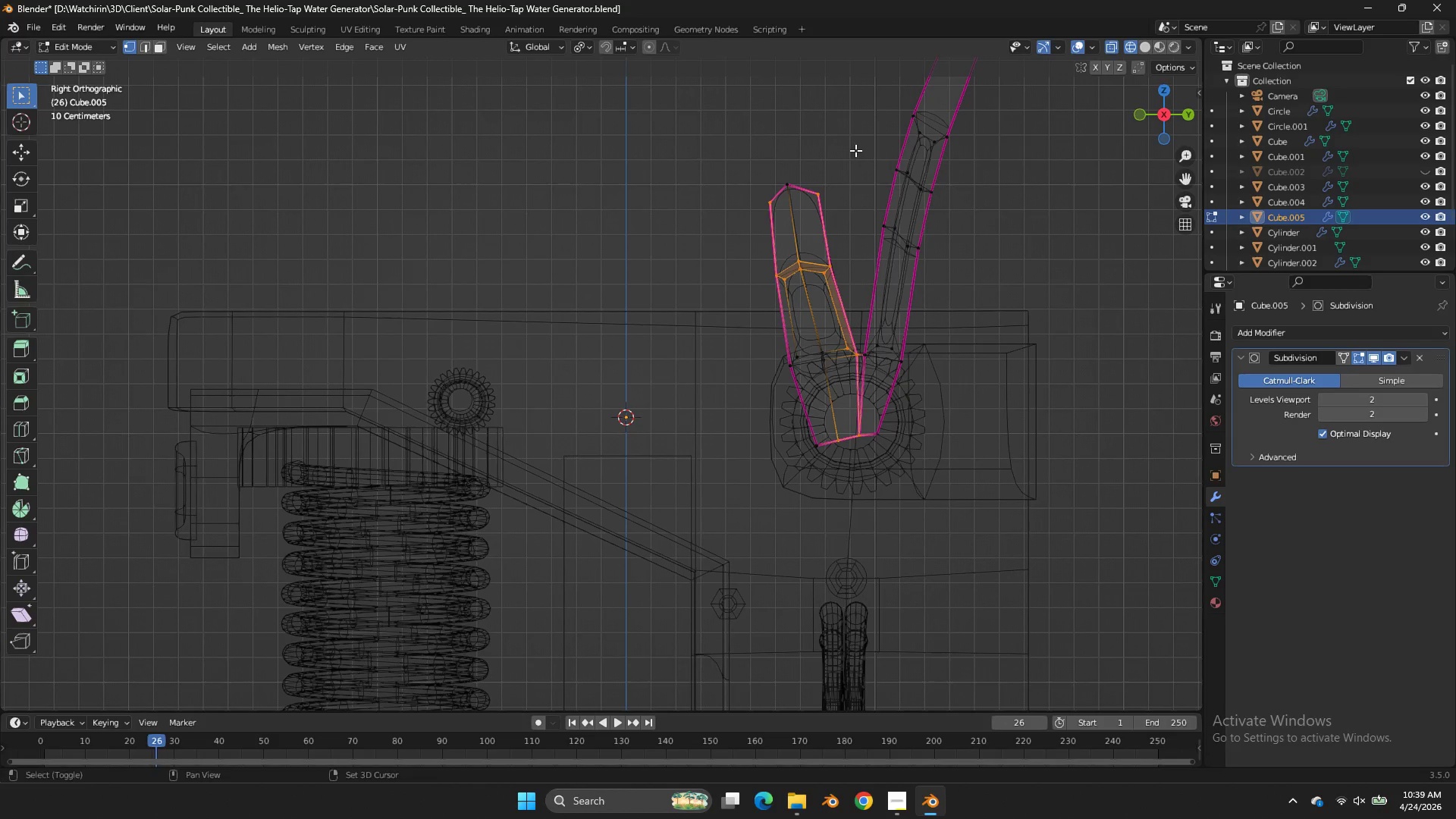 
left_click_drag(start_coordinate=[852, 156], to_coordinate=[661, 252])
 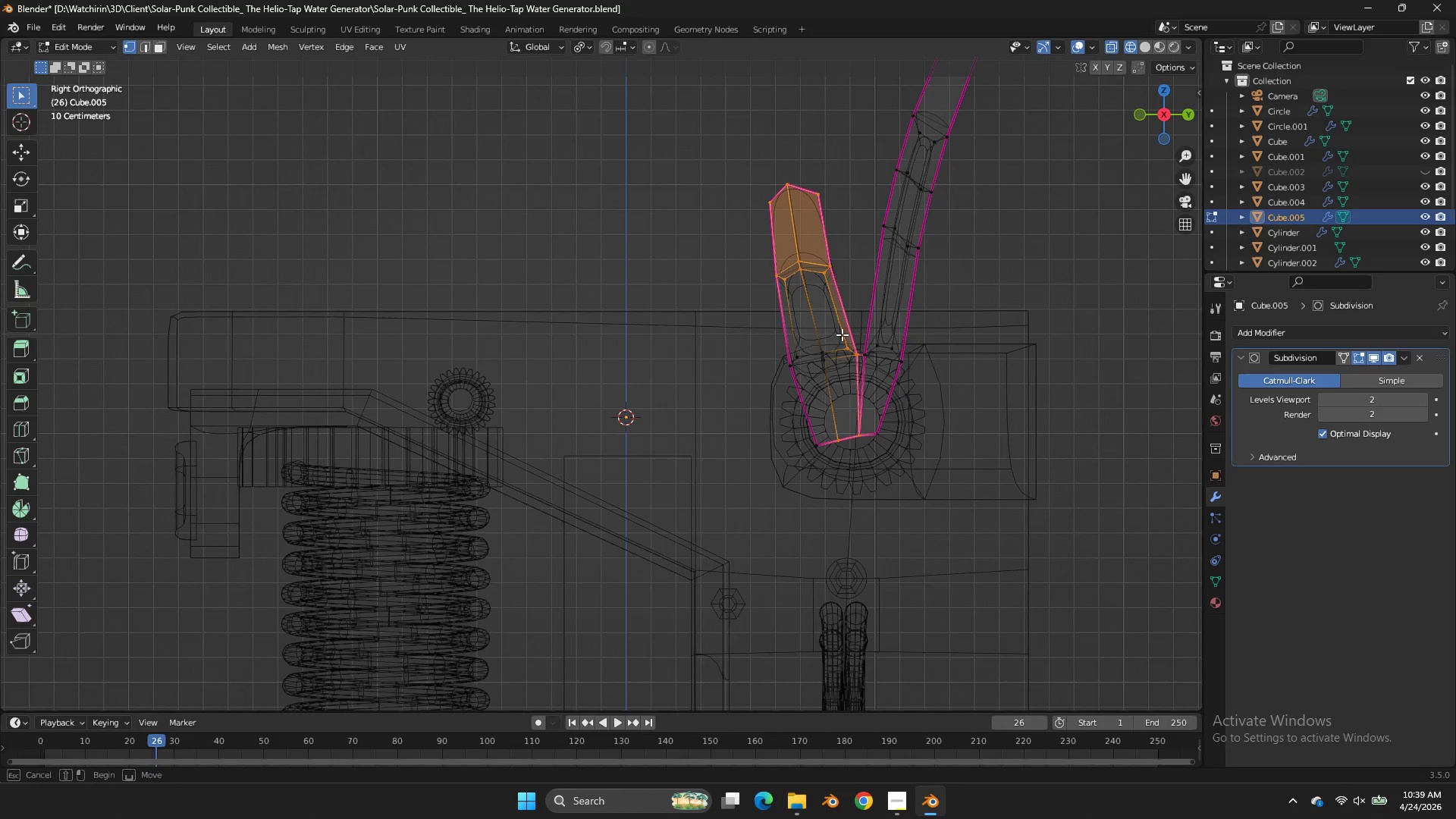 
left_click_drag(start_coordinate=[844, 325], to_coordinate=[756, 480])
 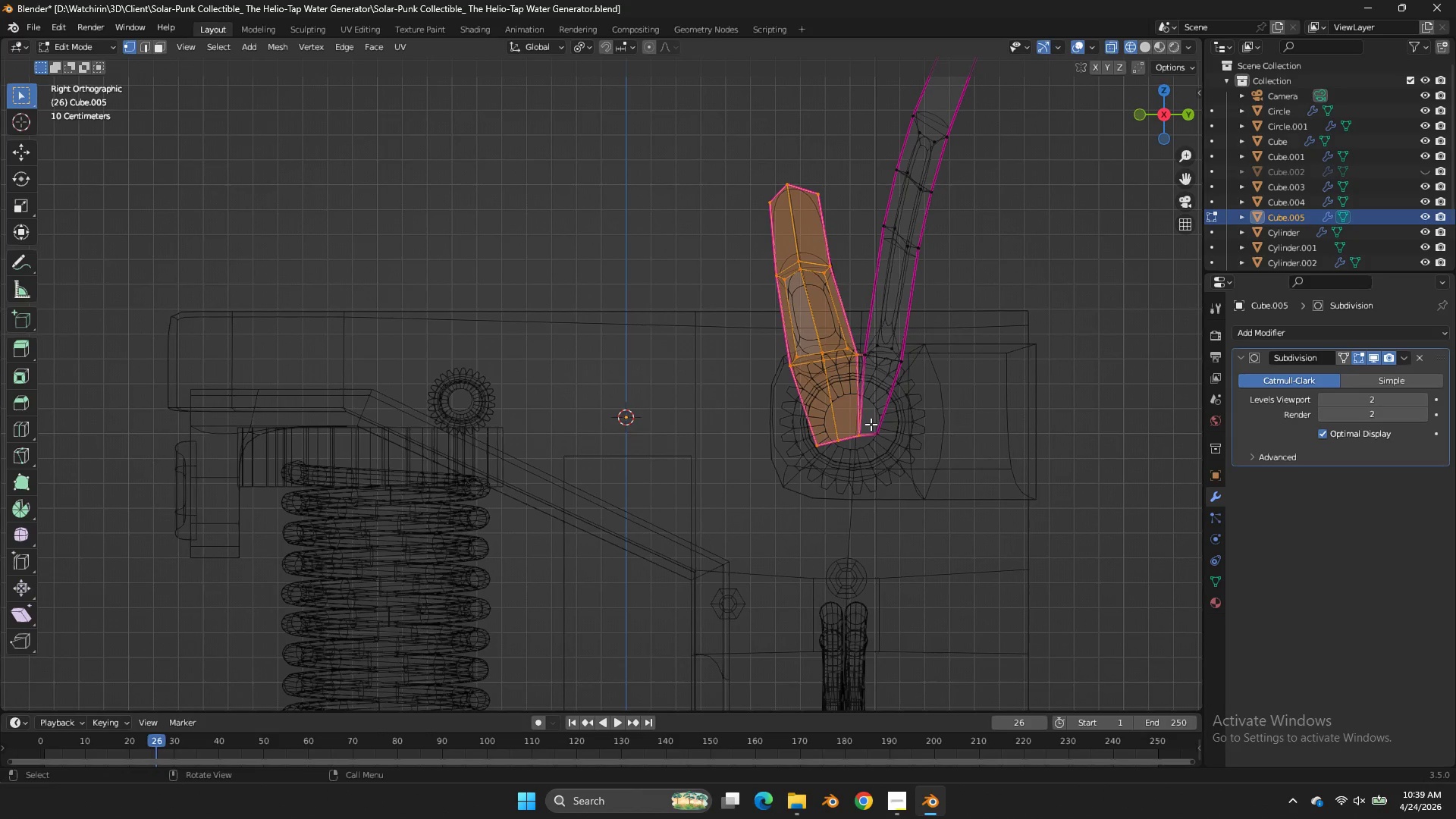 
type(Dr)
 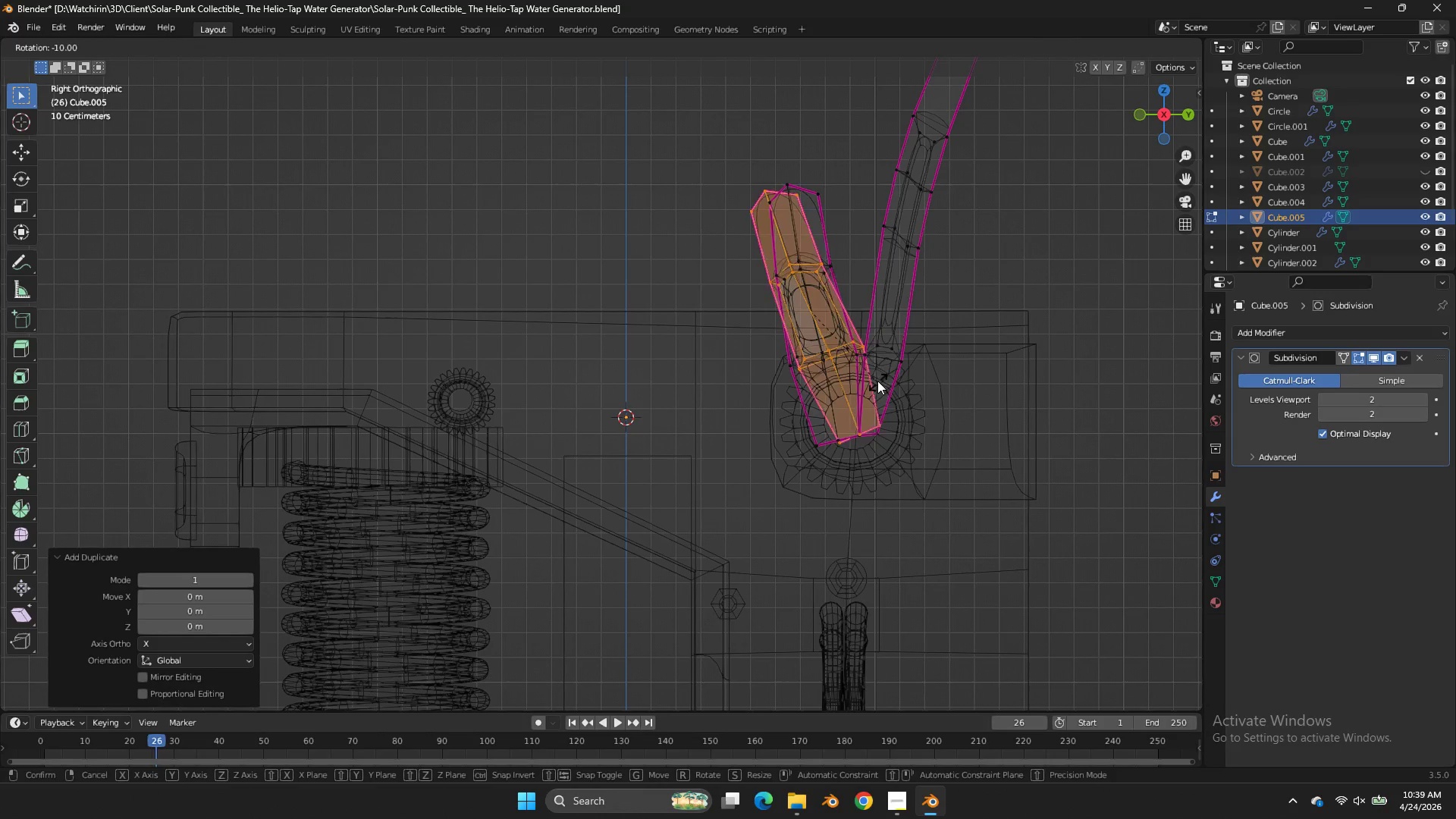 
hold_key(key=ControlLeft, duration=0.83)
 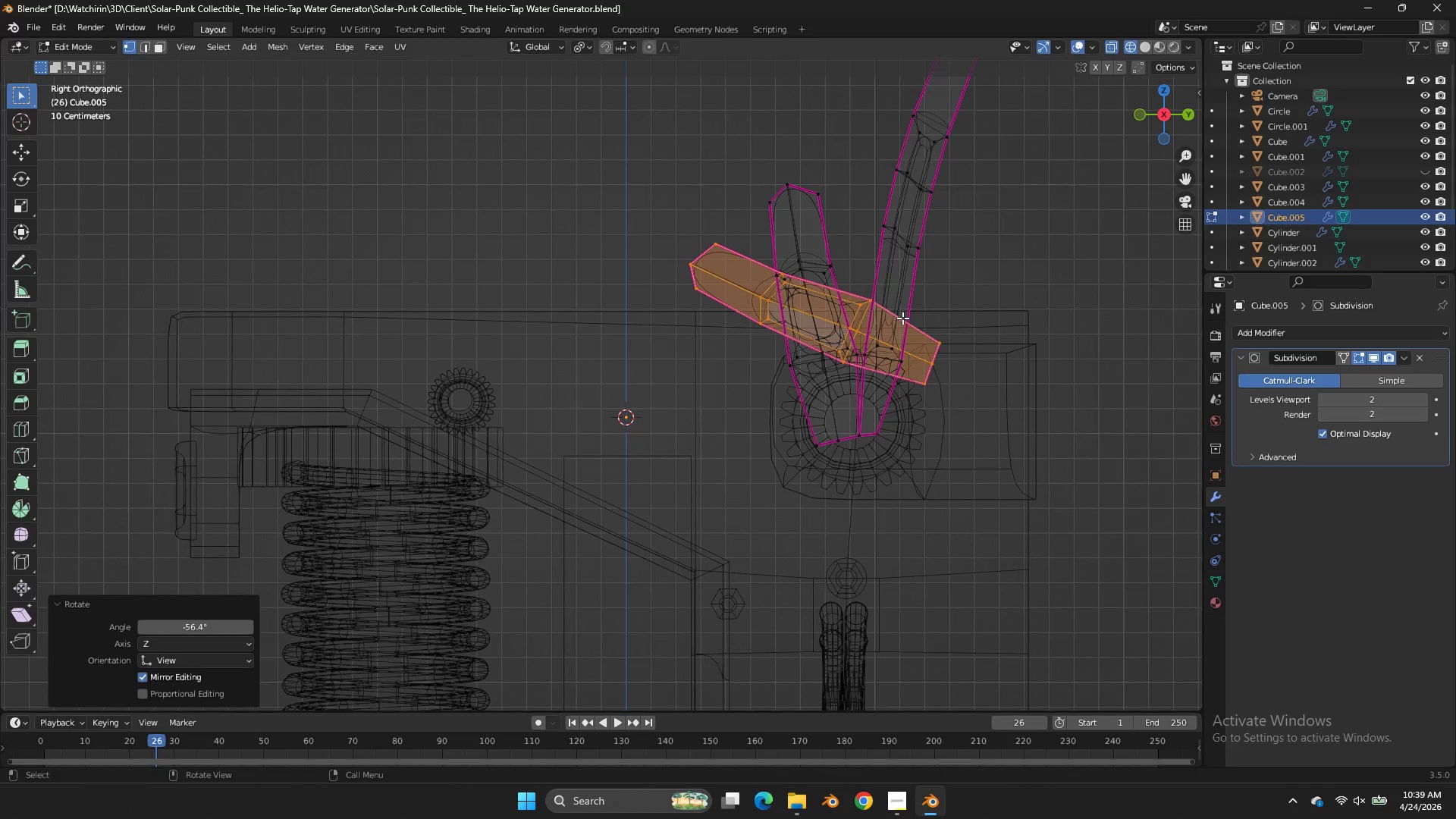 
left_click([902, 316])
 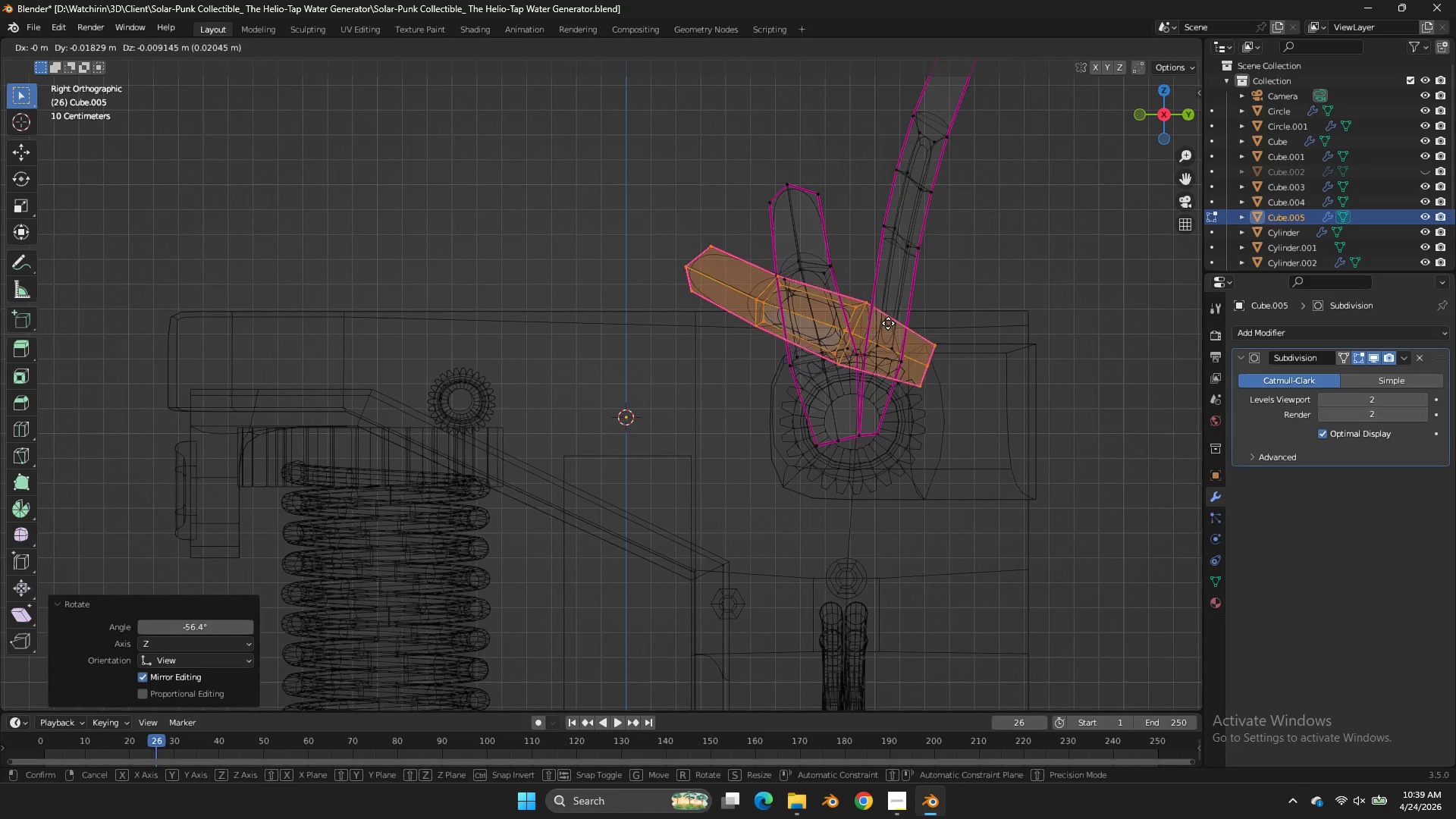 
key(G)
 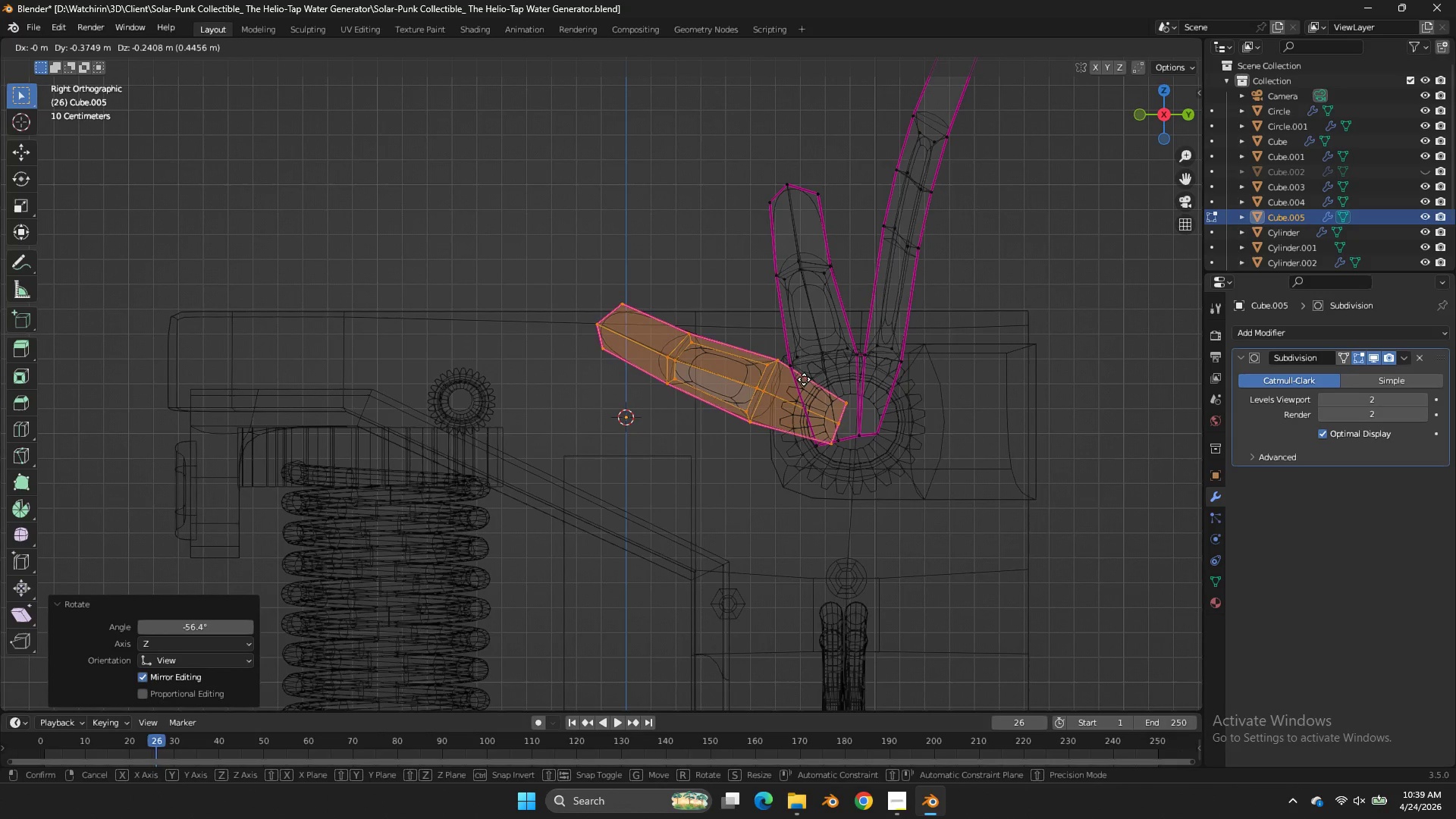 
left_click_drag(start_coordinate=[810, 384], to_coordinate=[819, 387])
 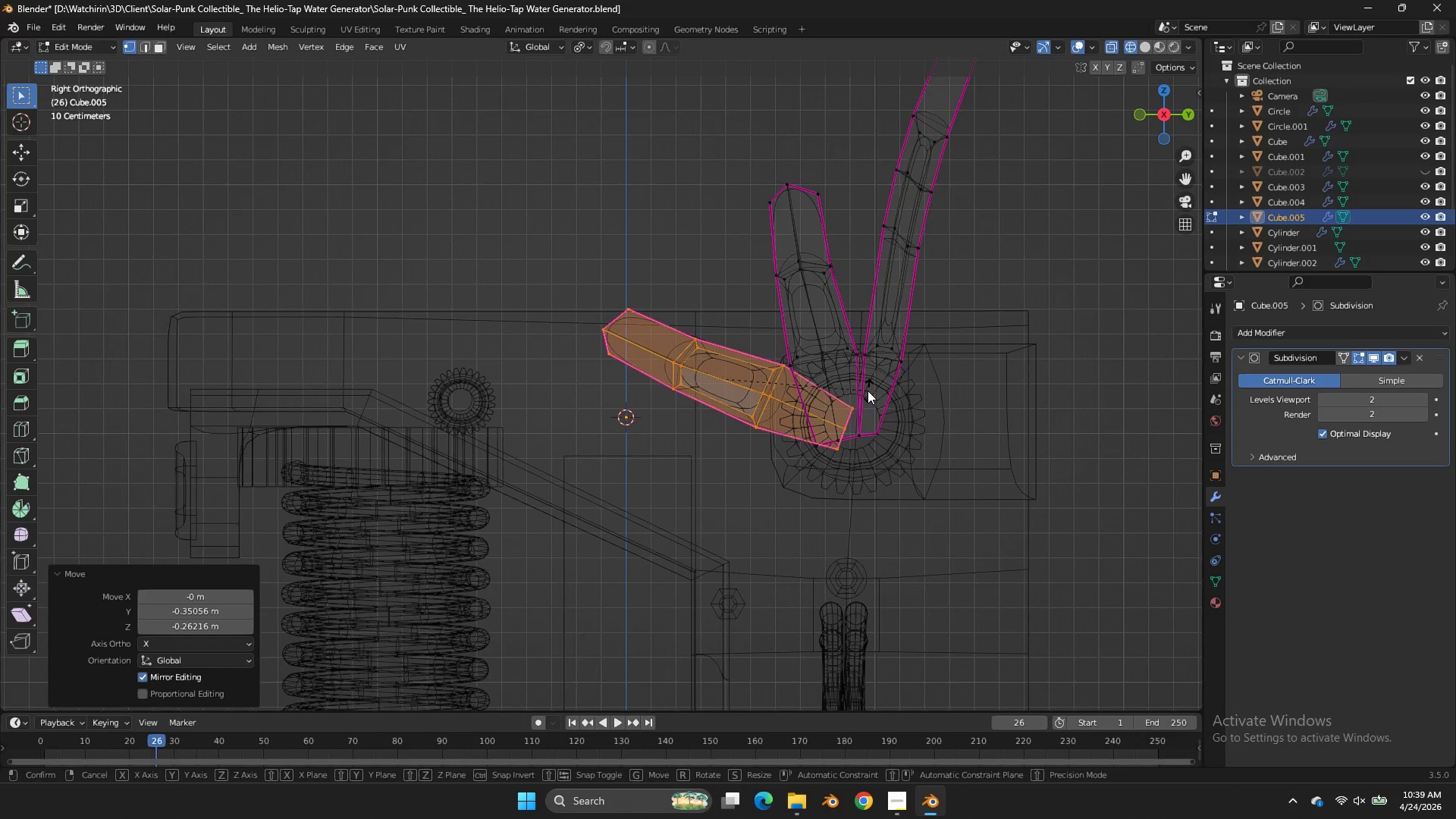 
key(R)
 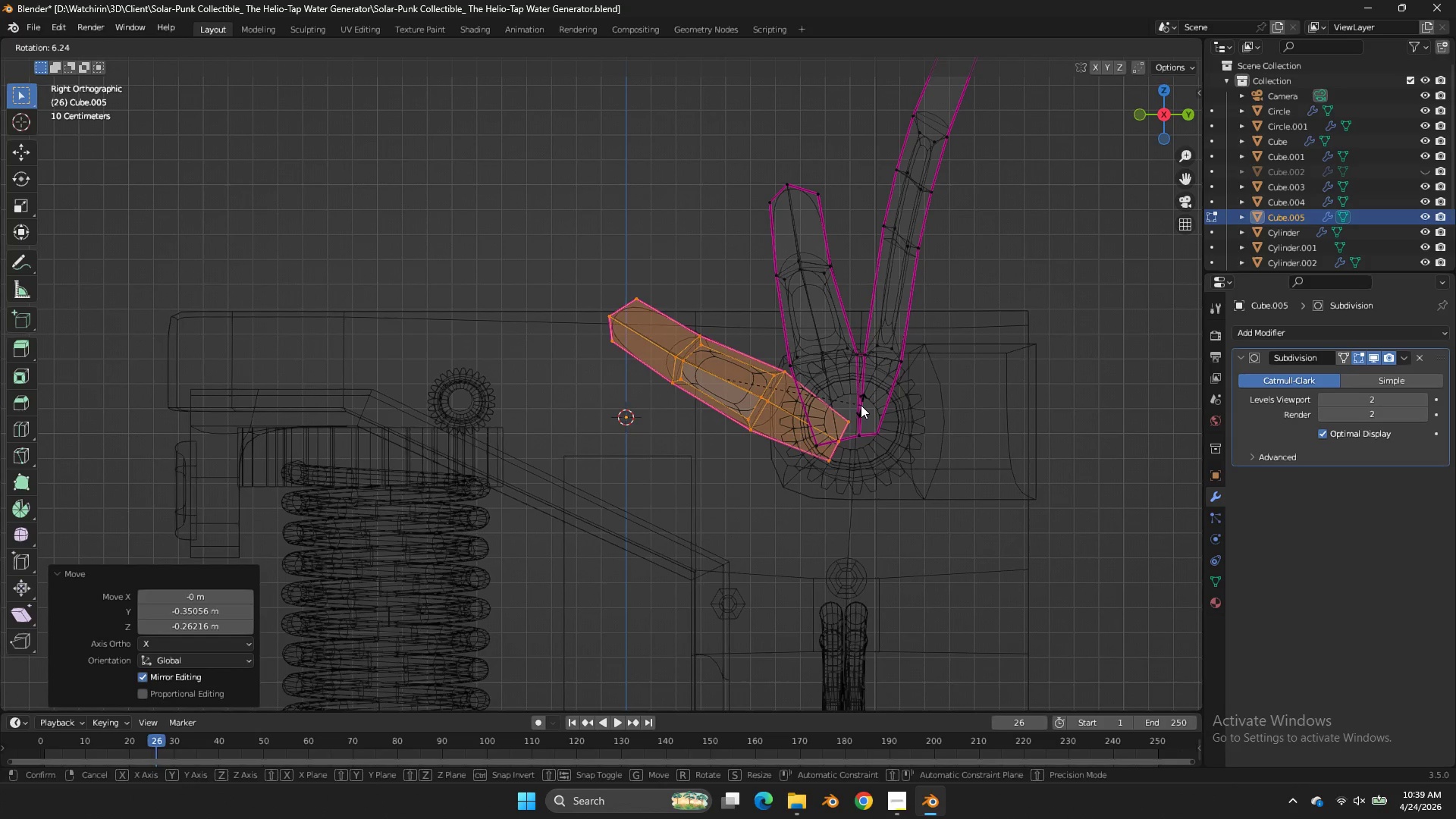 
left_click([860, 406])
 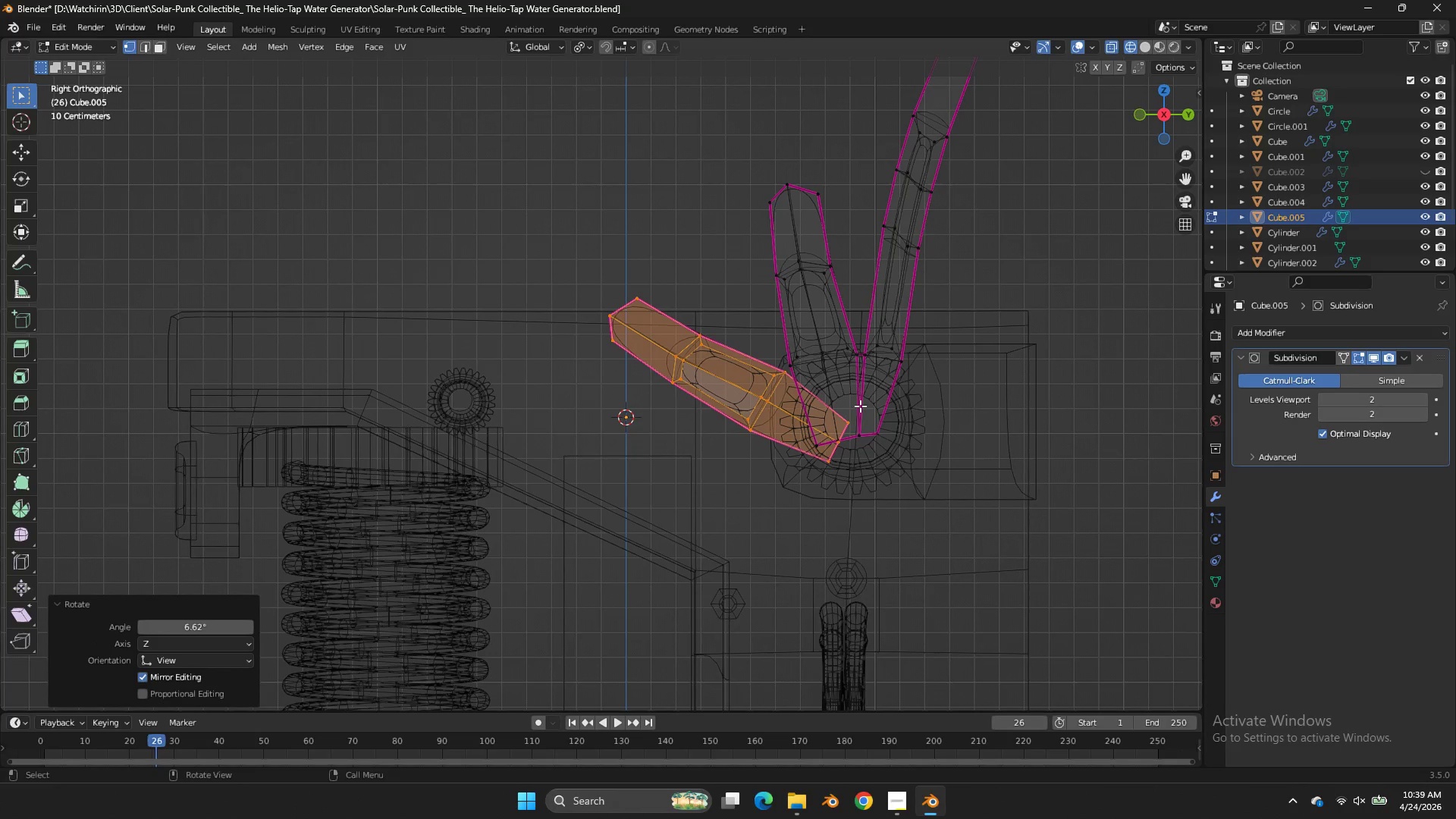 
key(Shift+G)
 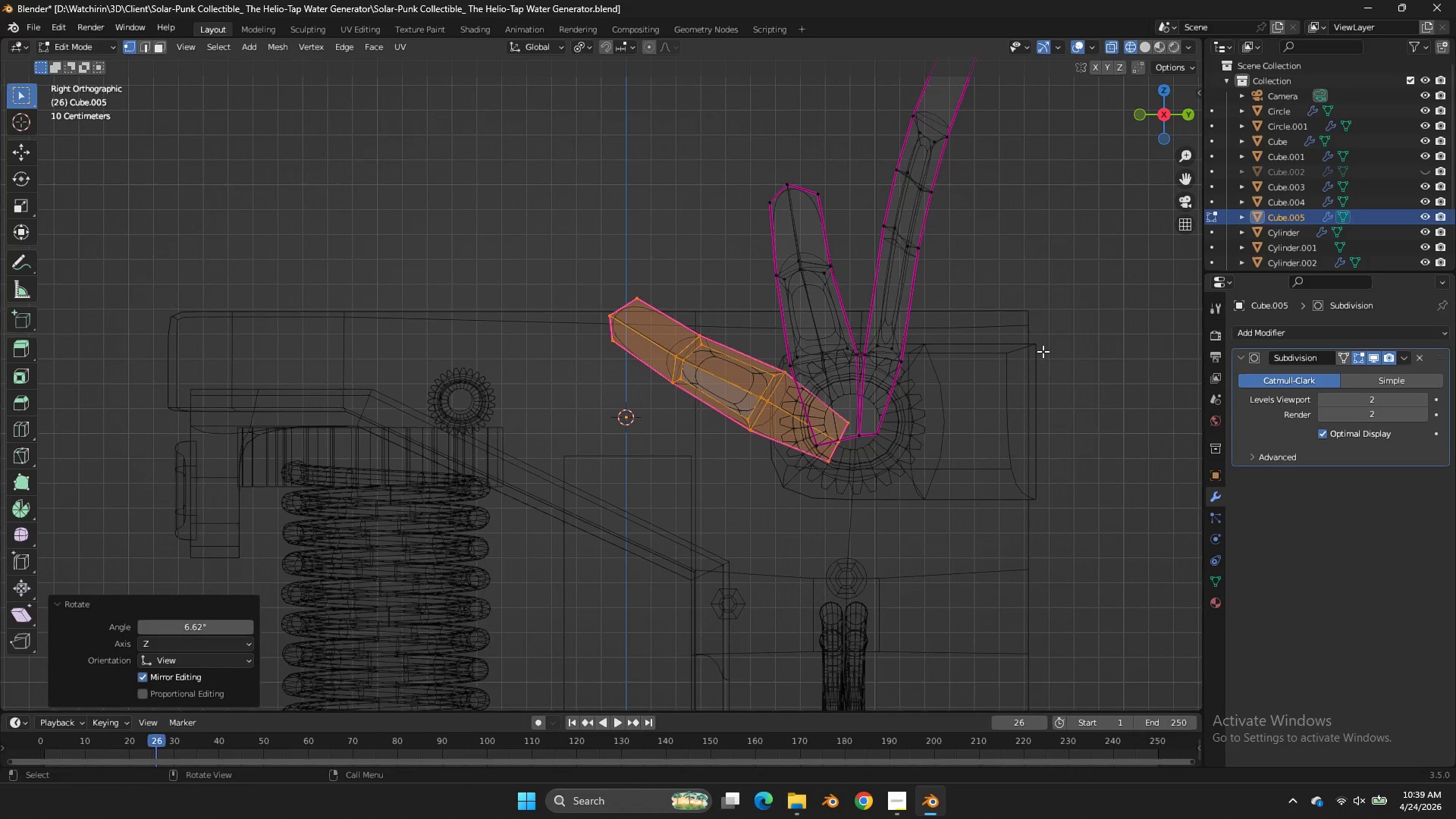 
key(G)
 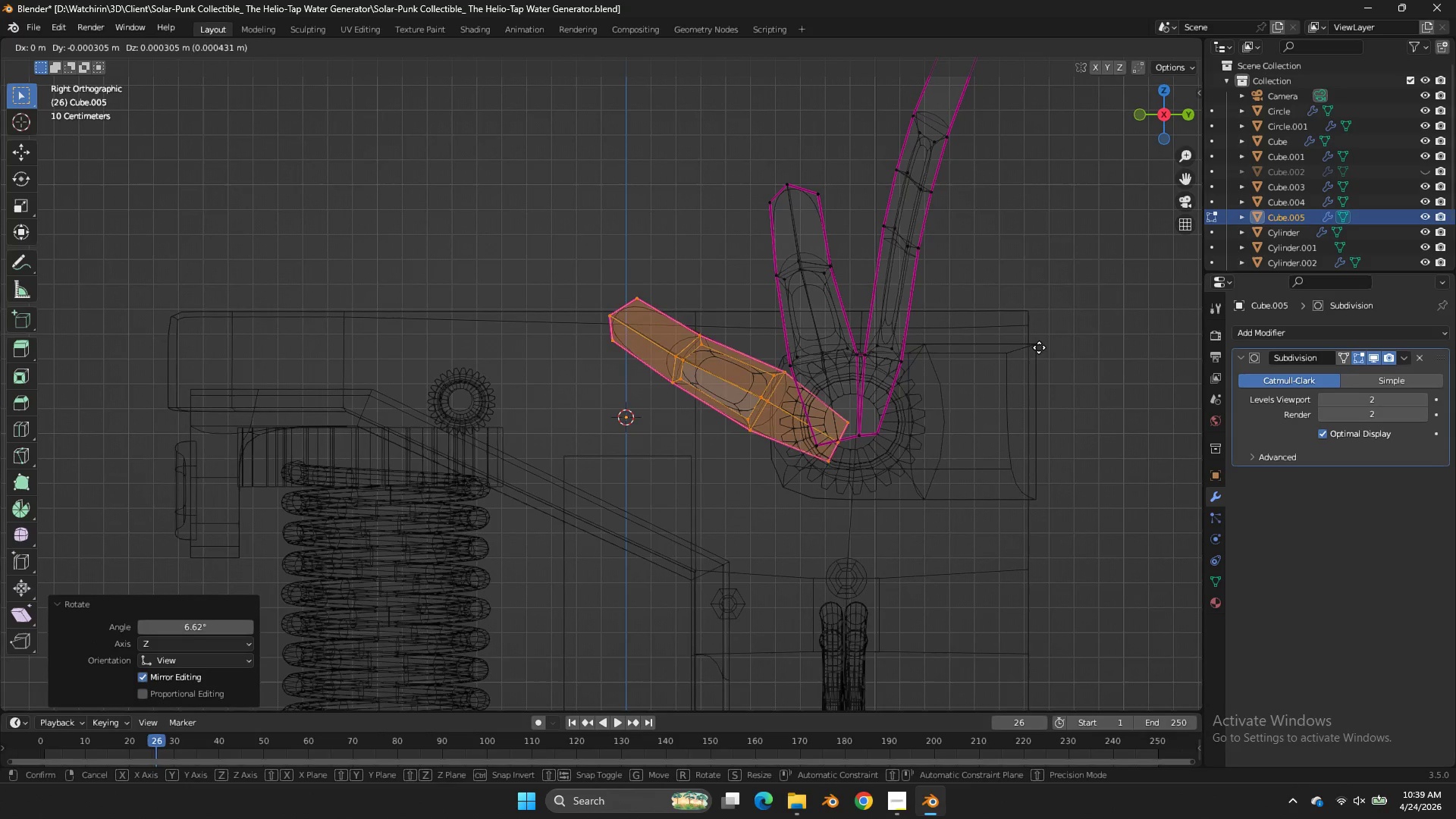 
hold_key(key=ShiftLeft, duration=0.77)
left_click([928, 275])
 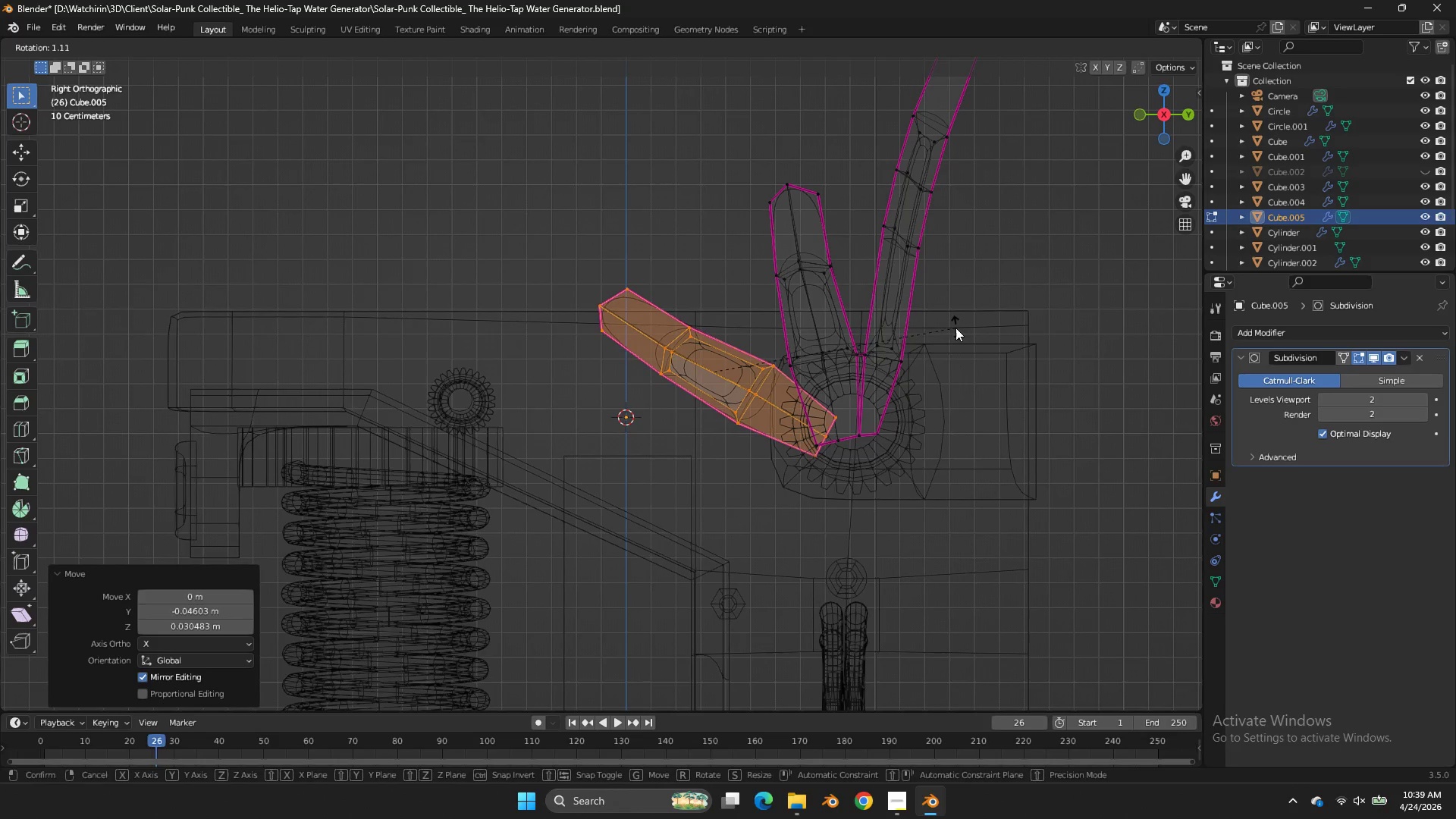 
key(R)
 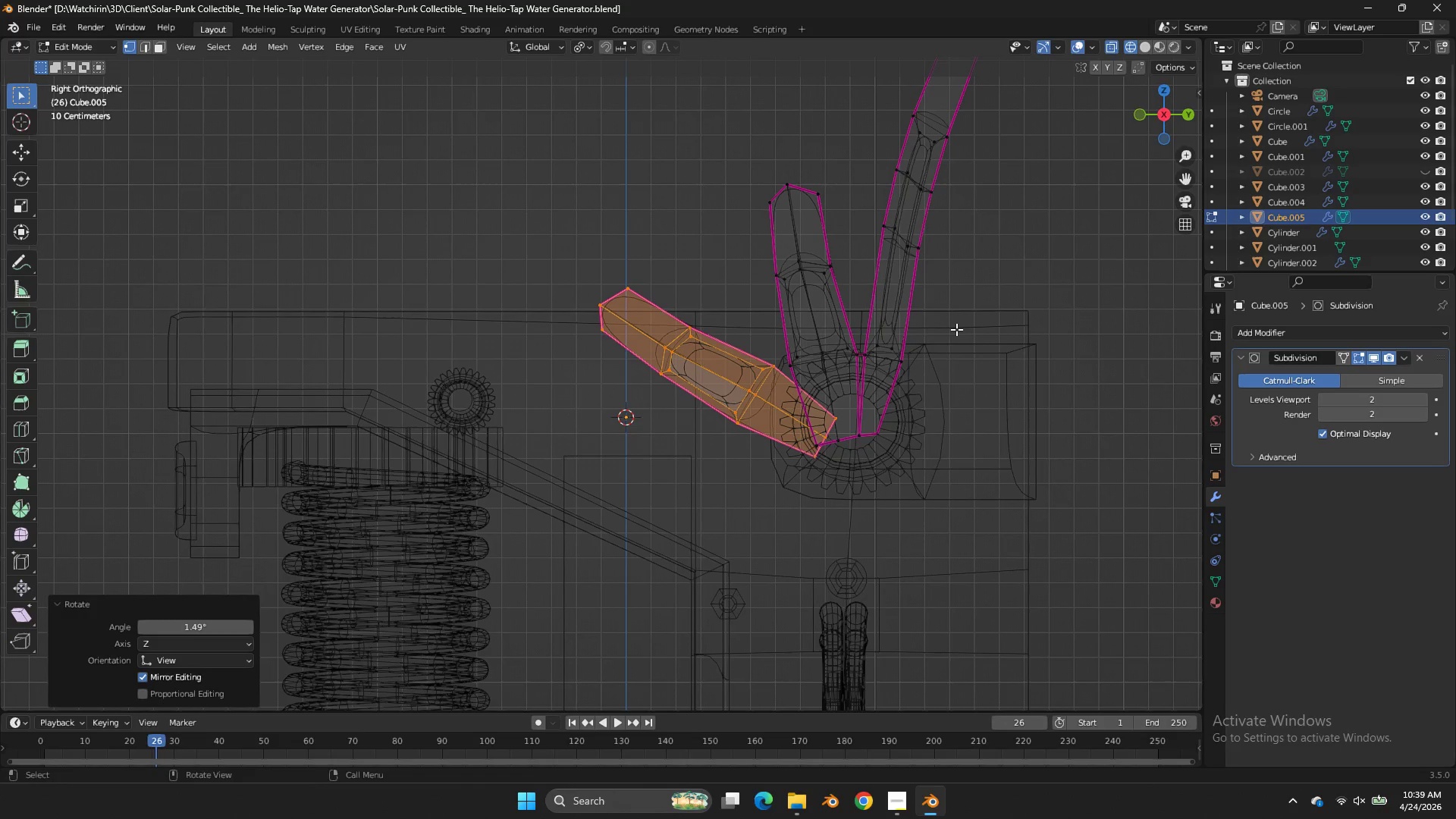 
left_click([956, 329])
 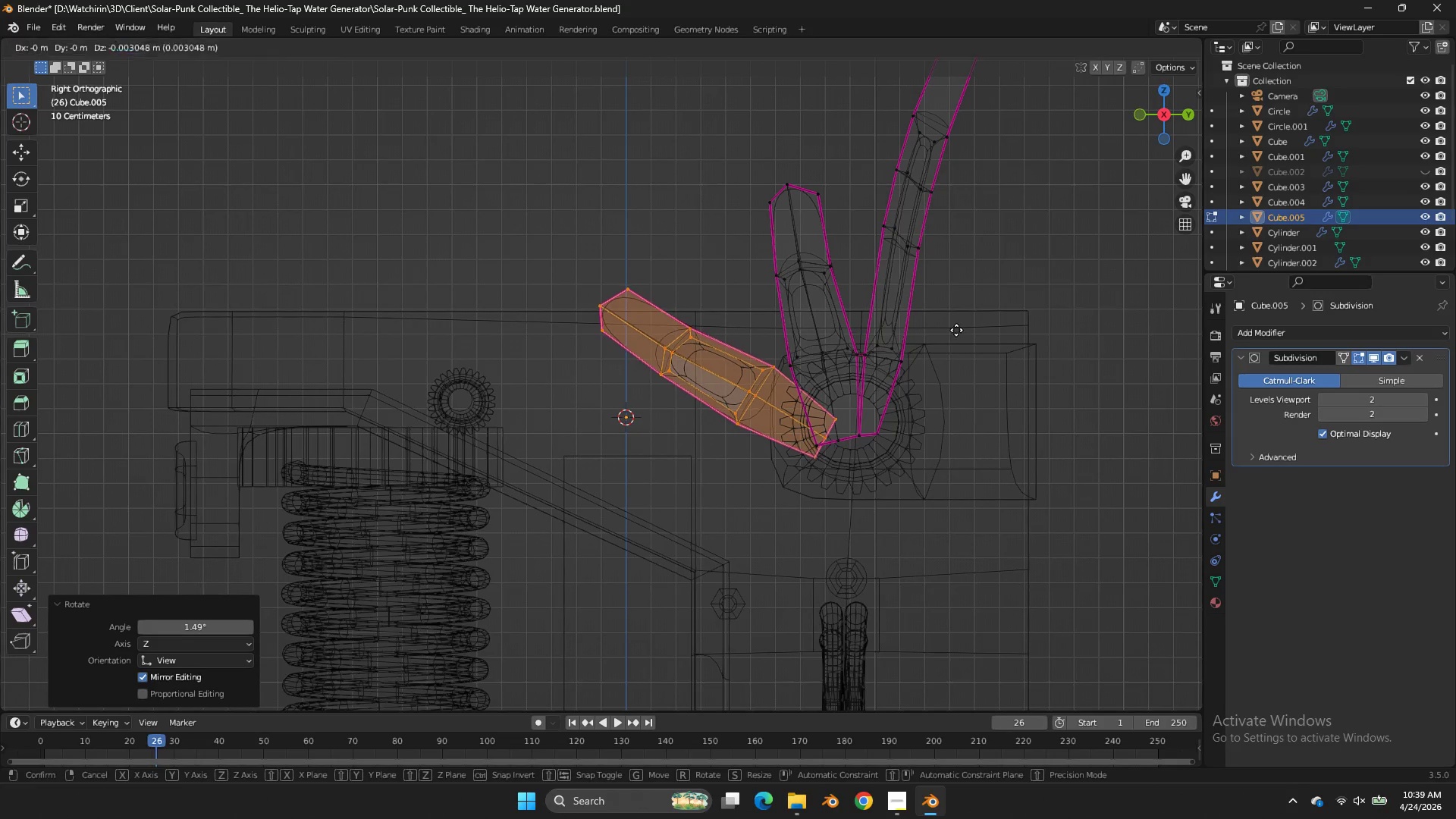 
key(G)
 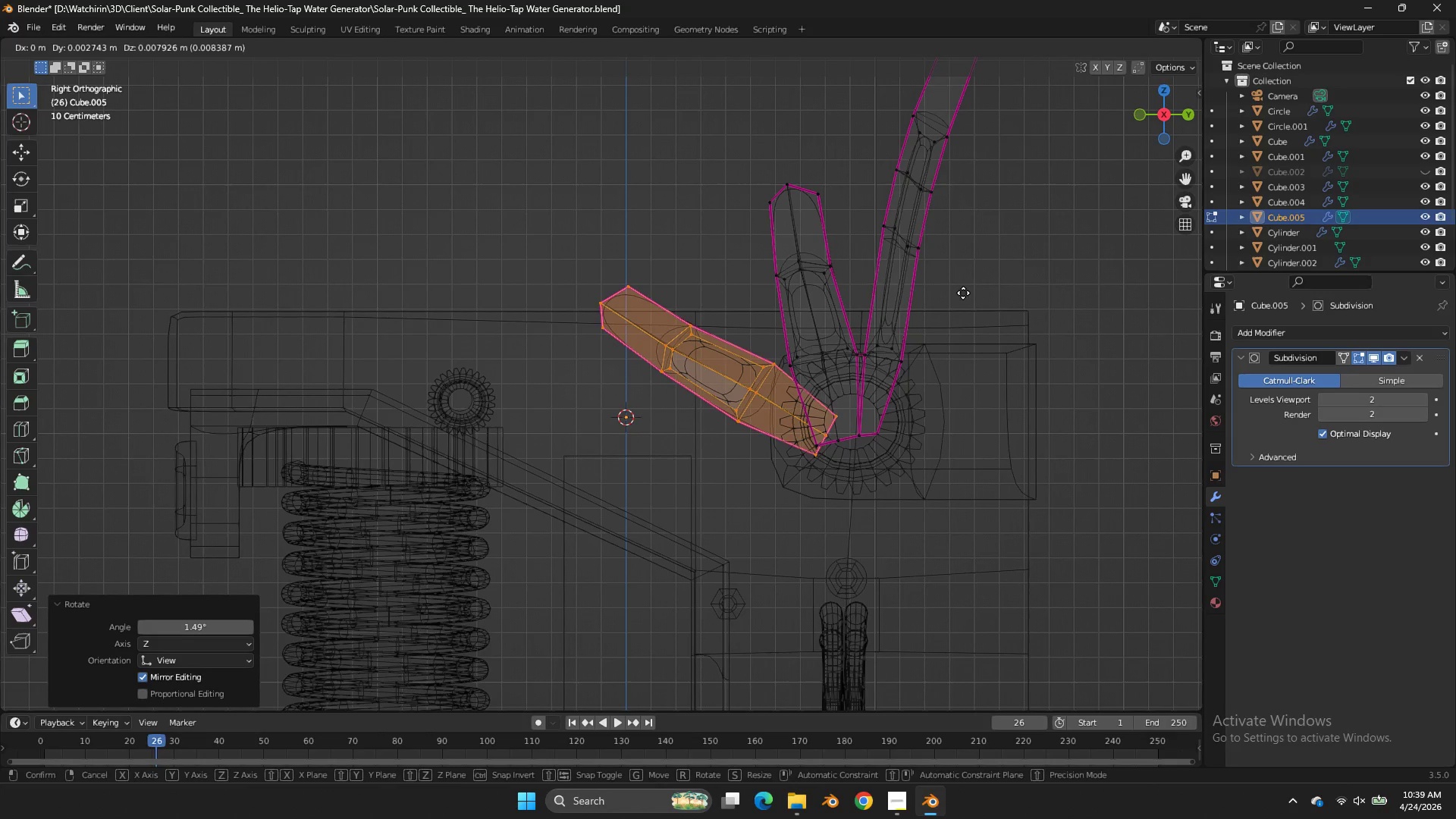 
hold_key(key=ShiftLeft, duration=0.67)
left_click([964, 246])
 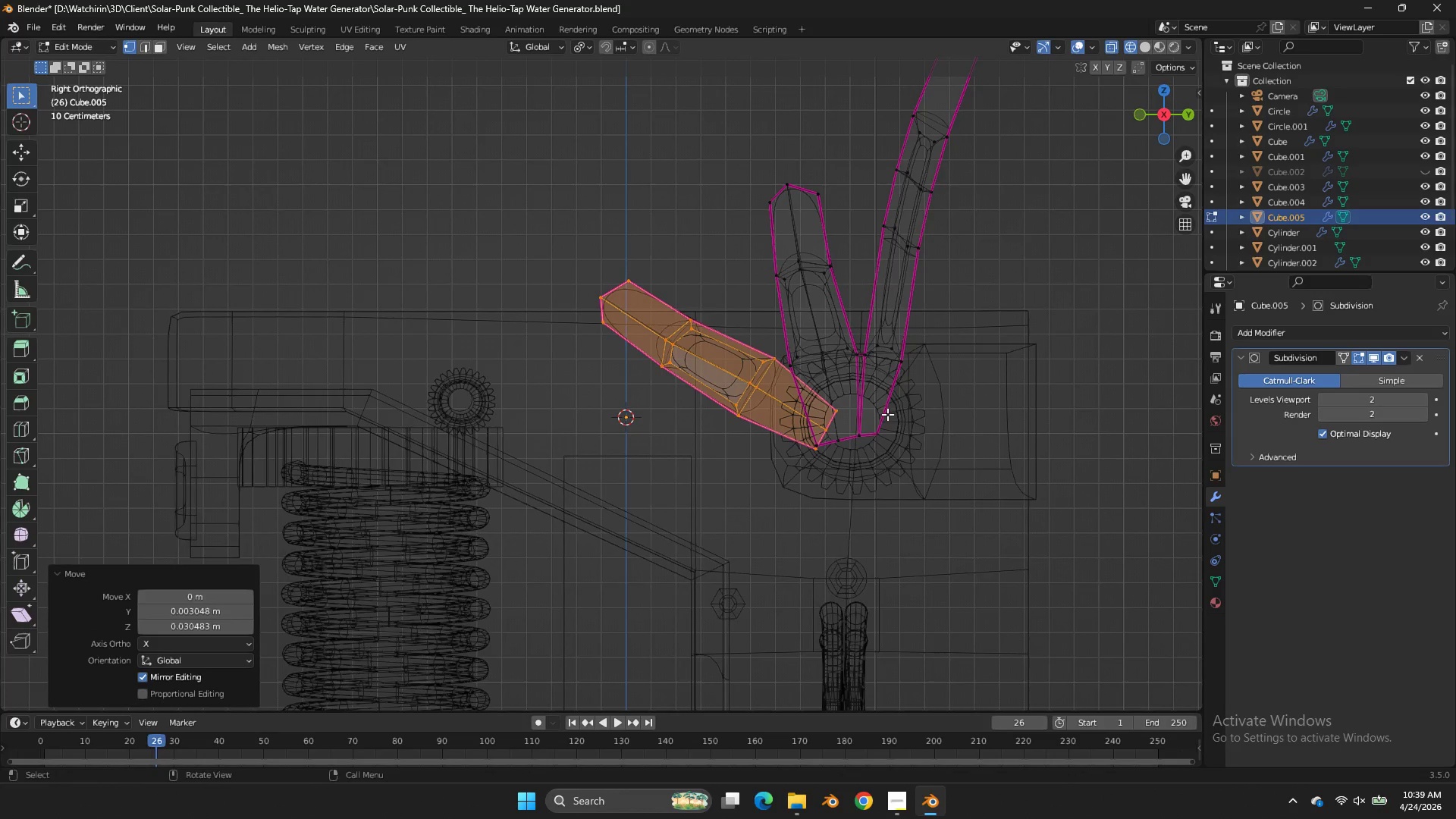 
scroll: coordinate [887, 414], scroll_direction: up, amount: 2.0
 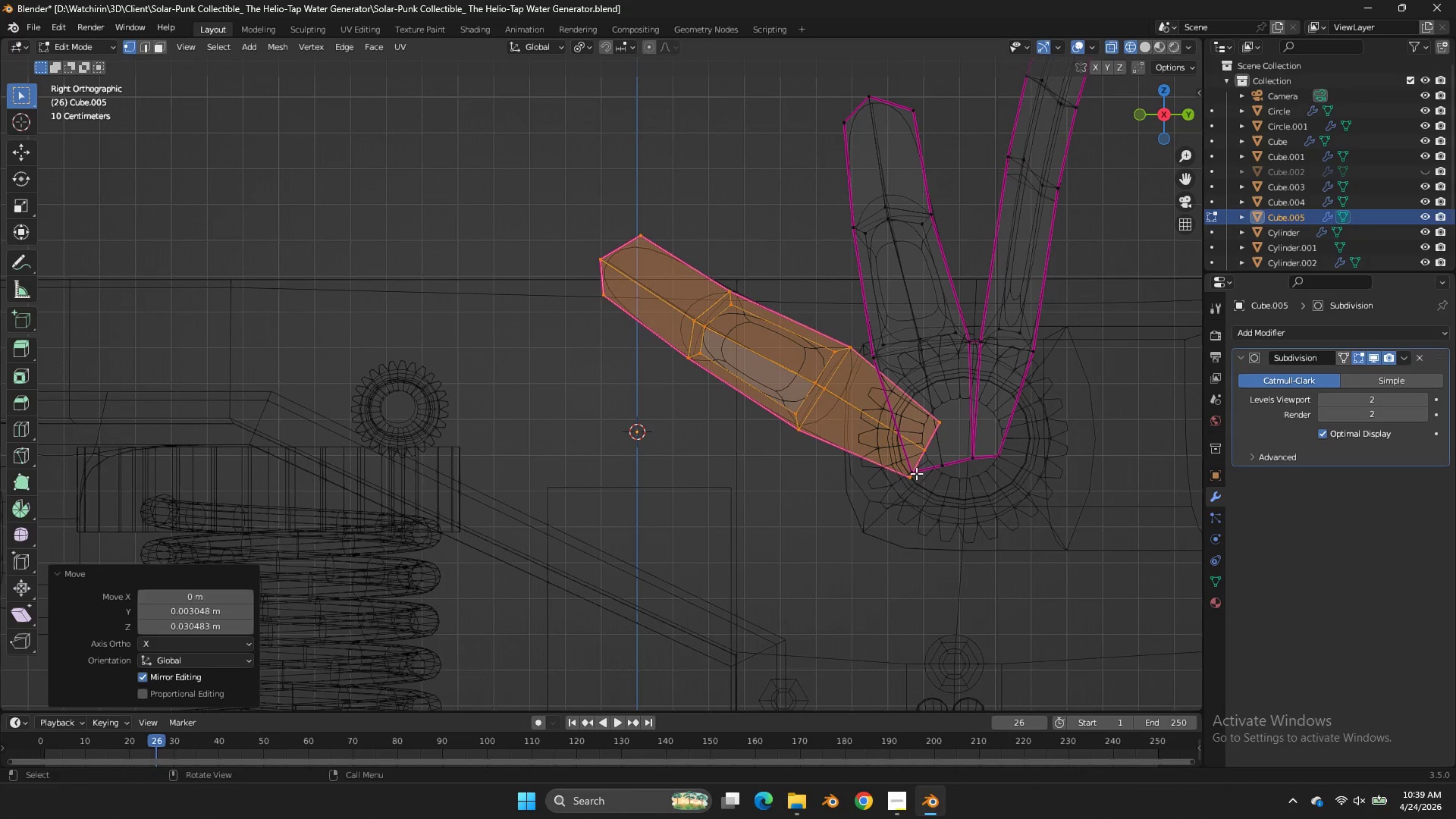 
left_click_drag(start_coordinate=[915, 474], to_coordinate=[896, 488])
 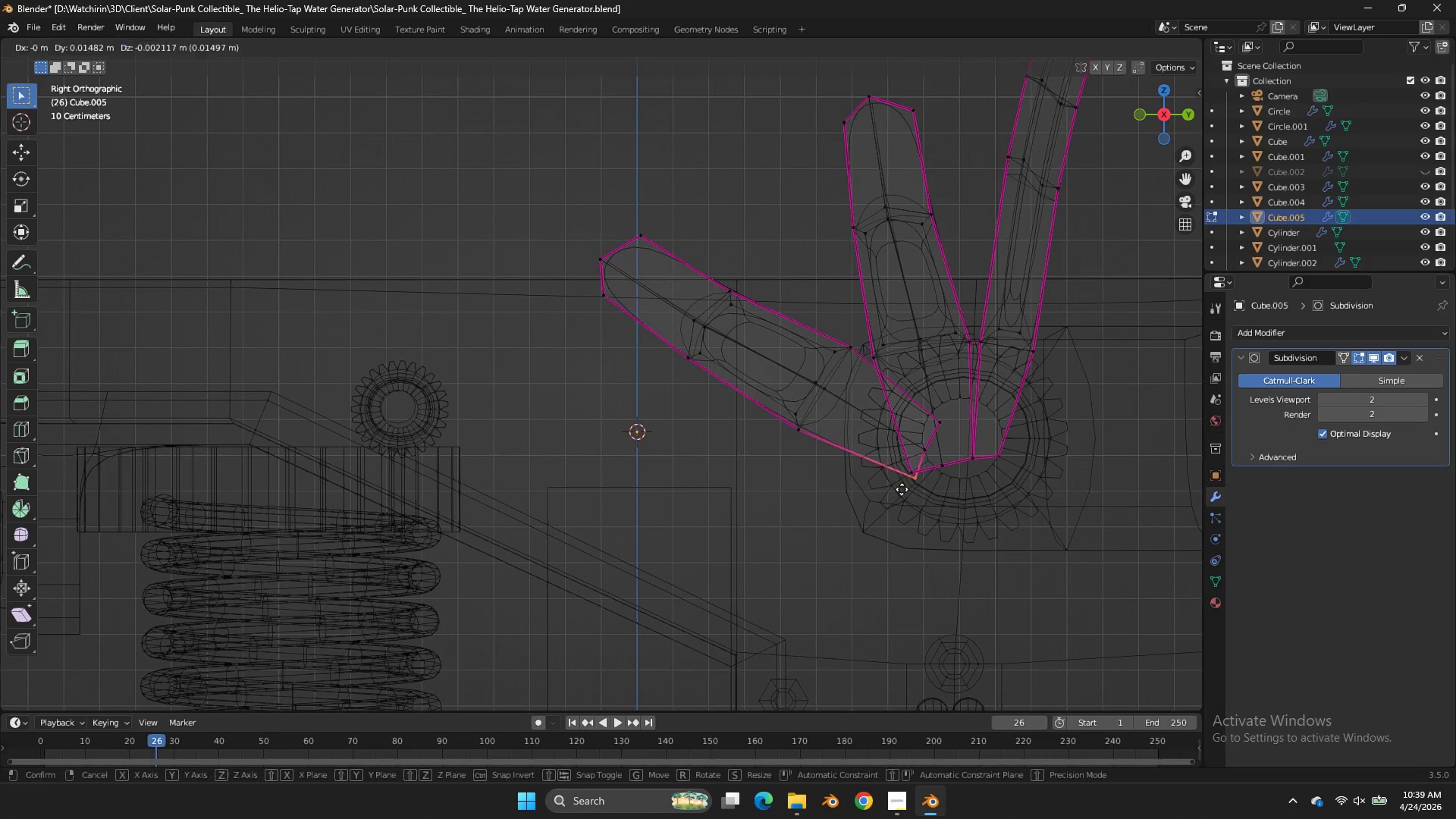 
type(gz)
 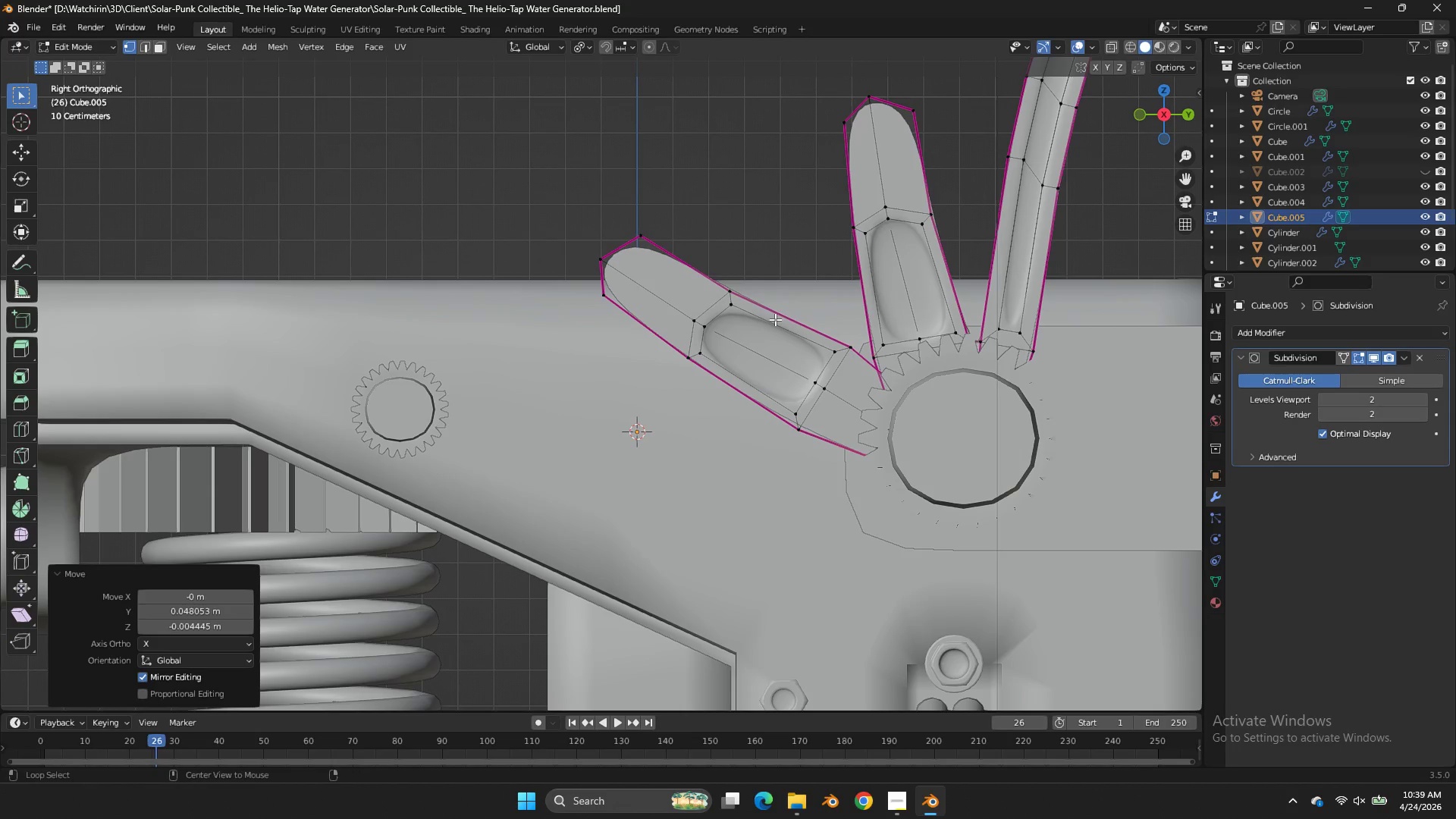 
left_click_drag(start_coordinate=[1007, 497], to_coordinate=[992, 472])
 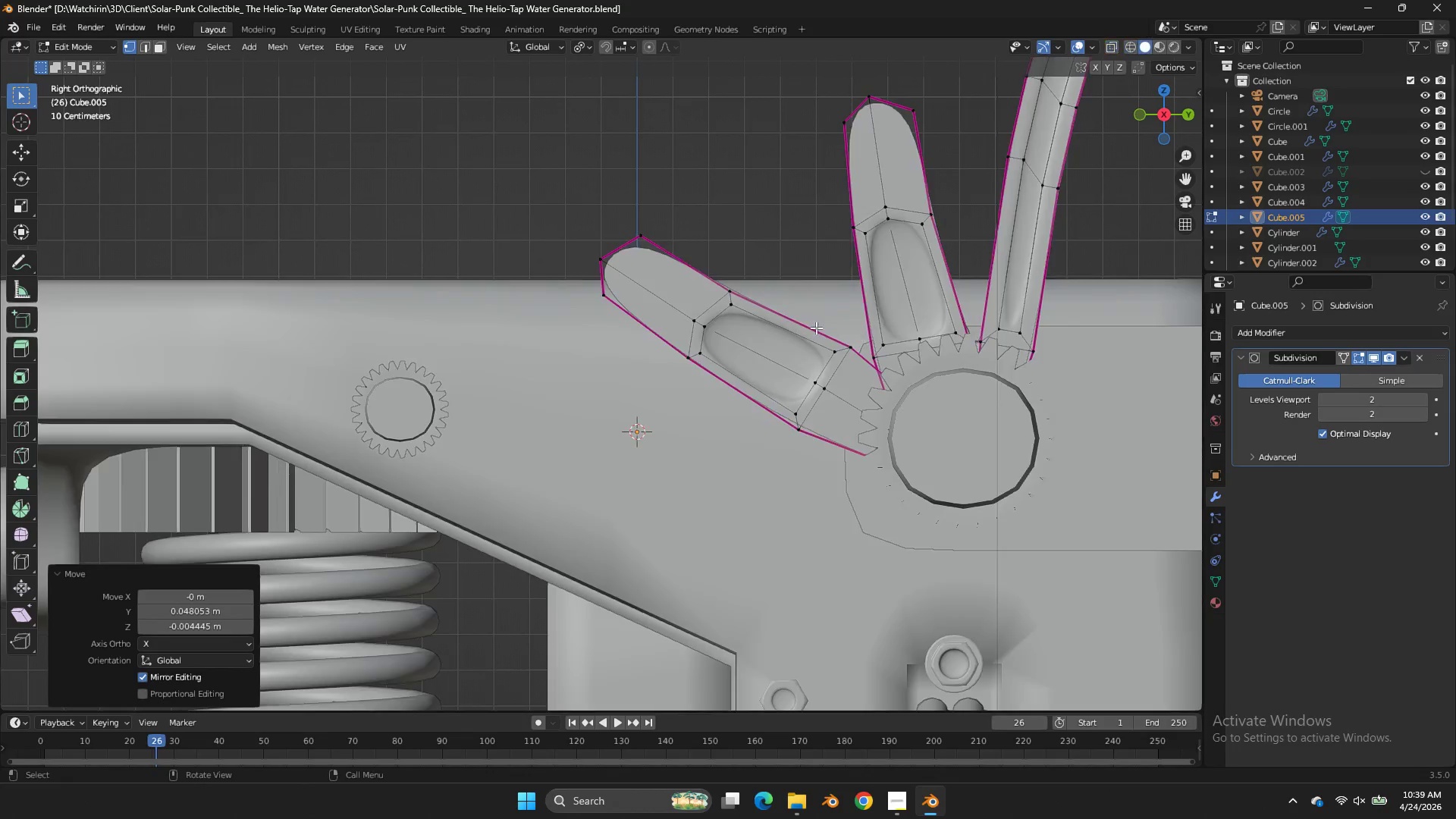 
hold_key(key=AltLeft, duration=0.8)
left_click([775, 319])
 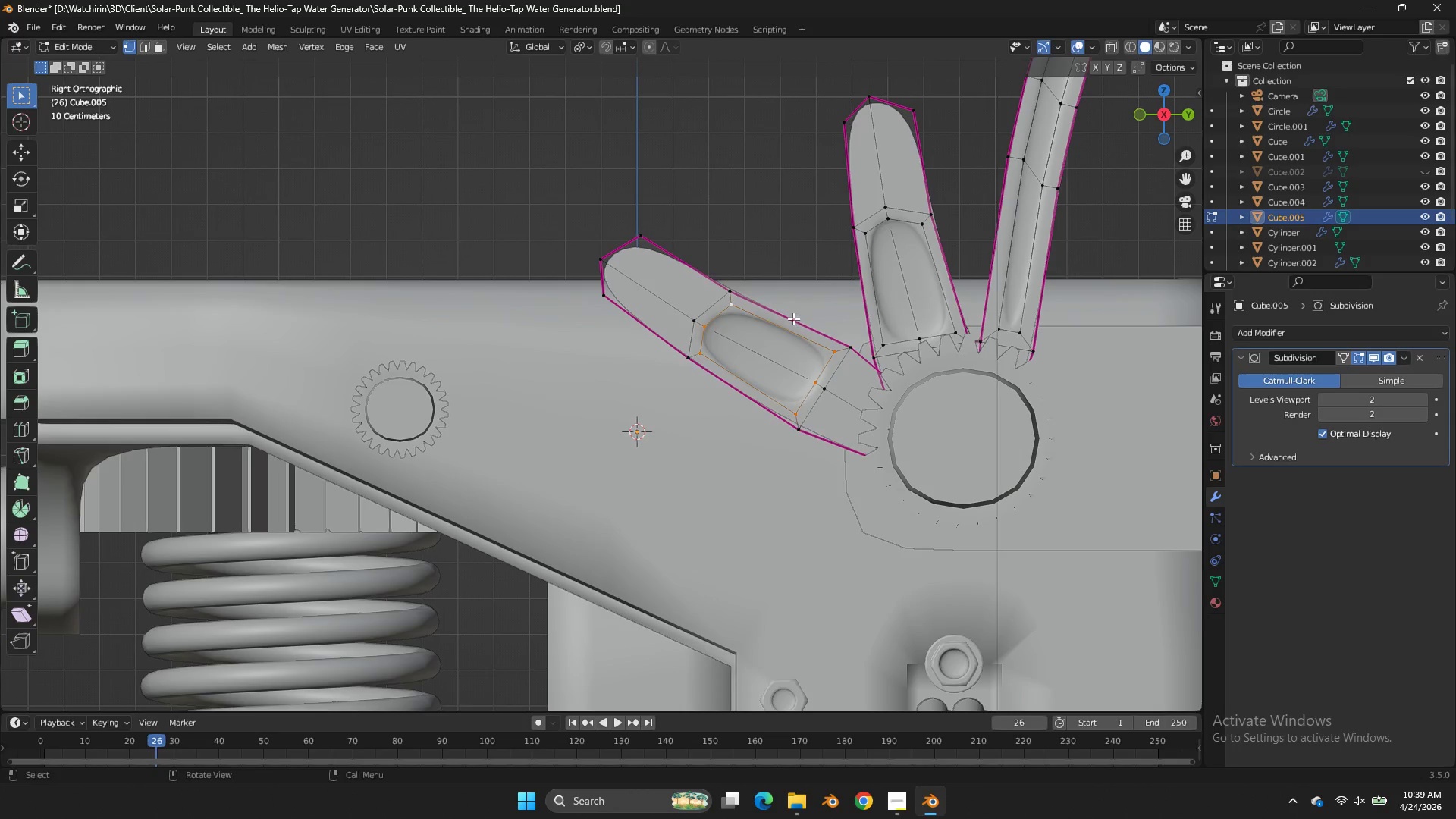 
key(X)
 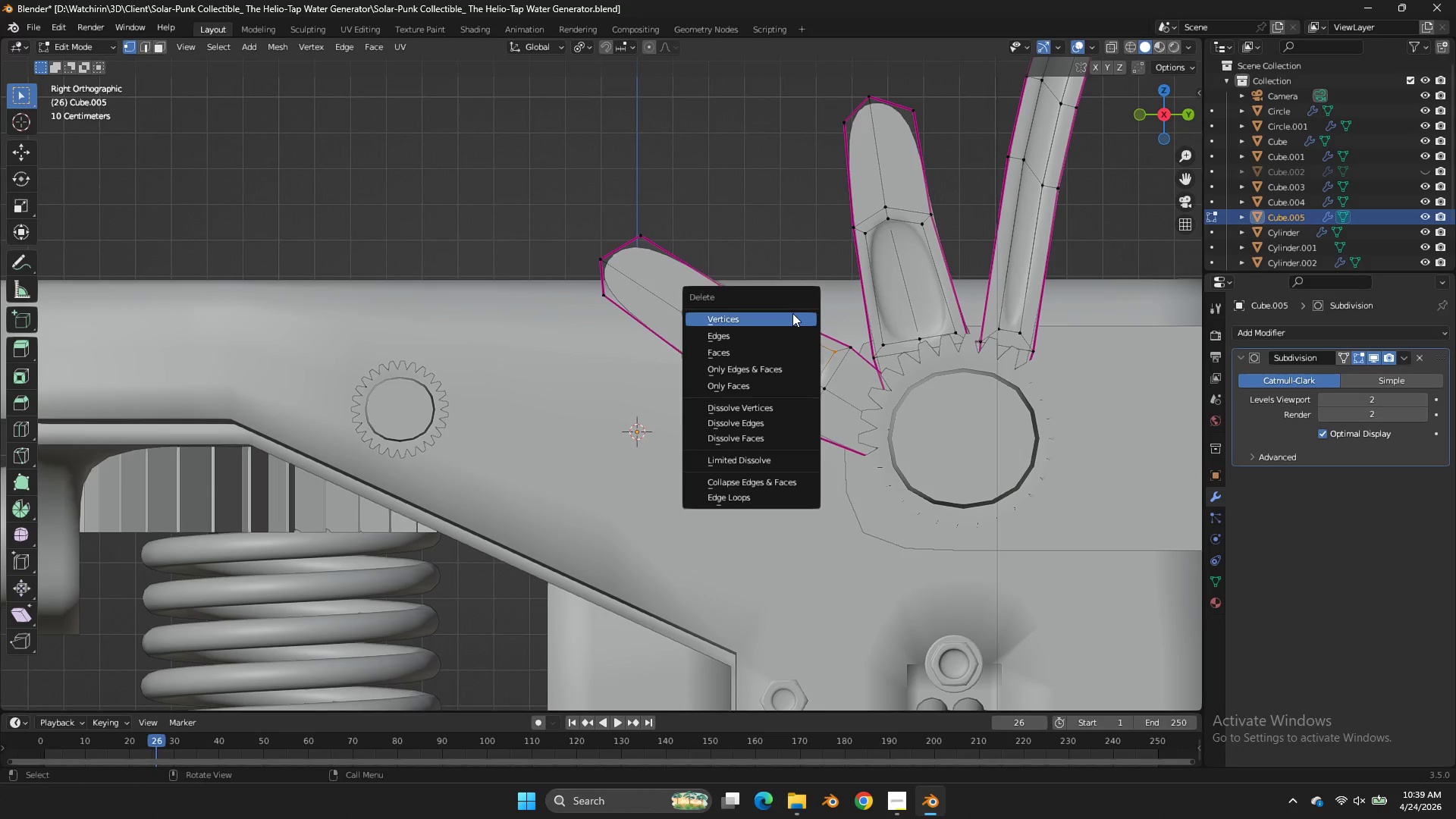 
left_click([792, 313])
 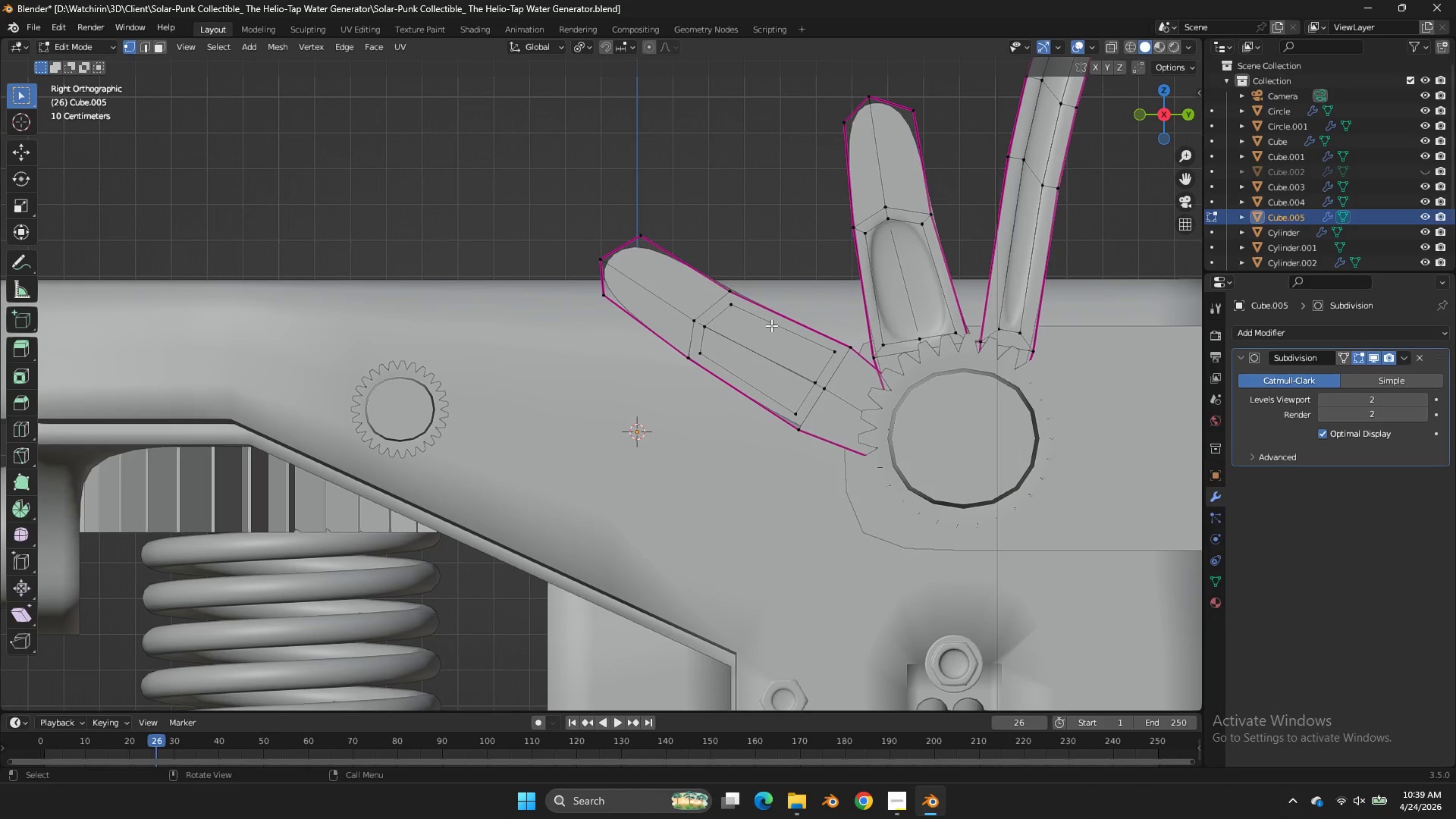 
hold_key(key=AltLeft, duration=0.59)
left_click([770, 323])
 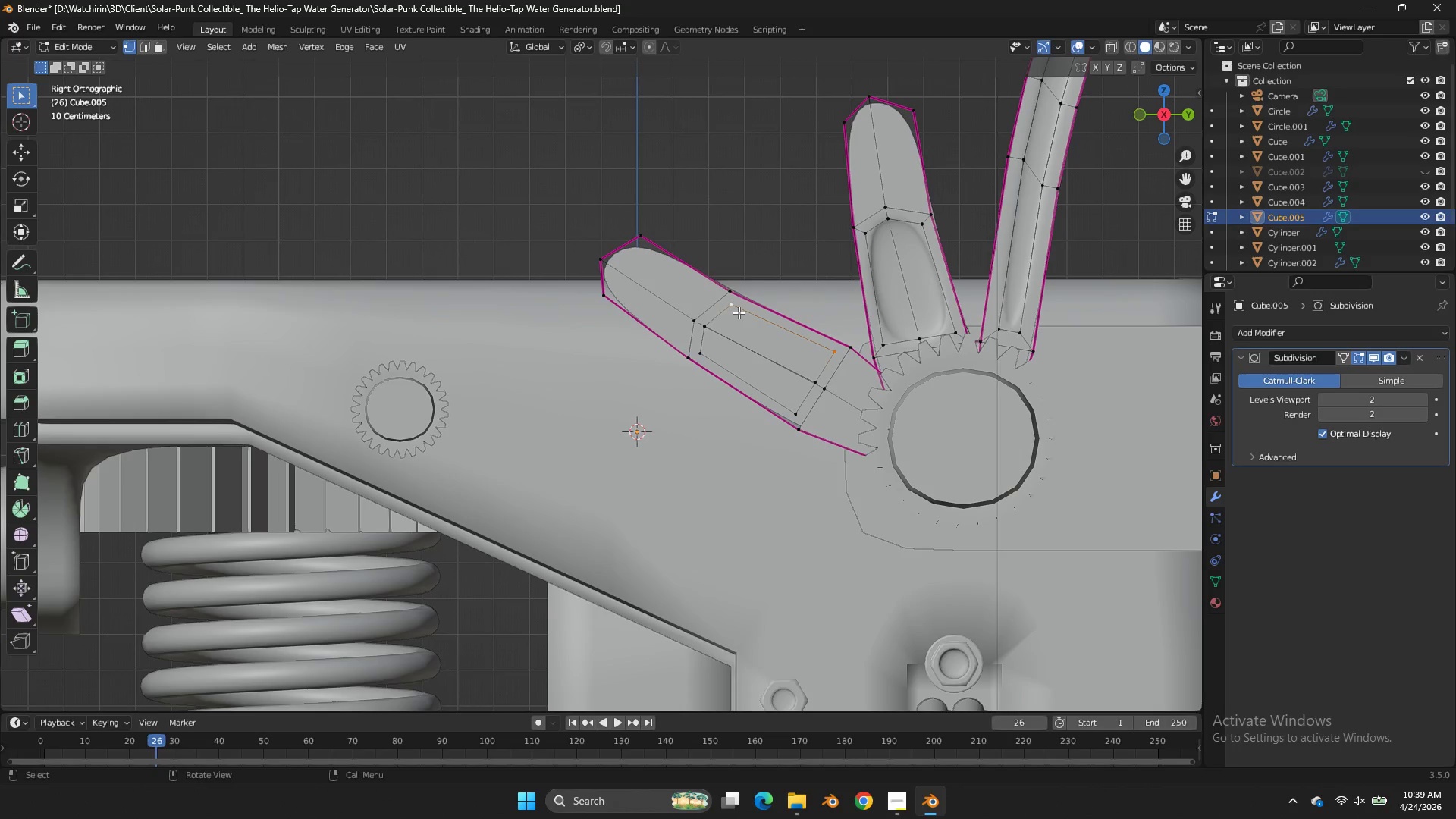 
wait(5.67)
 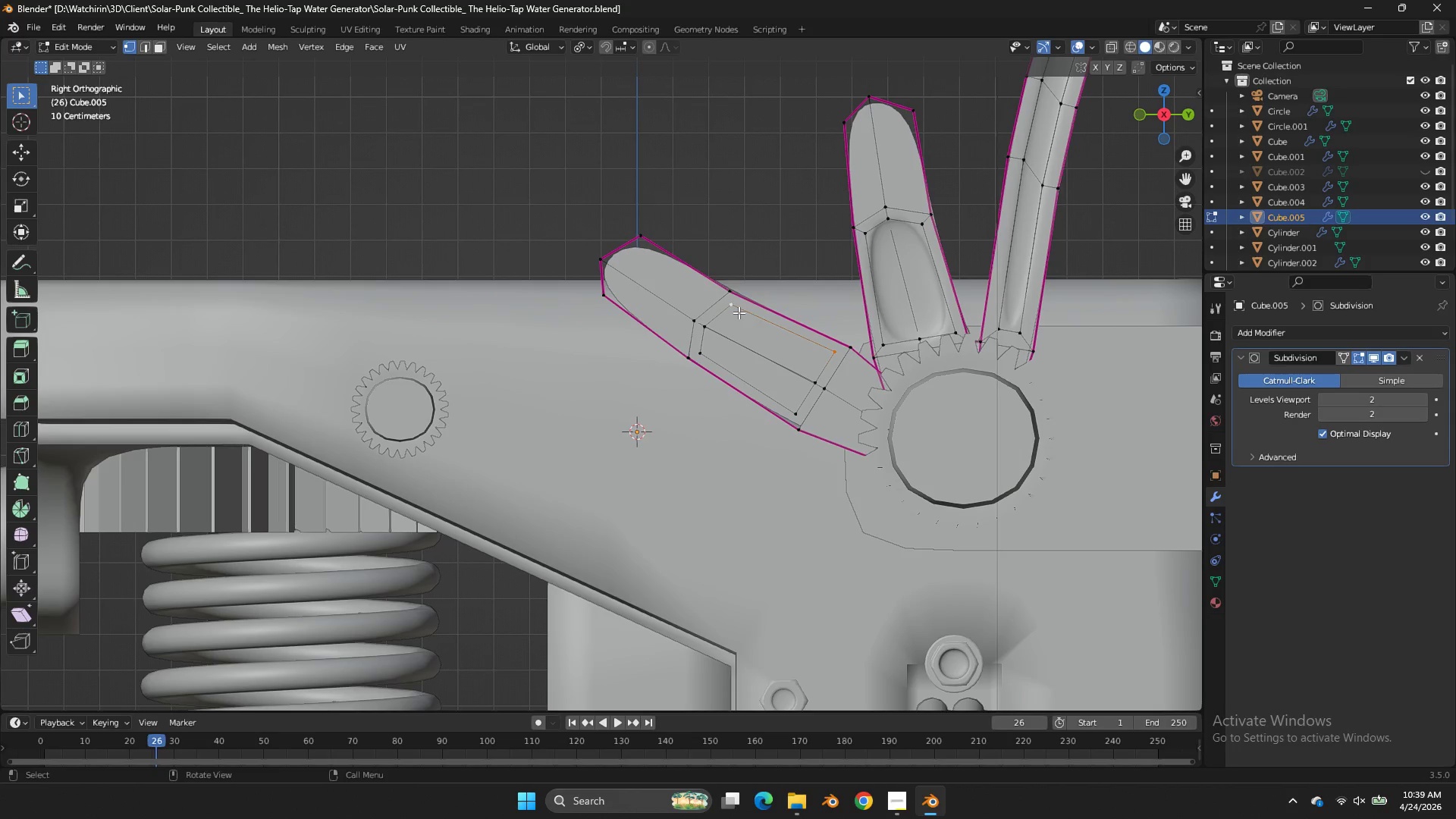 
left_click_drag(start_coordinate=[1168, 121], to_coordinate=[1087, 157])
 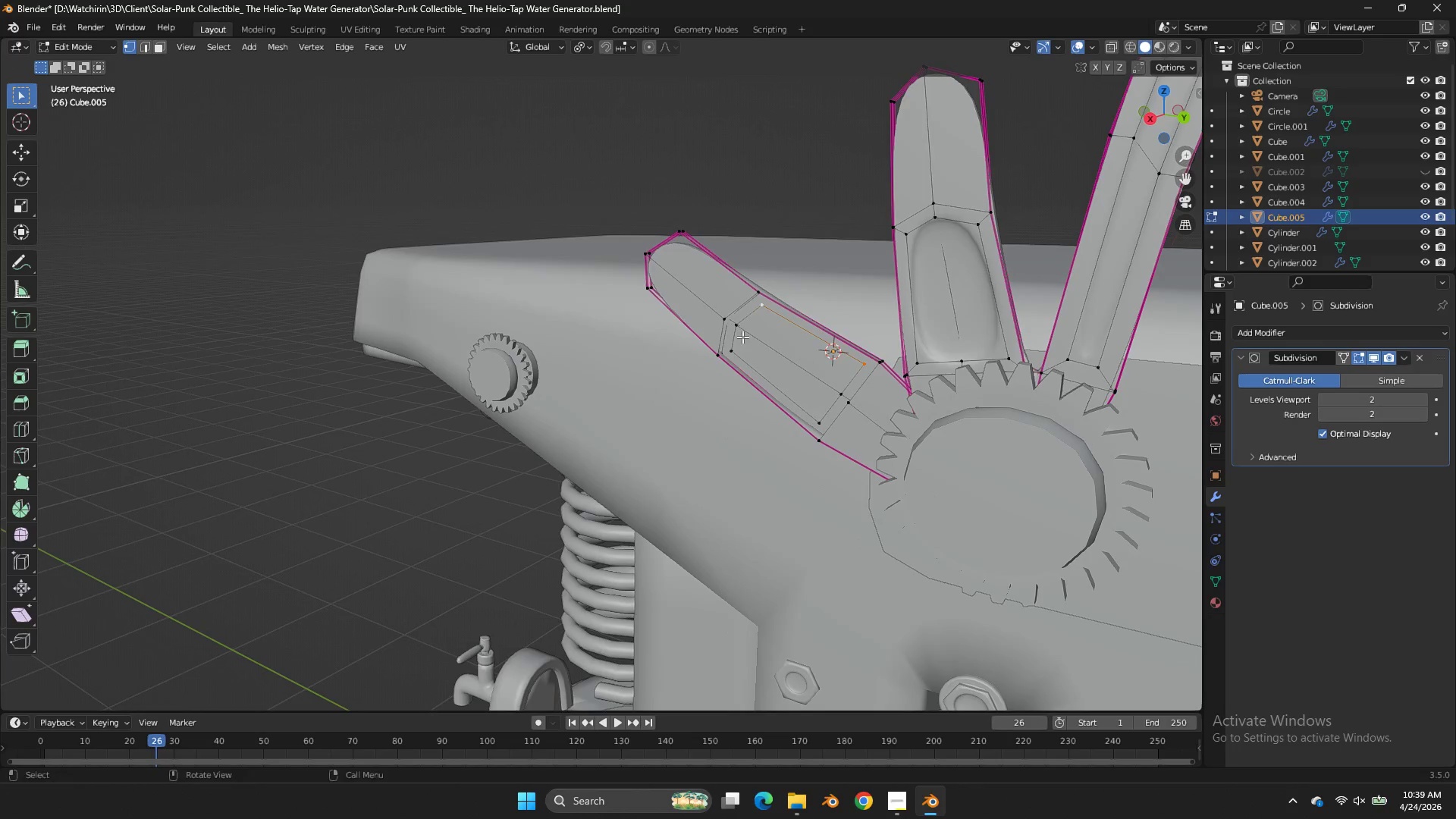 
left_click([742, 337])
 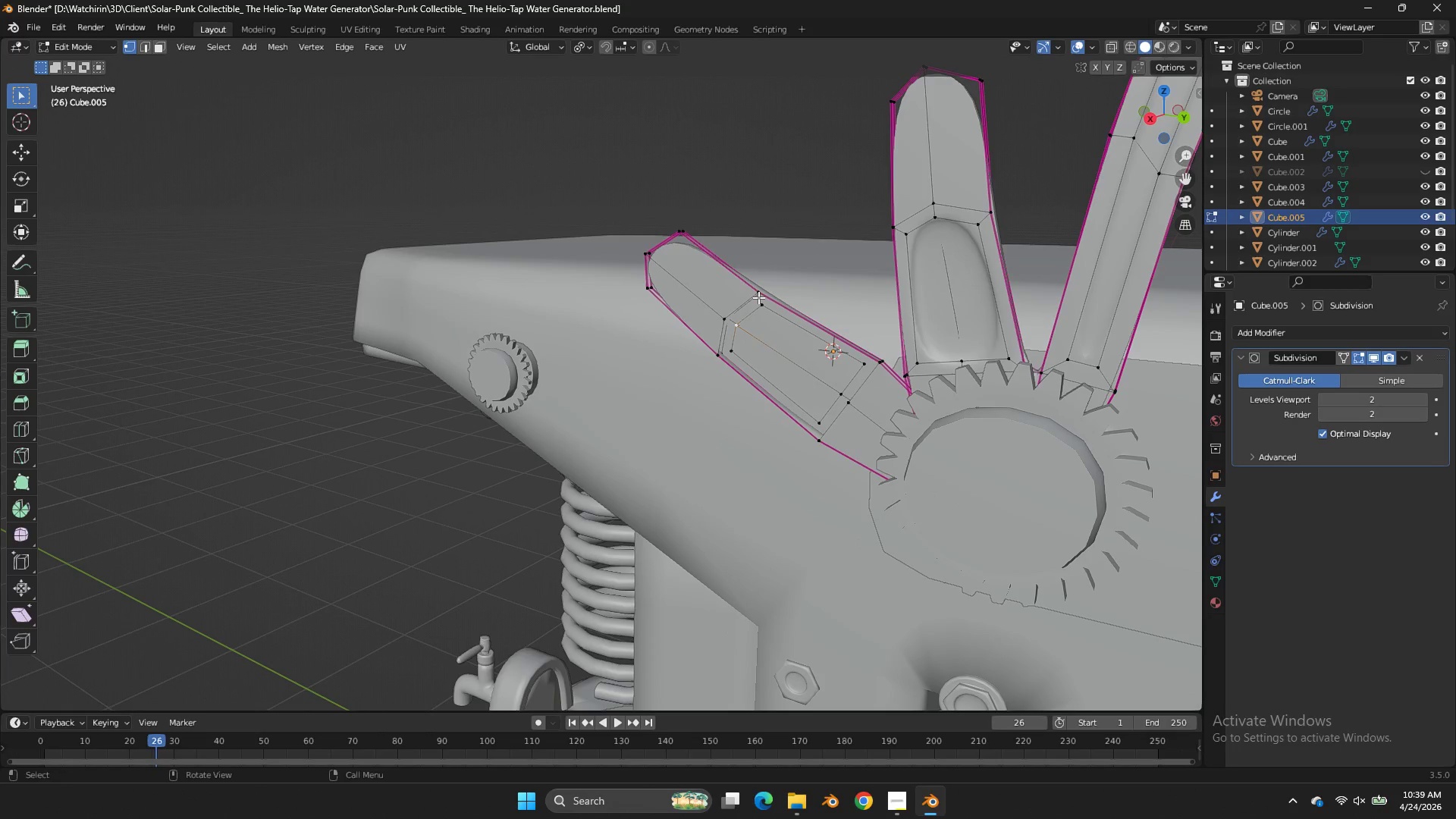 
double_click([764, 304])
 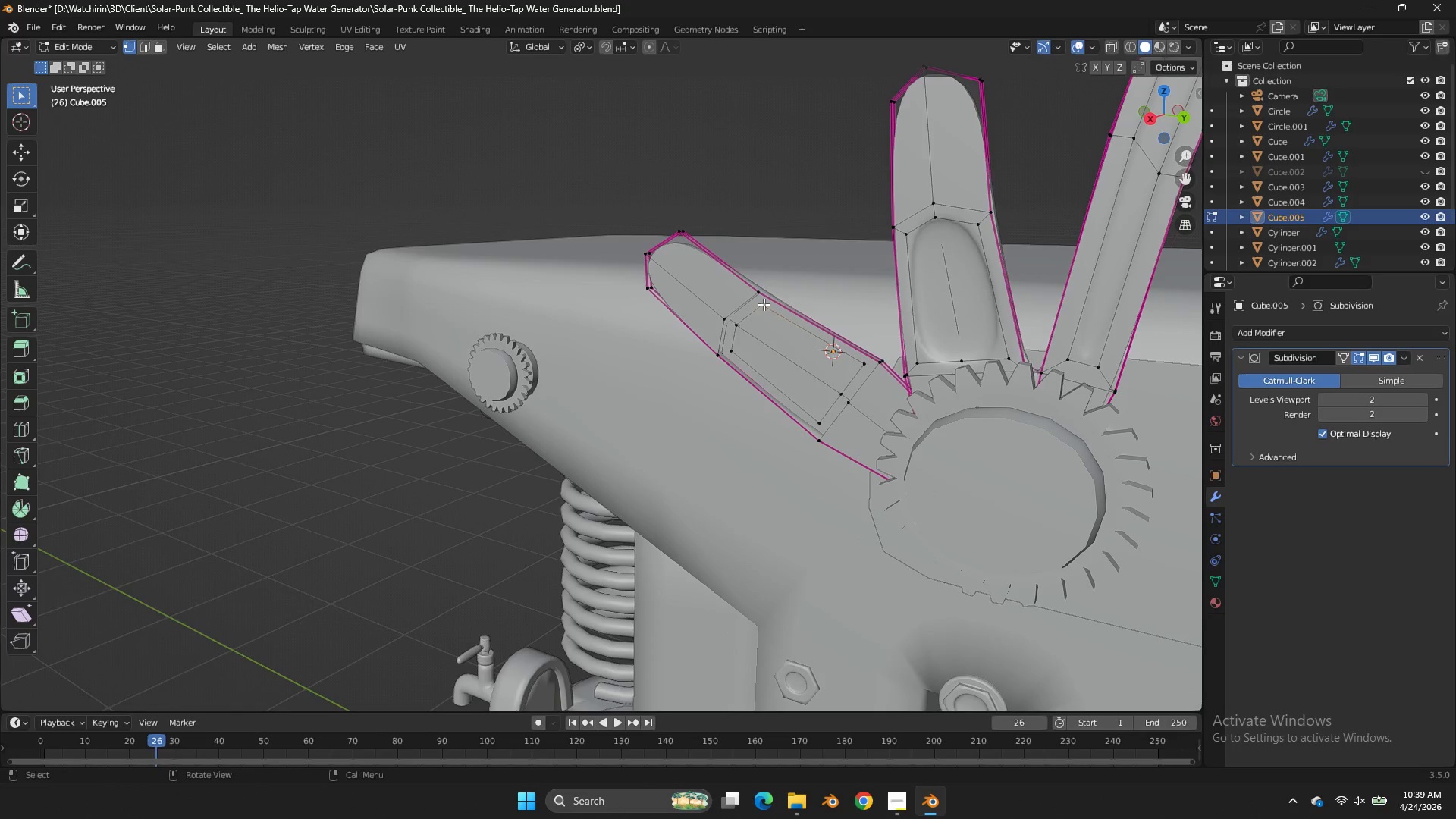 
type(lx)
 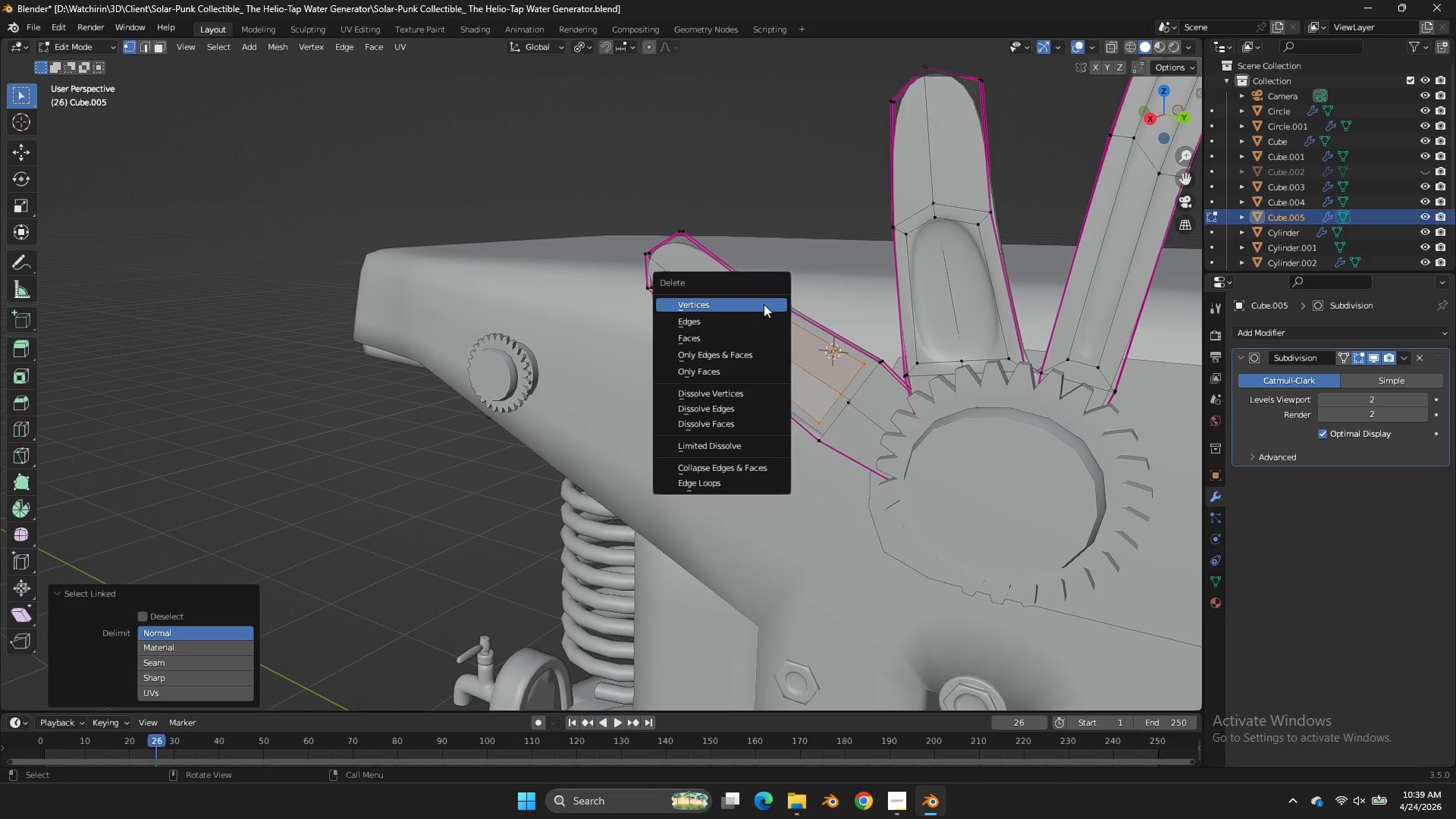 
left_click([764, 304])
 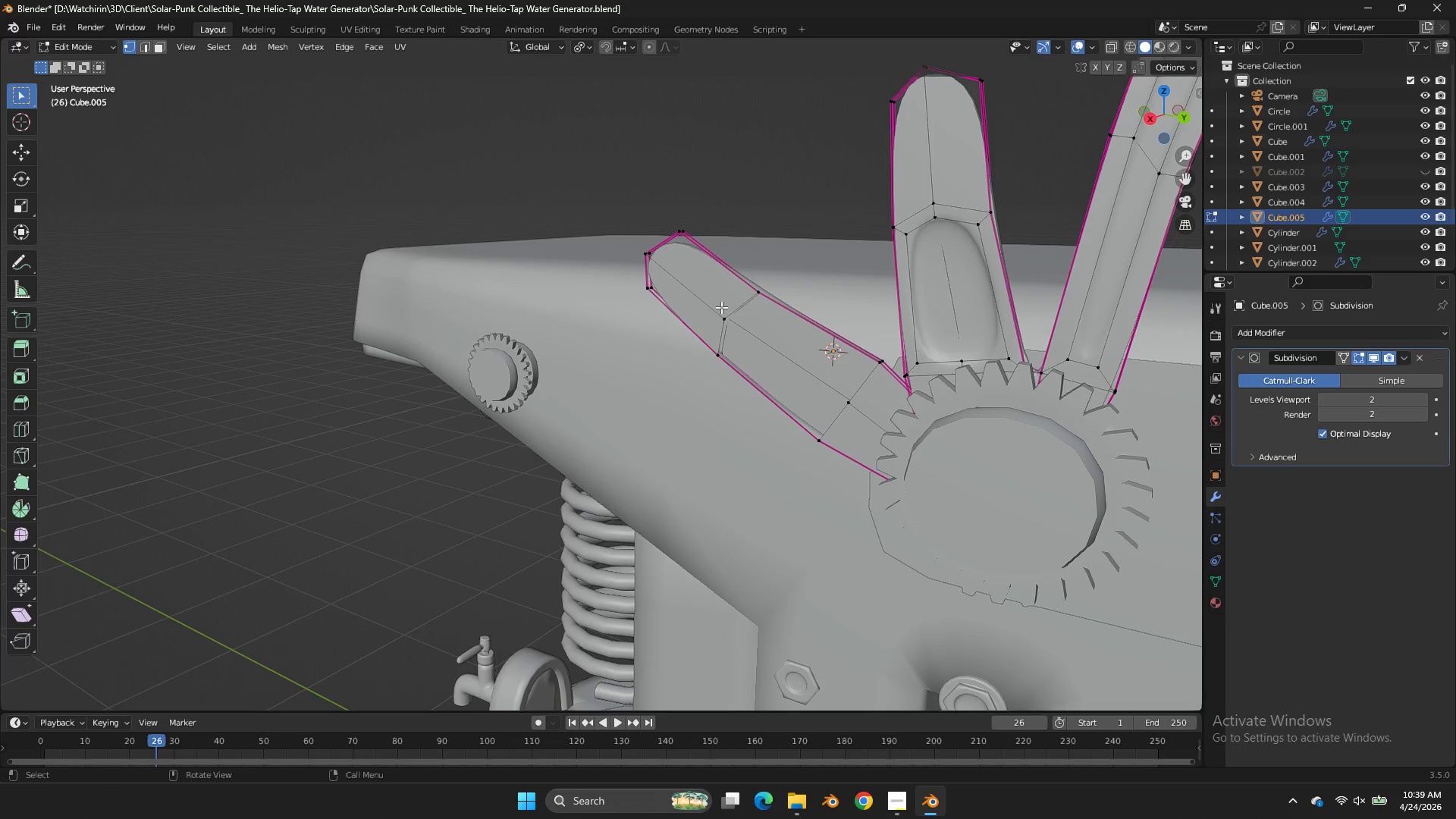 
left_click([721, 307])
 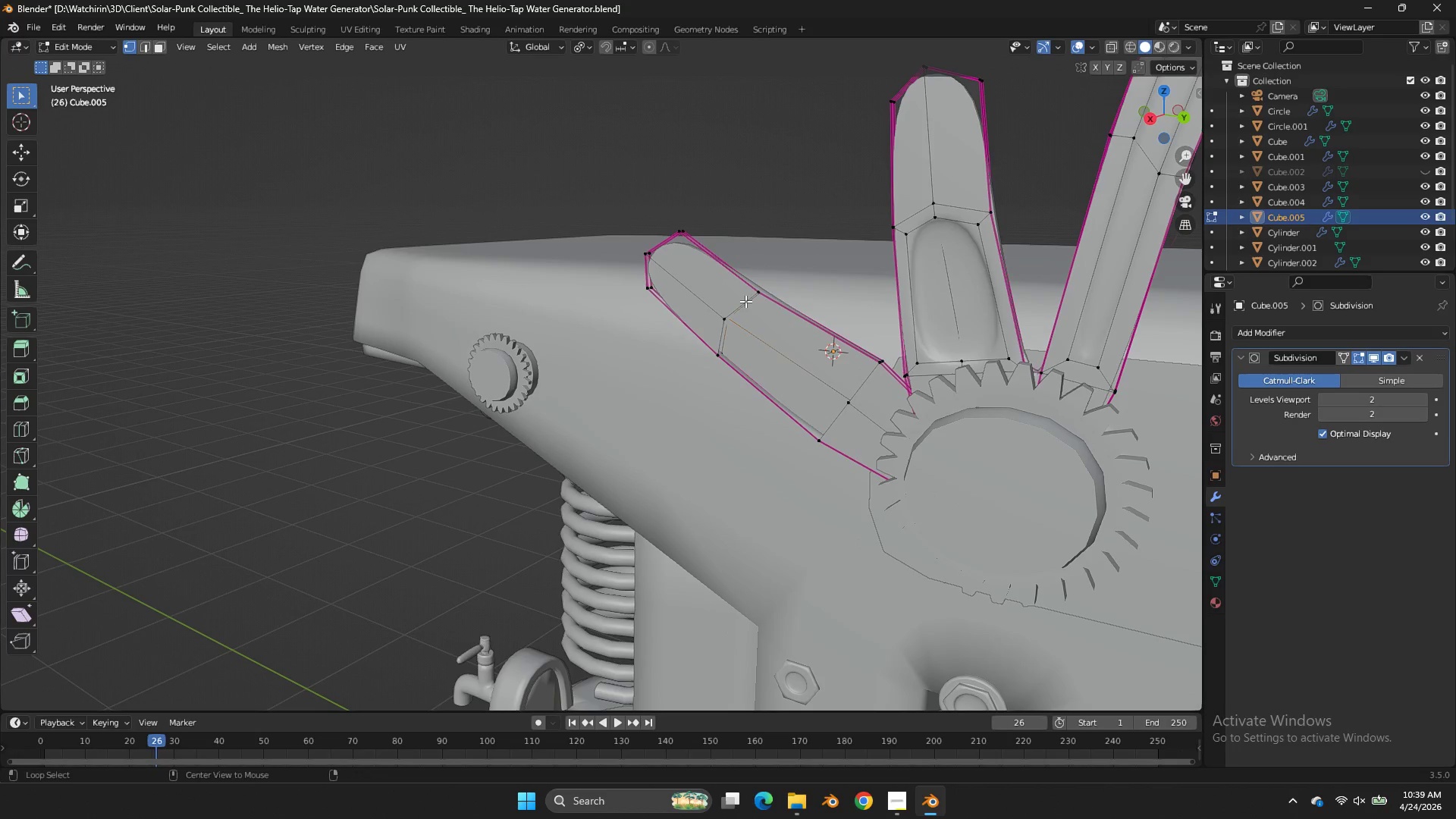 
hold_key(key=AltLeft, duration=0.61)
left_click([742, 301])
 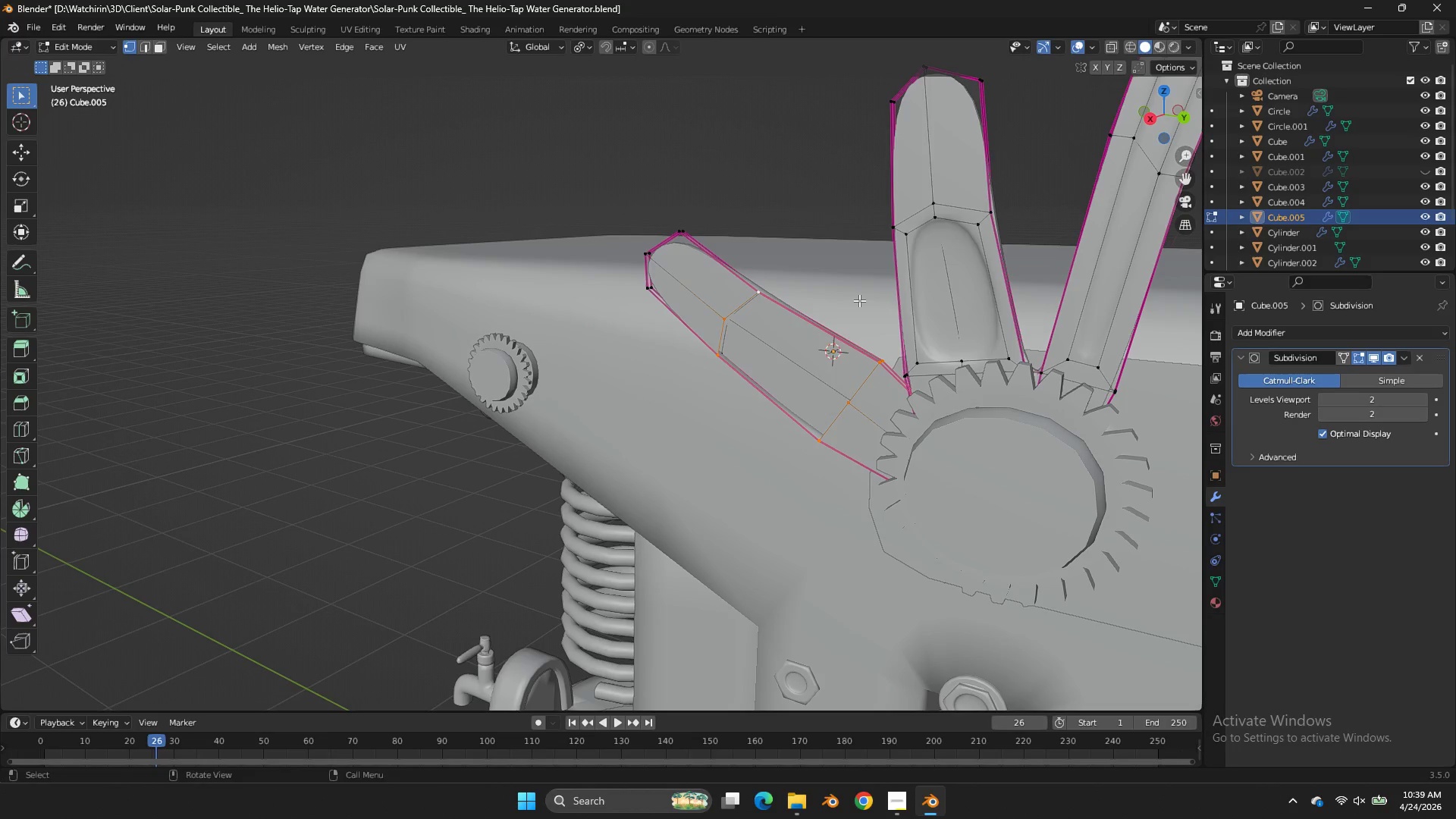 
key(Control+ControlLeft)
 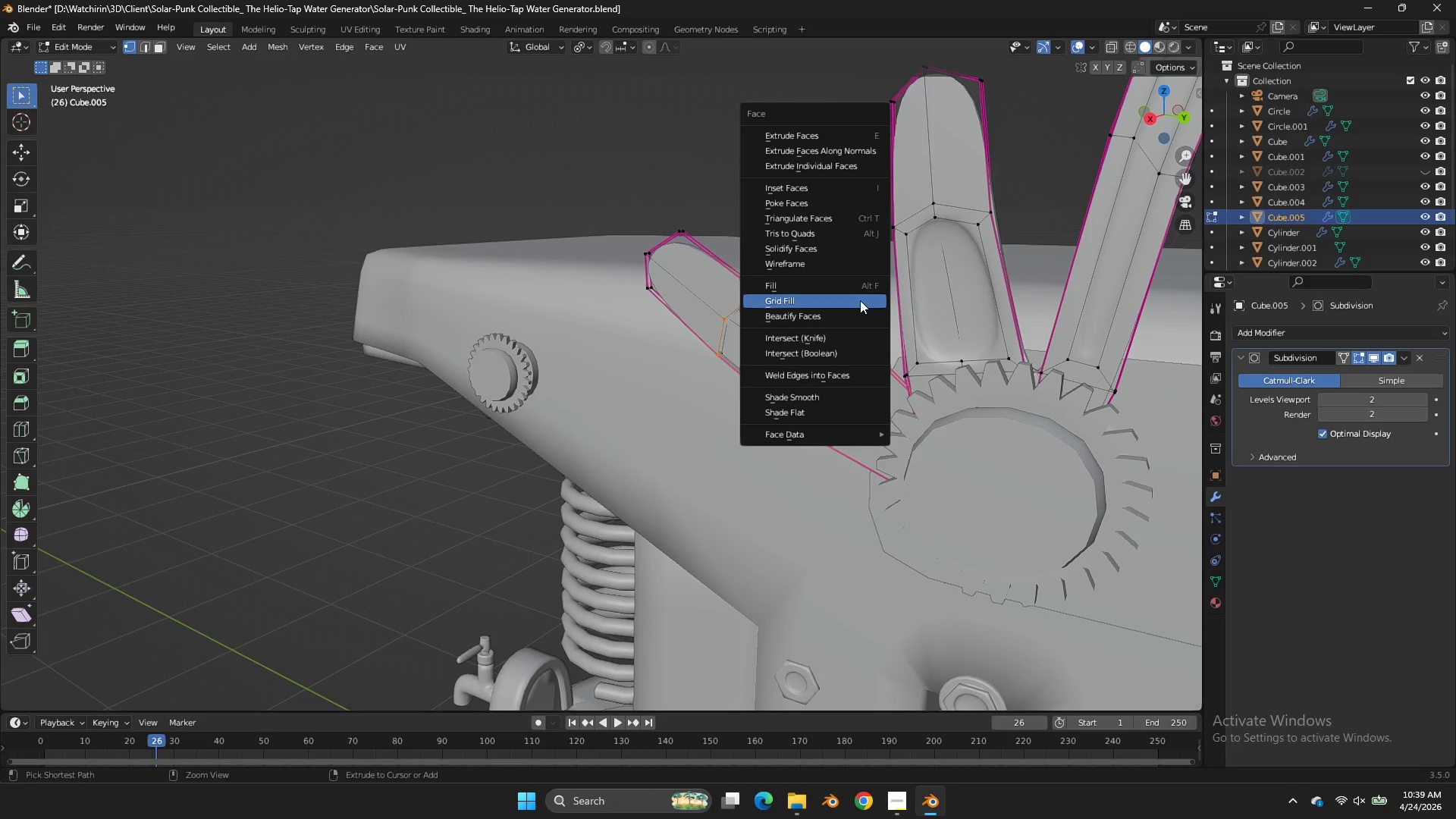 
key(Control+F)
 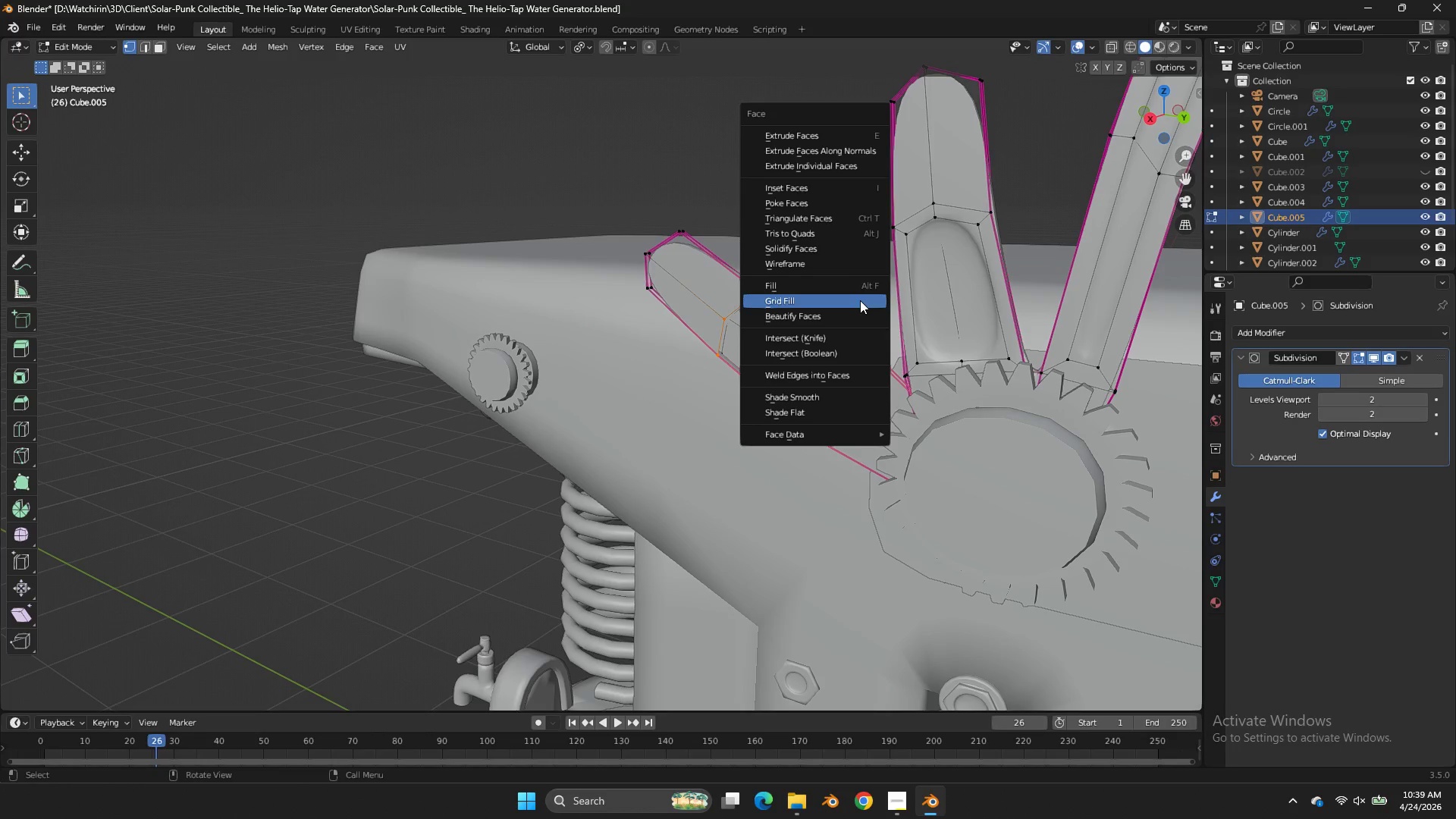 
left_click([860, 300])
 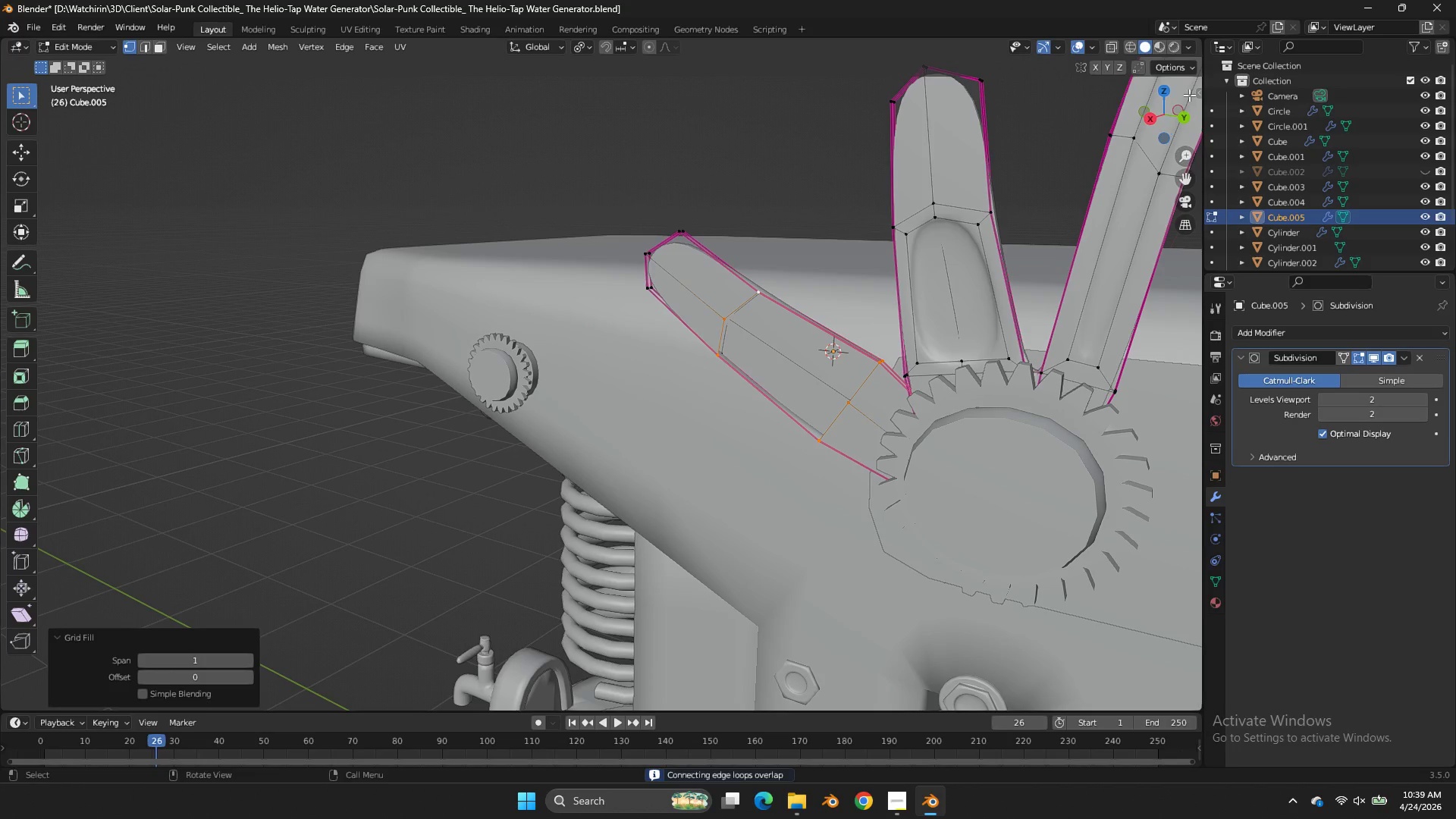 
left_click_drag(start_coordinate=[1175, 112], to_coordinate=[1133, 127])
 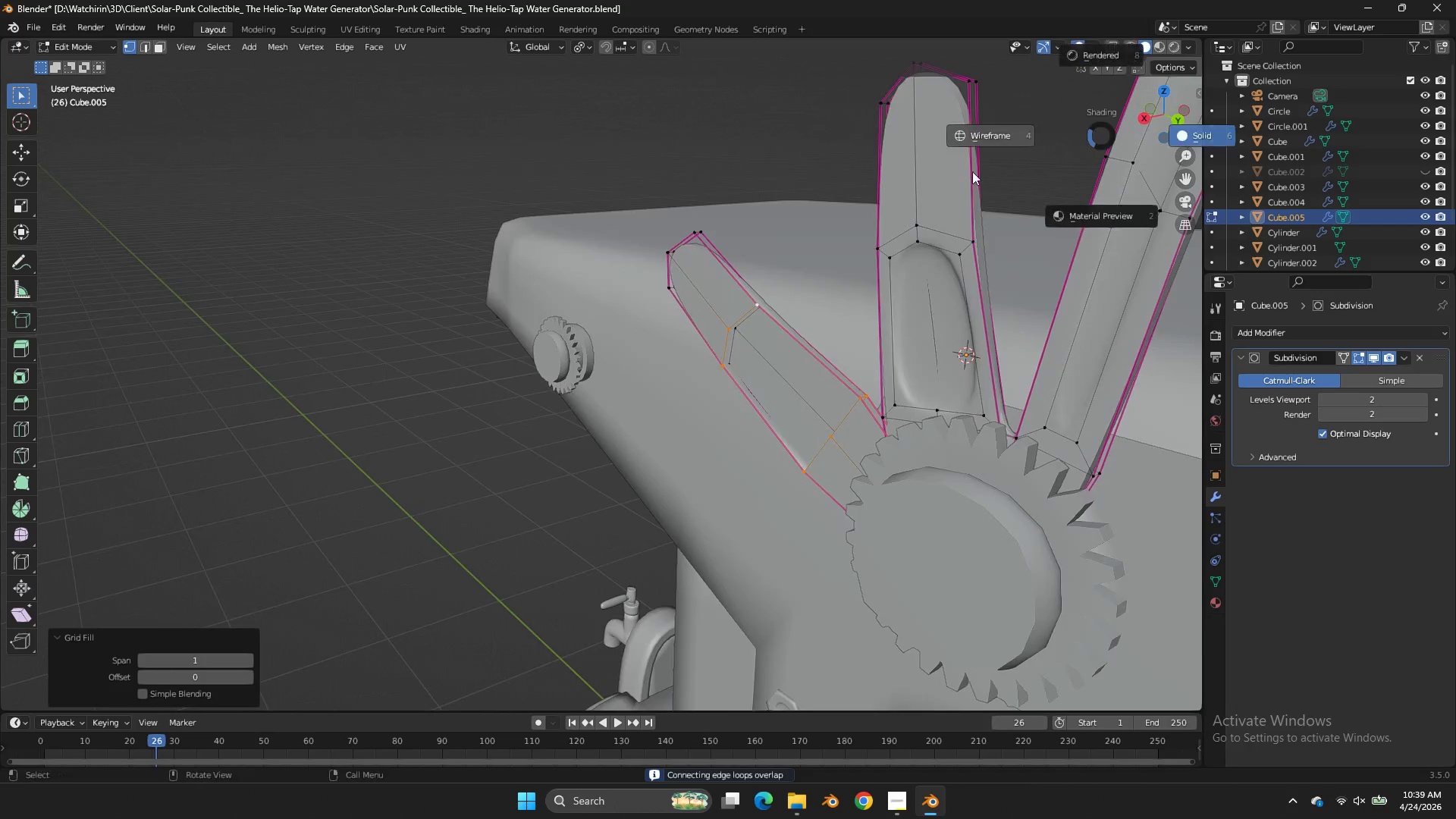 
key(Z)
 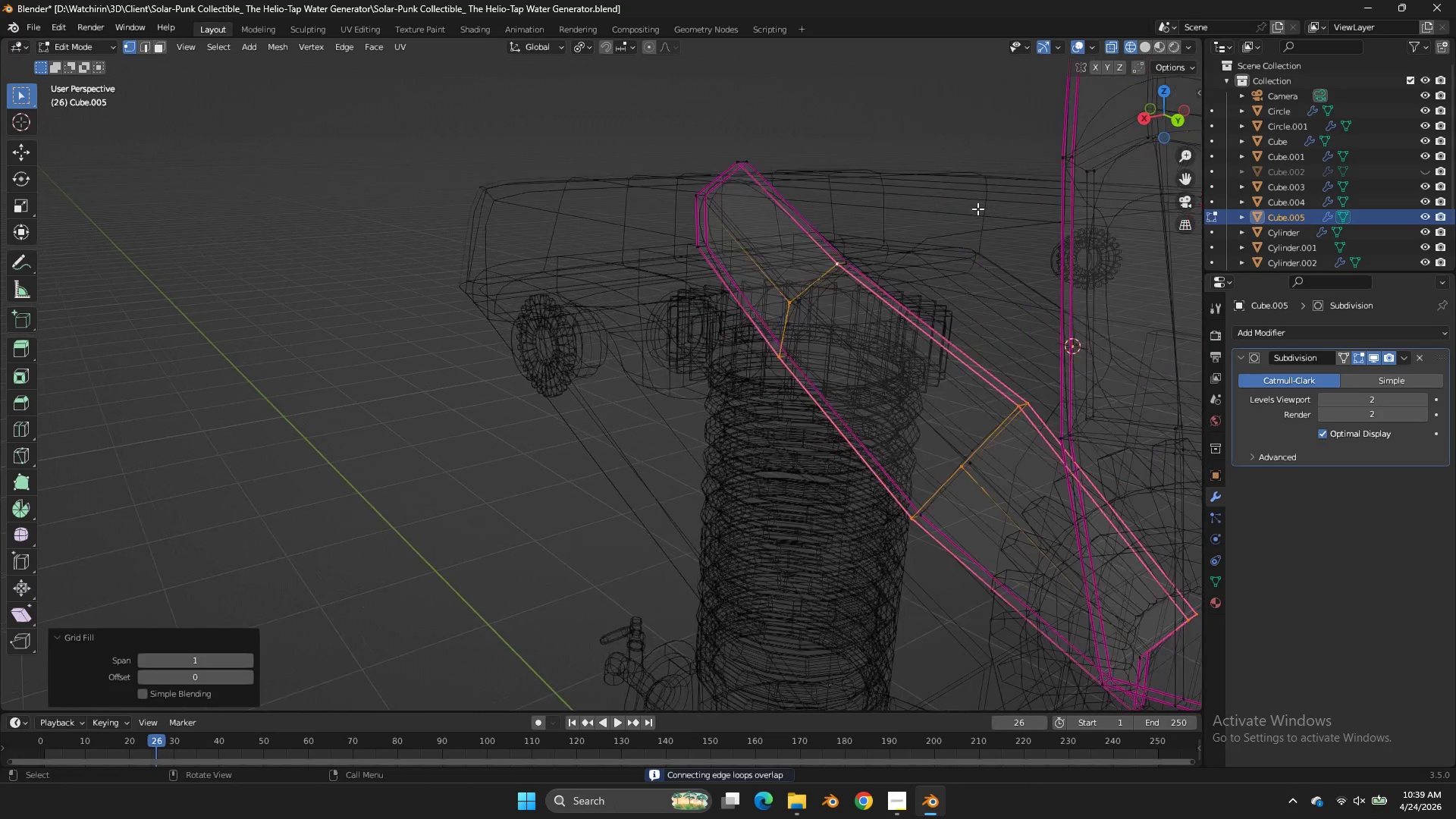 
scroll: coordinate [977, 209], scroll_direction: up, amount: 2.0
 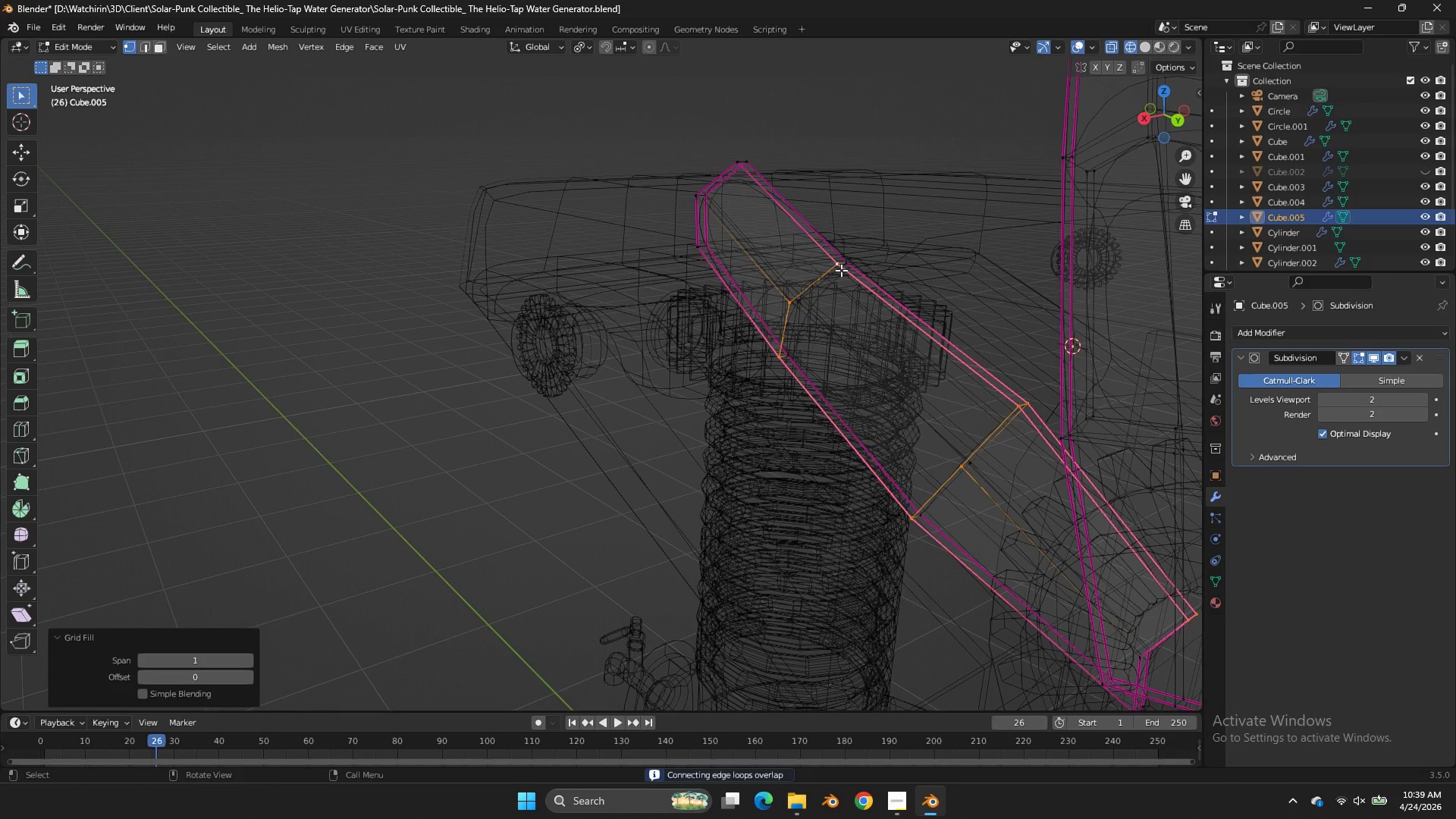 
hold_key(key=AltLeft, duration=1.69)
left_click([1003, 440])
 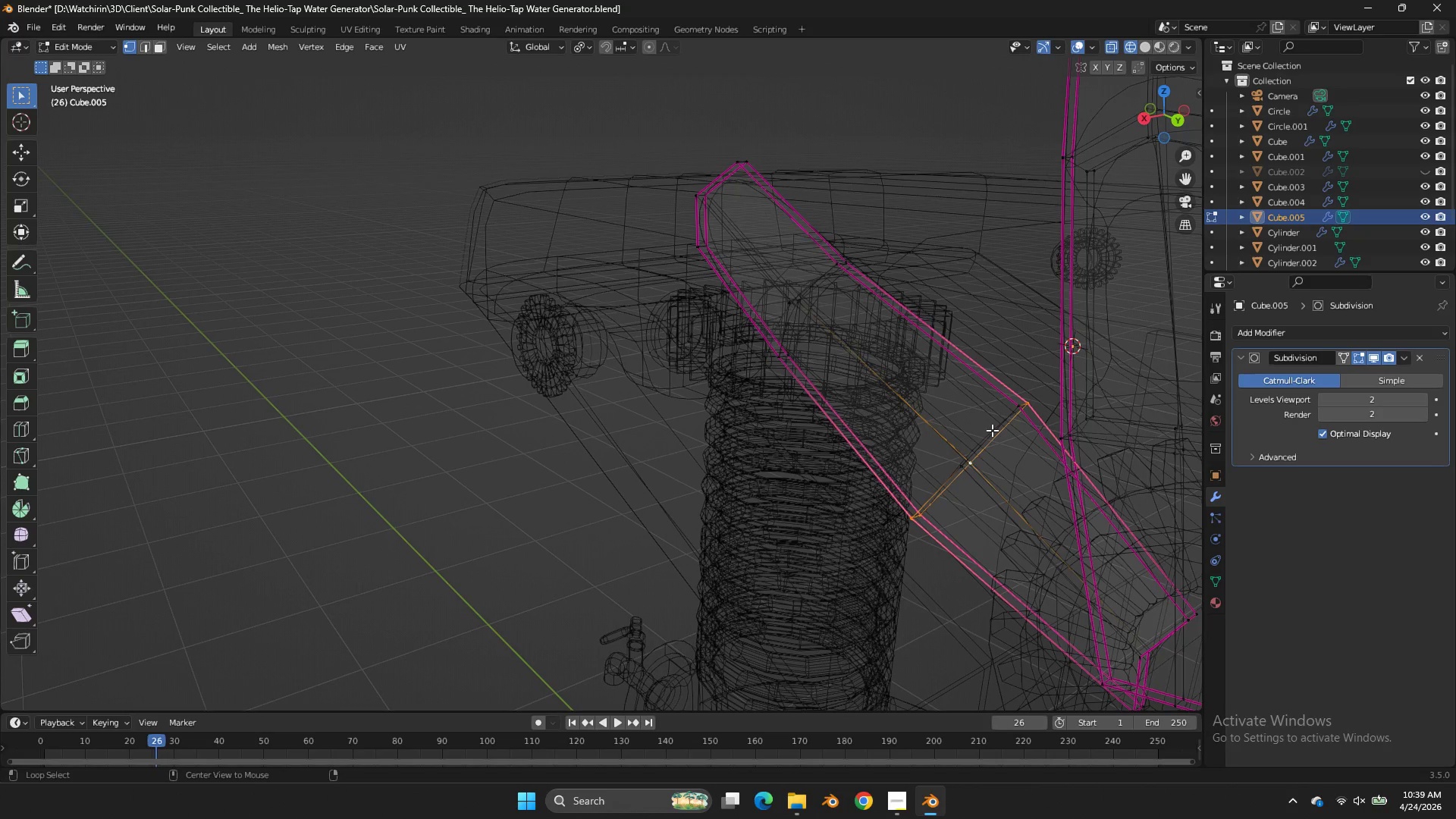 
left_click([992, 430])
 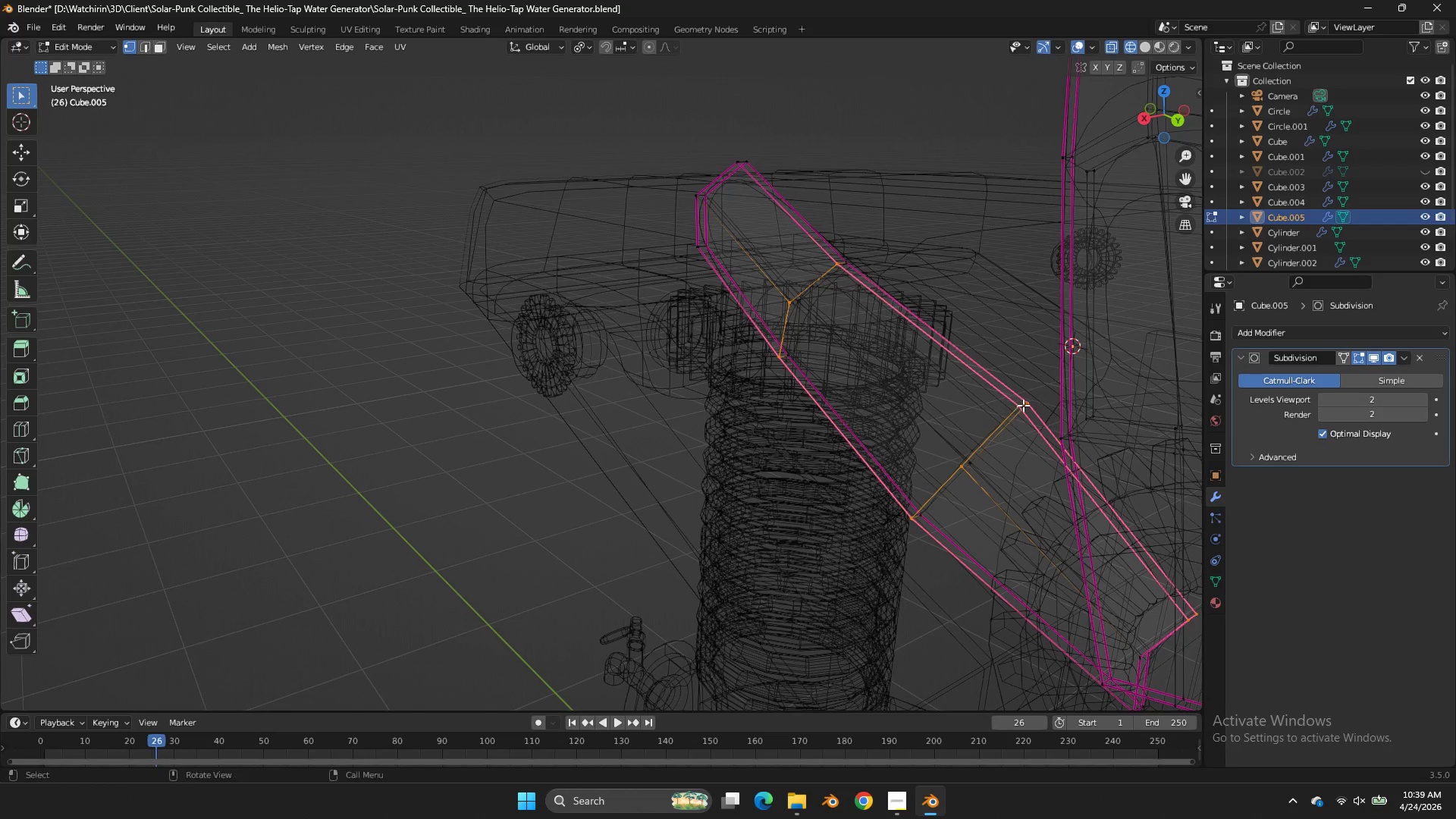 
hold_key(key=ControlLeft, duration=1.0)
left_click_drag(start_coordinate=[1037, 397], to_coordinate=[1024, 409])
 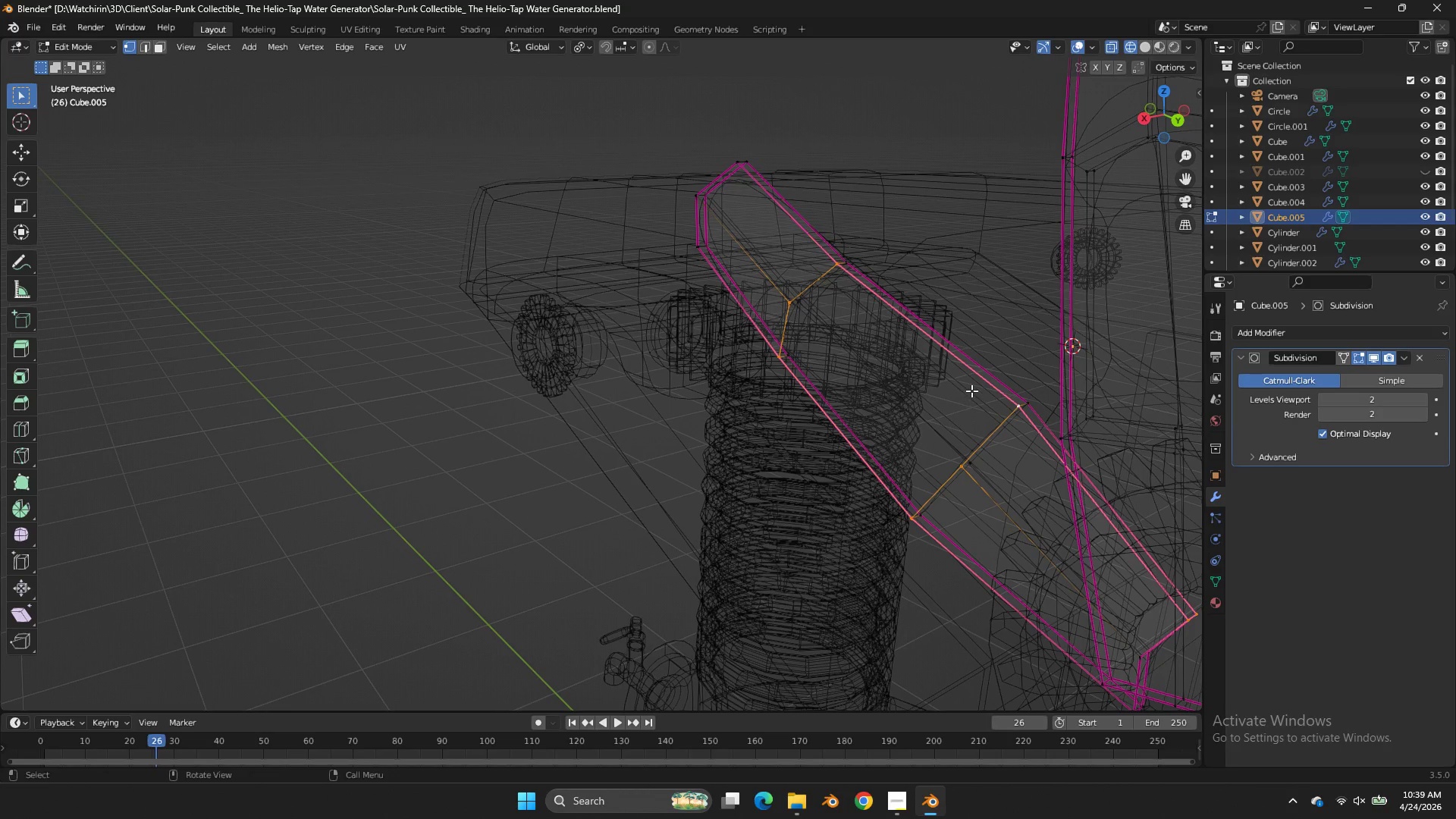 
key(Control+F)
 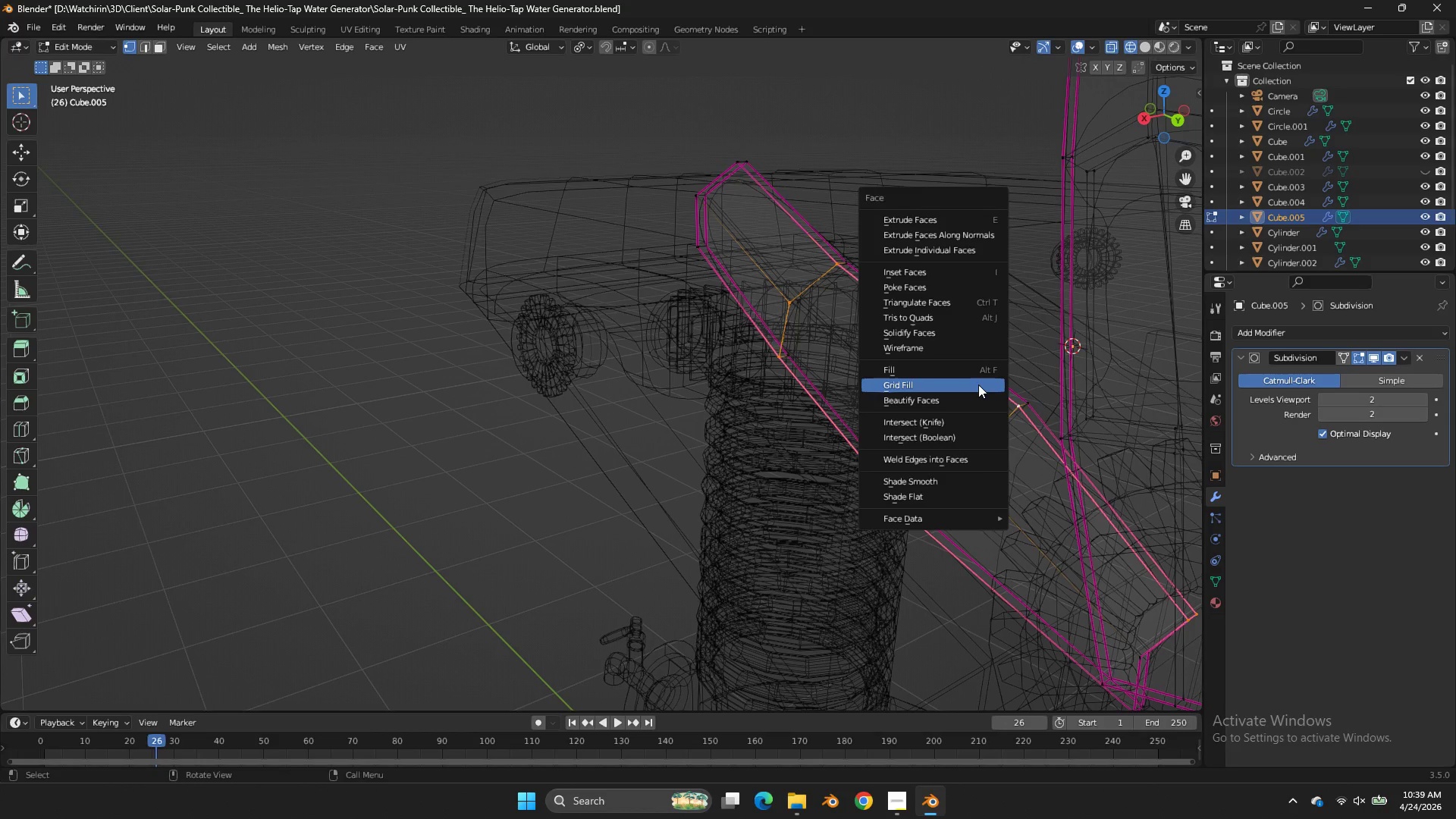 
left_click([978, 384])
 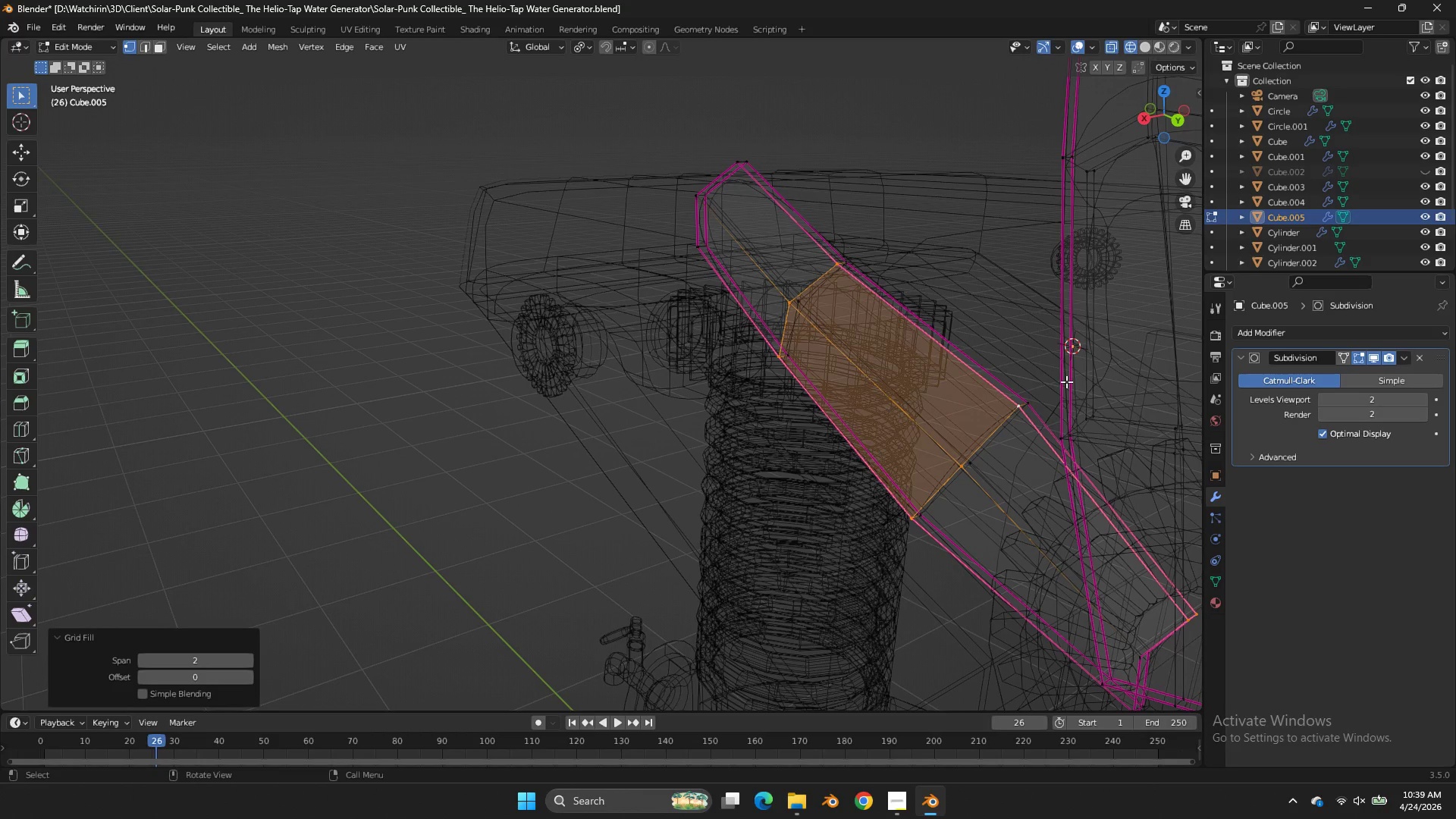 
key(Z)
 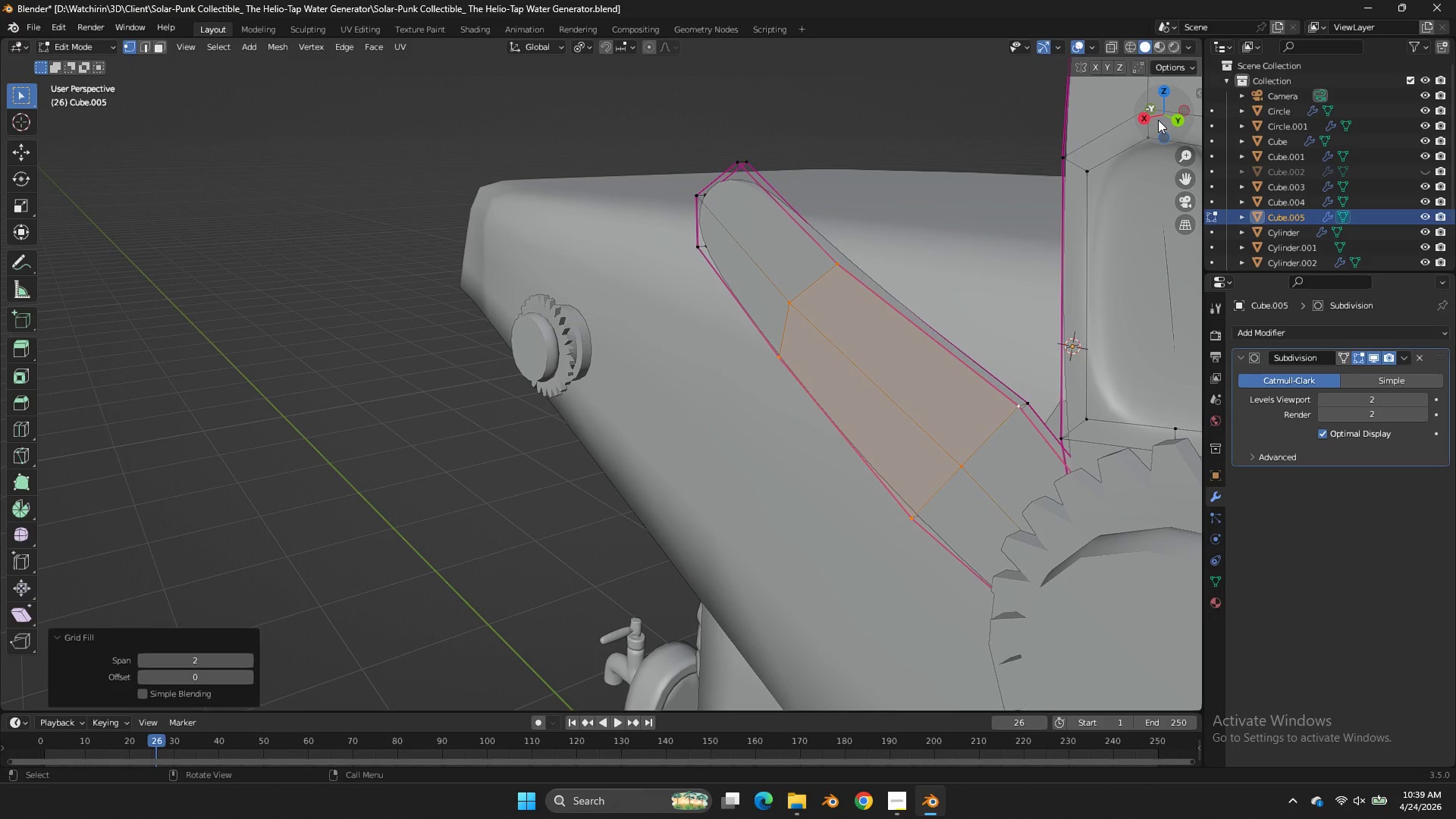 
left_click([1144, 120])
 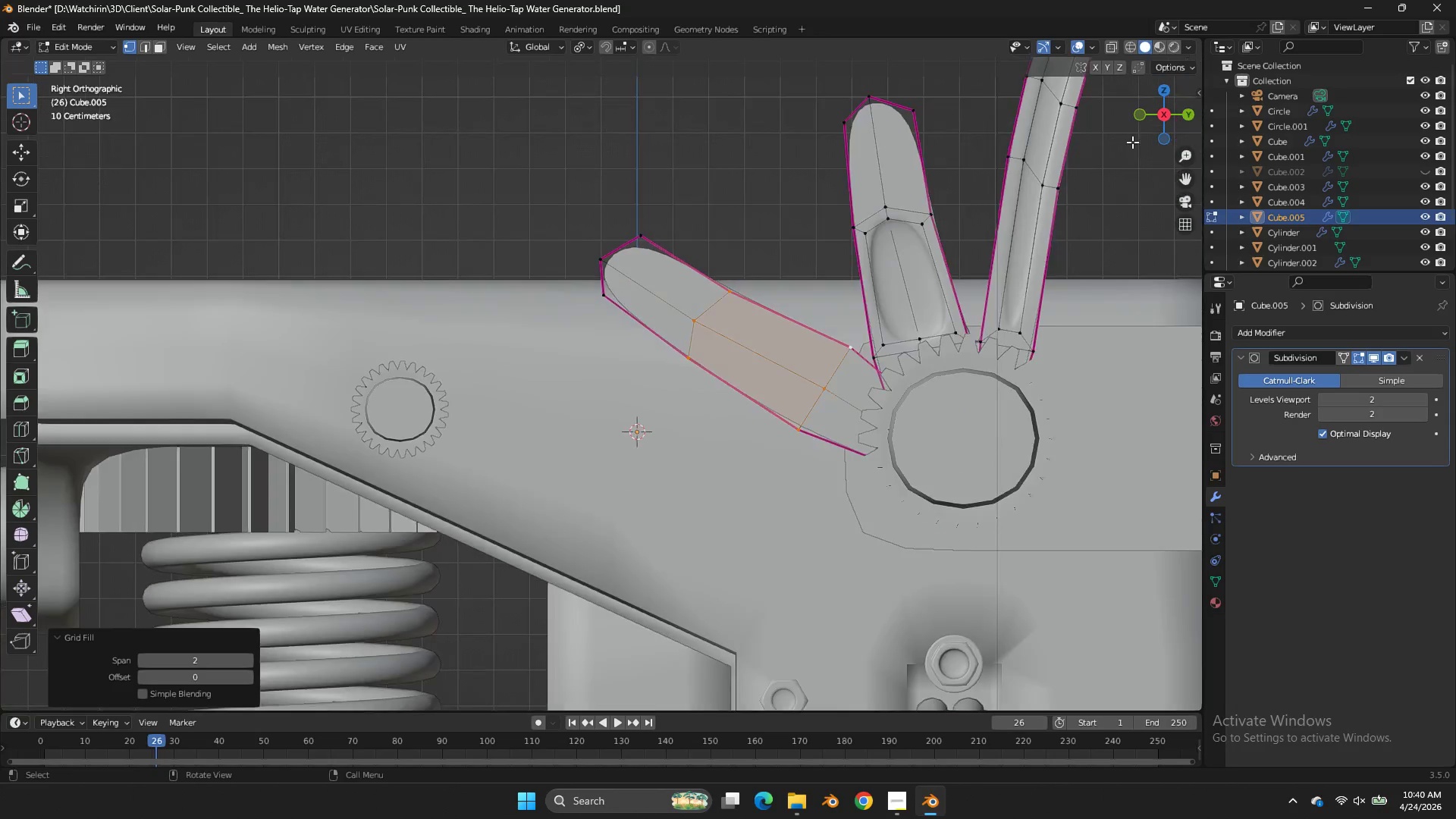 
key(Tab)
 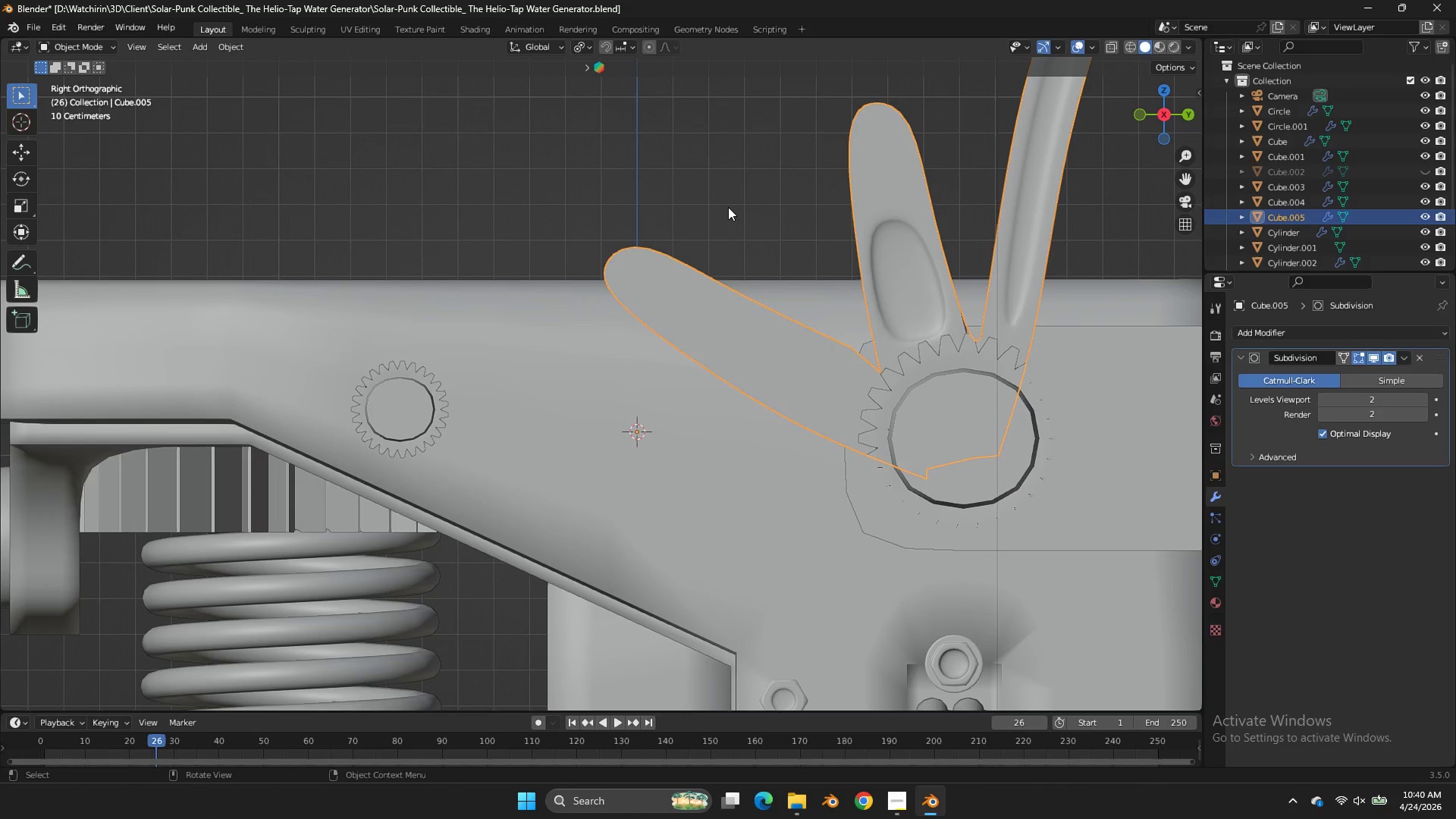 
scroll: coordinate [1134, 136], scroll_direction: down, amount: 2.0
 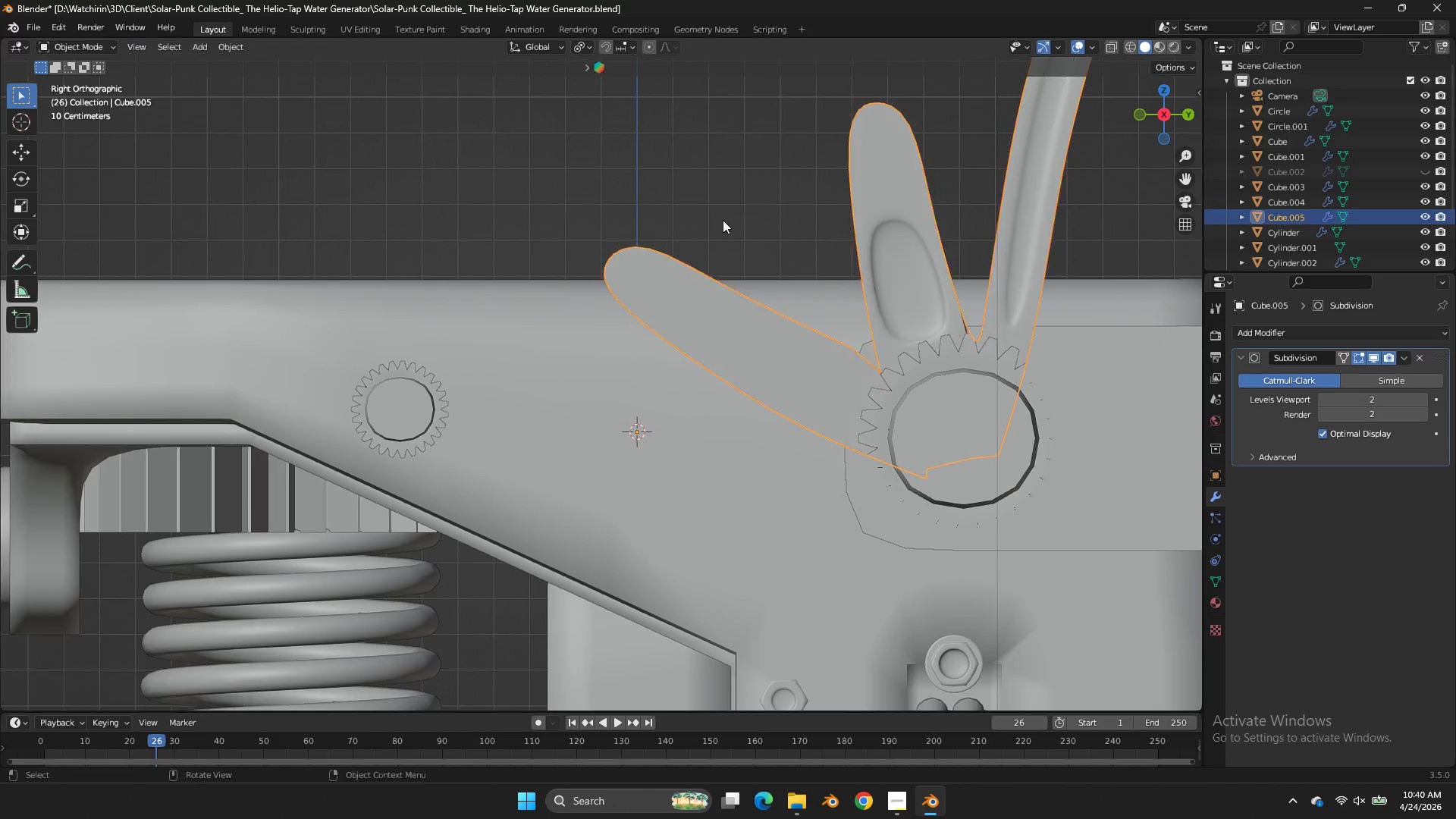 
key(Z)
 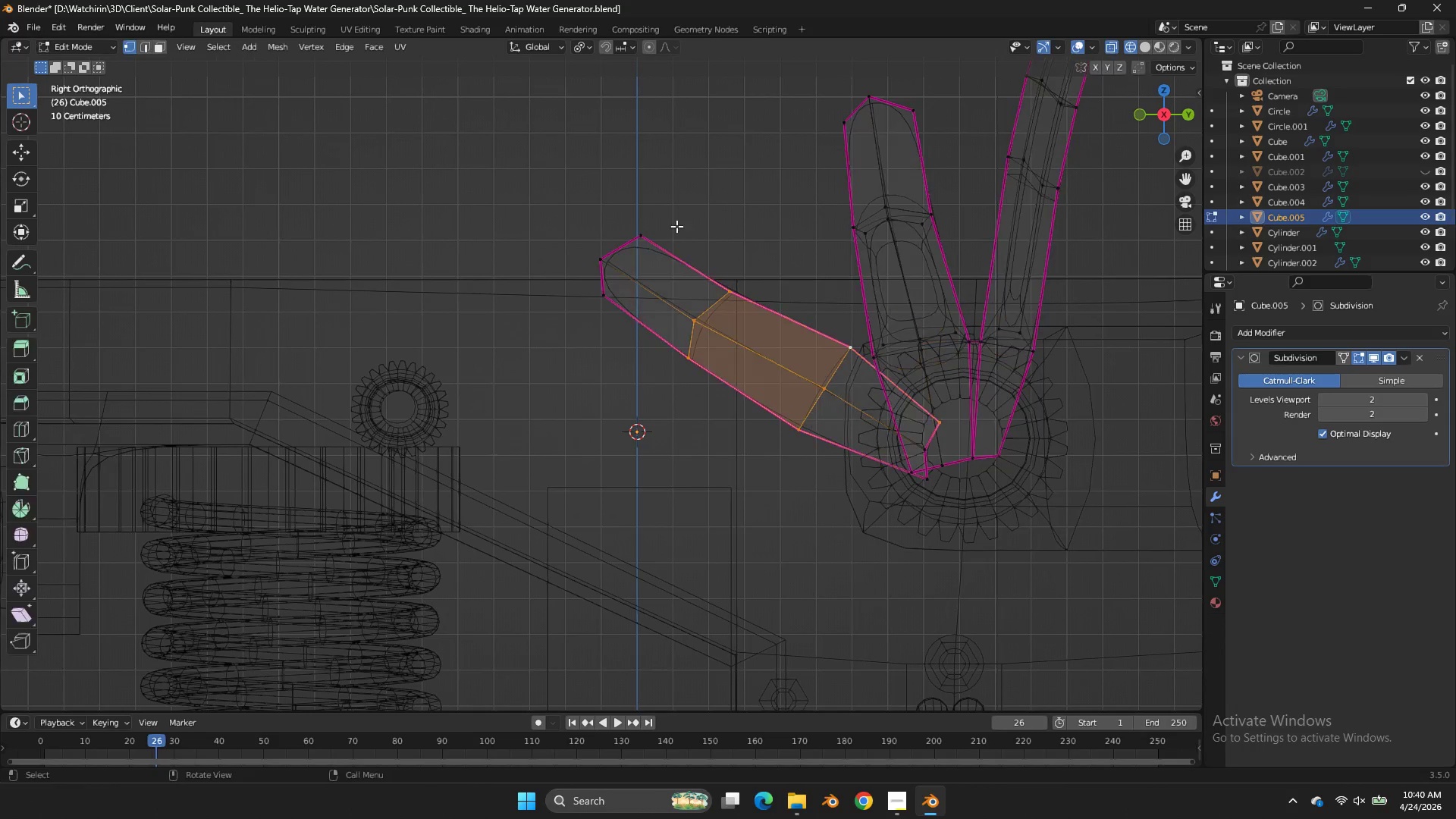 
key(Tab)
 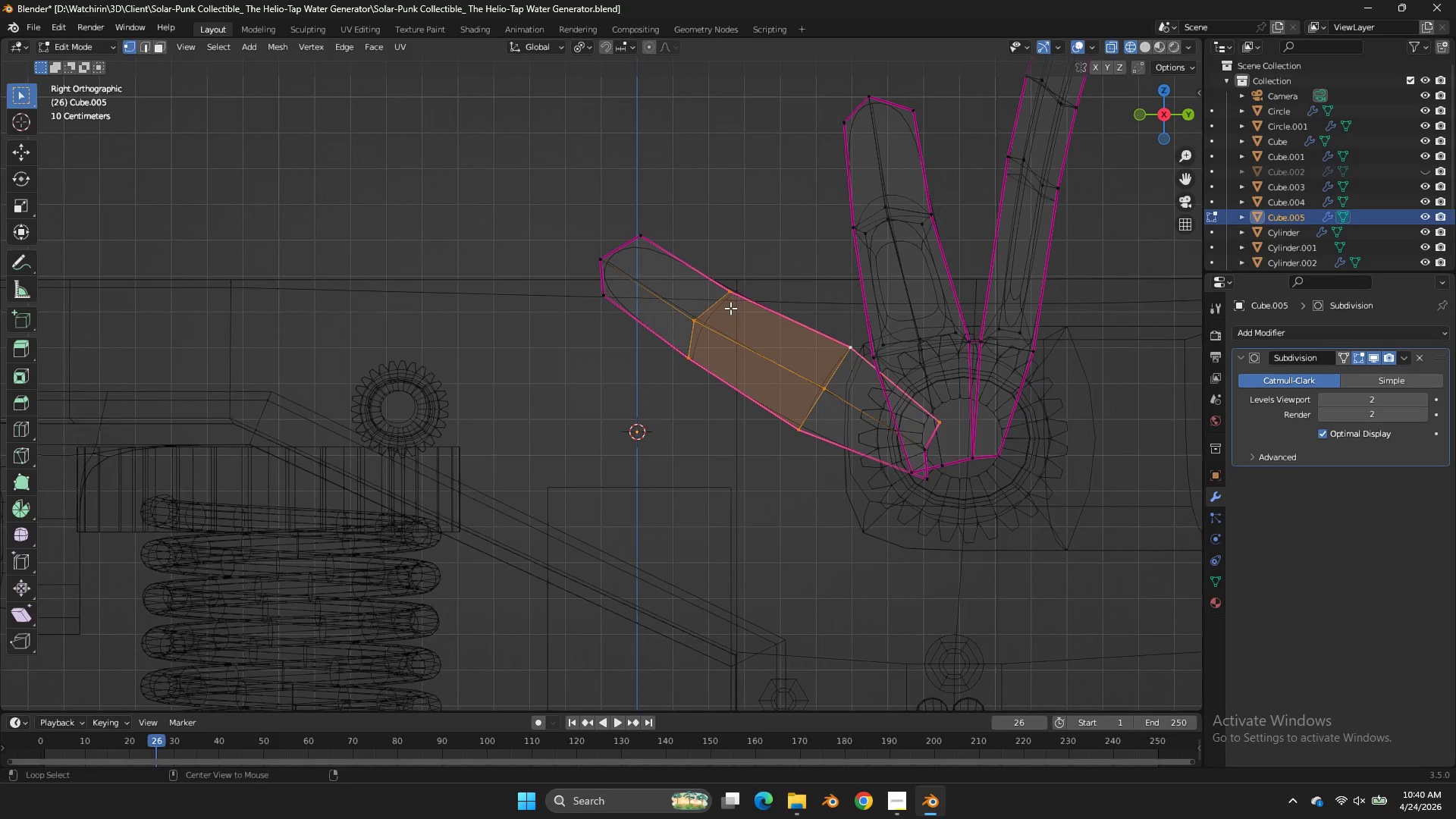 
hold_key(key=AltLeft, duration=0.84)
left_click([715, 306])
 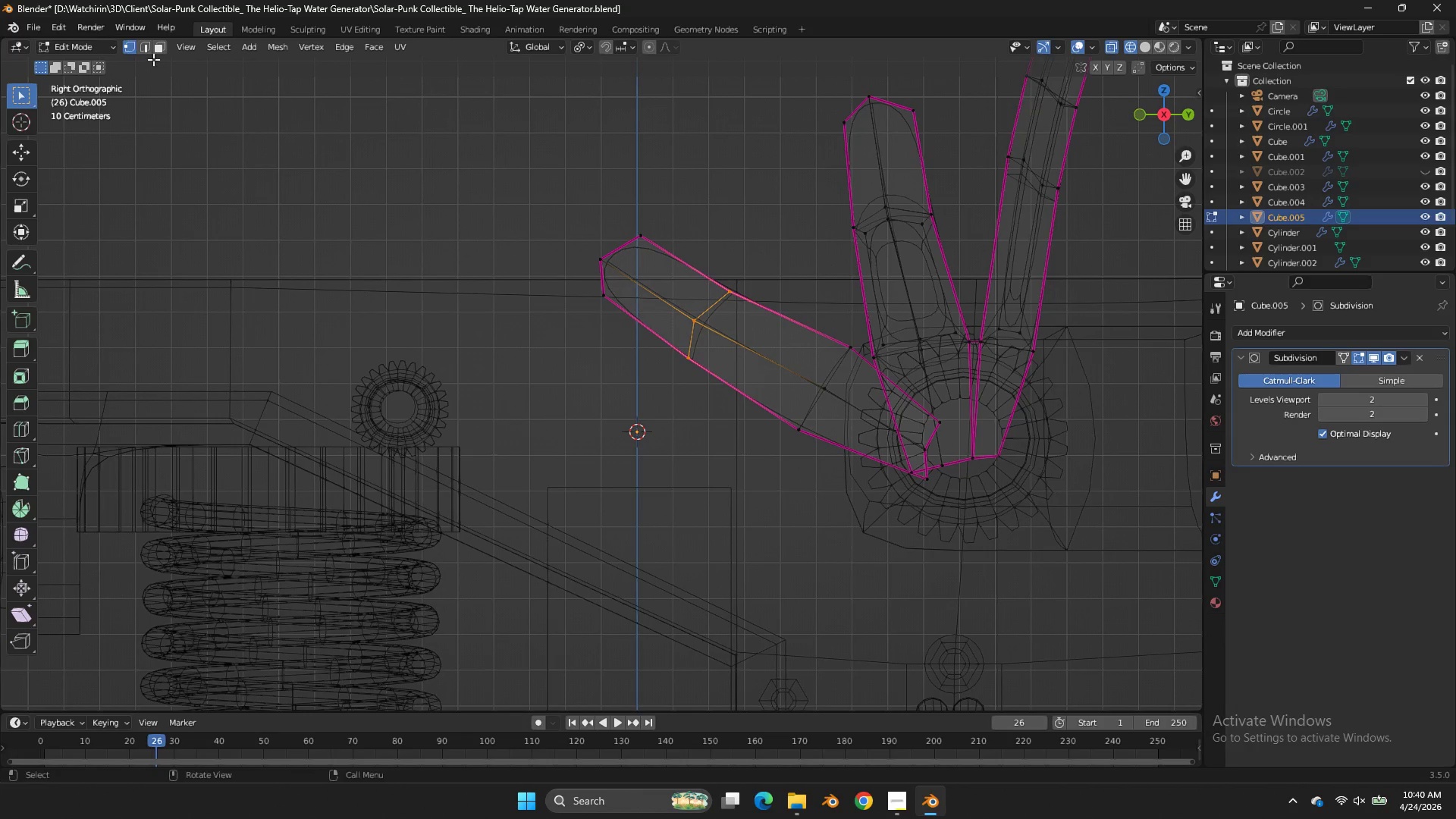 
left_click([149, 49])
 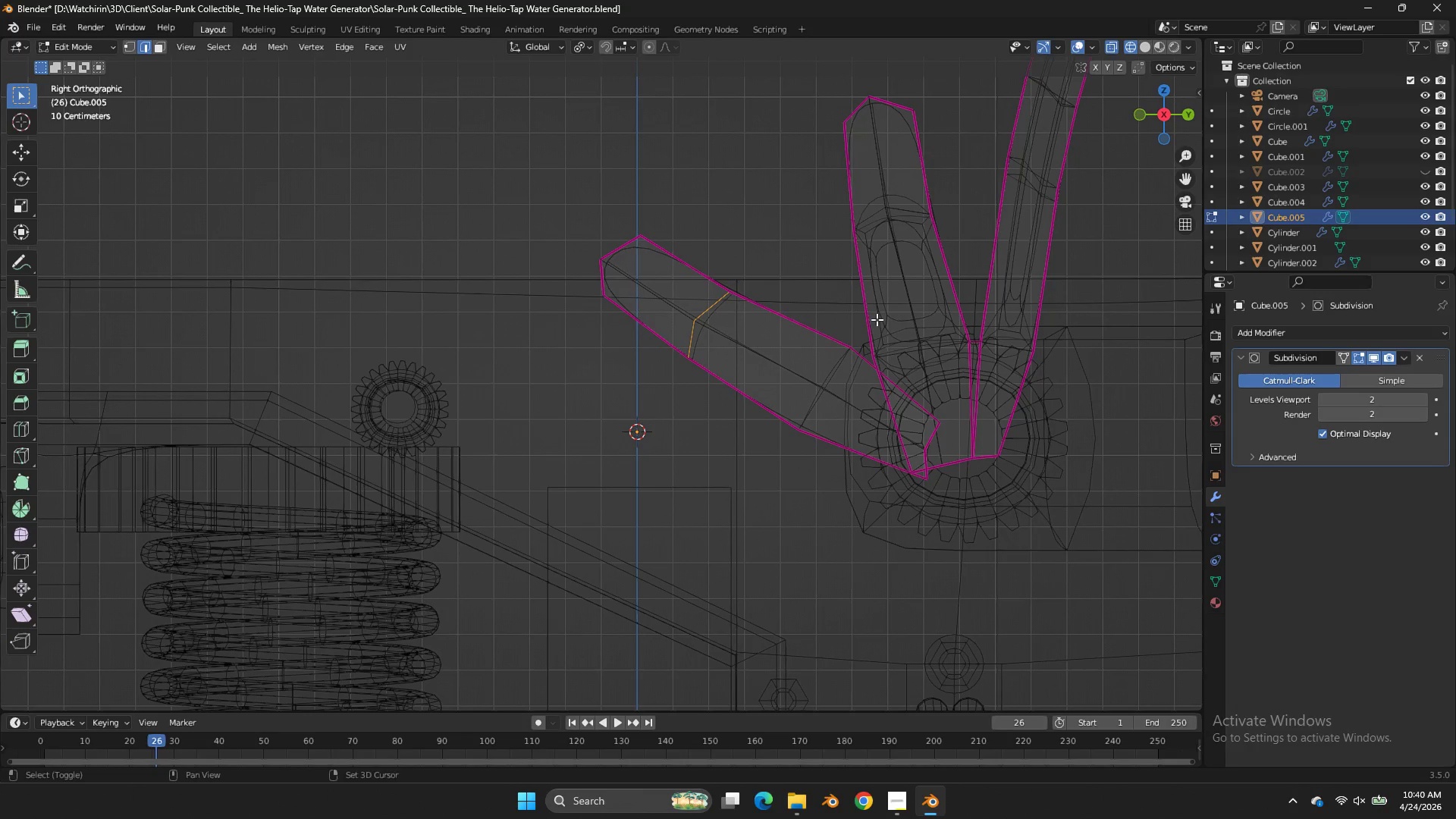 
hold_key(key=ShiftLeft, duration=0.56)
hold_key(key=AltLeft, duration=0.47)
left_click([846, 361])
 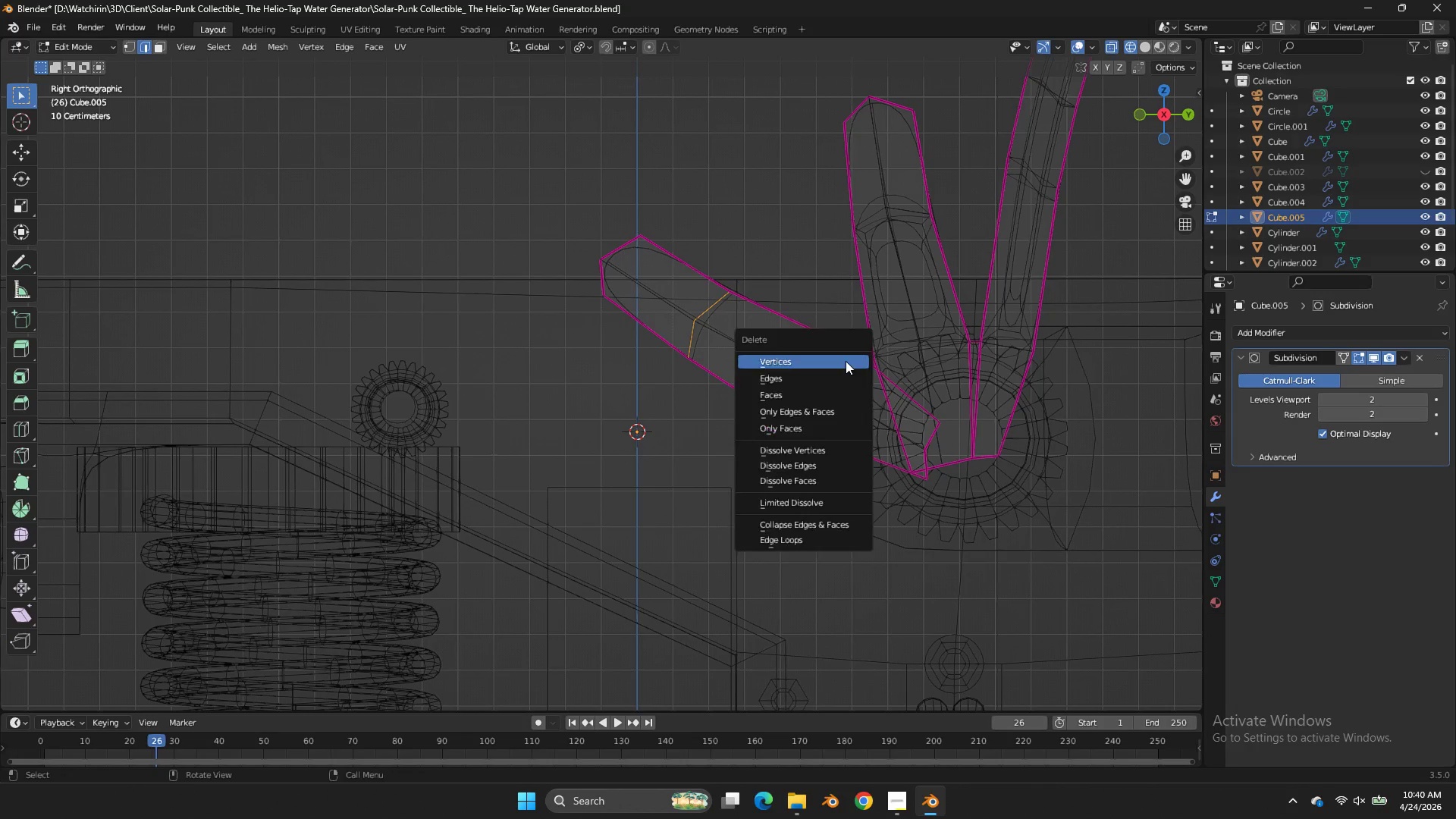 
key(X)
 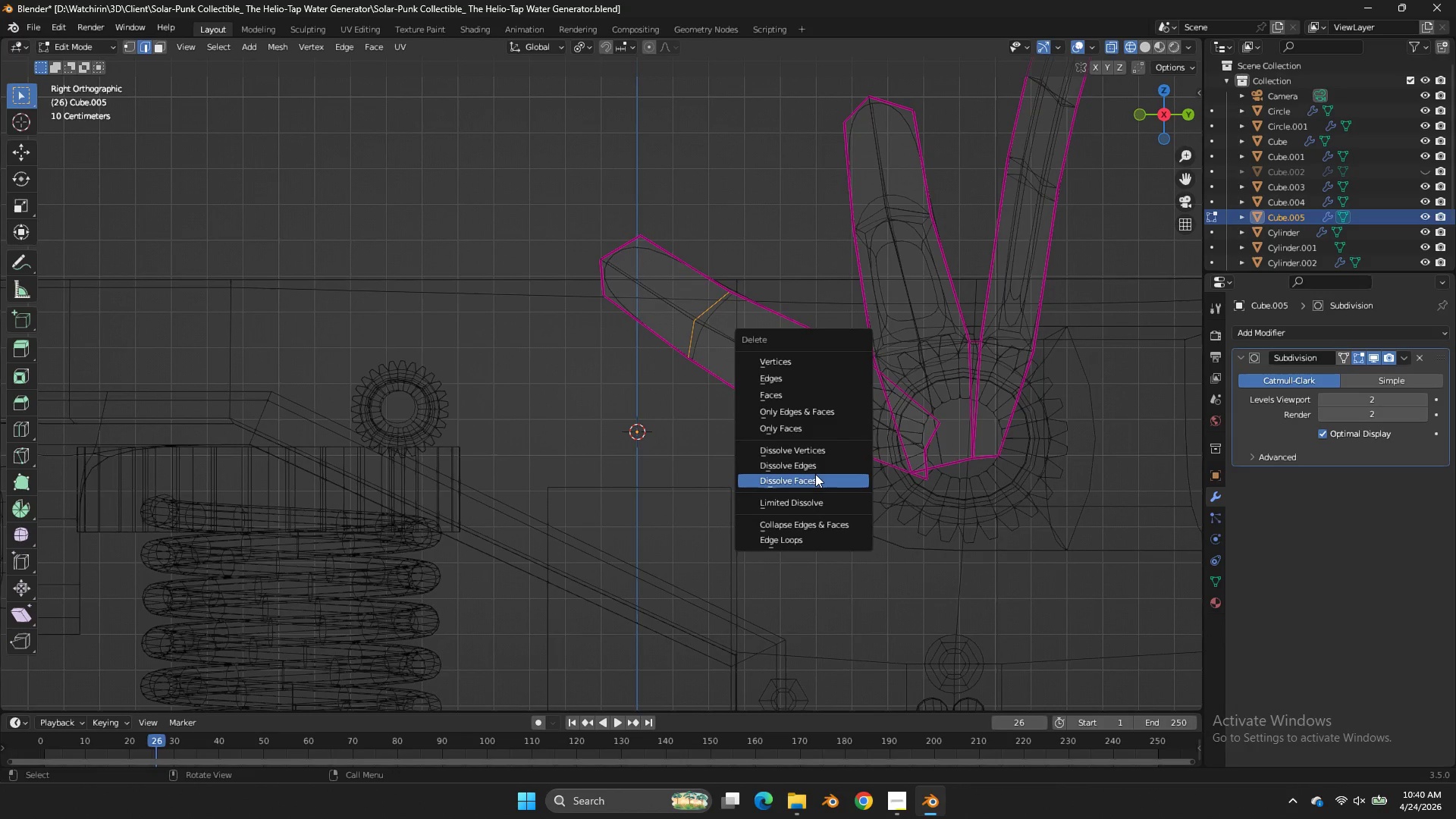 
left_click([812, 466])
 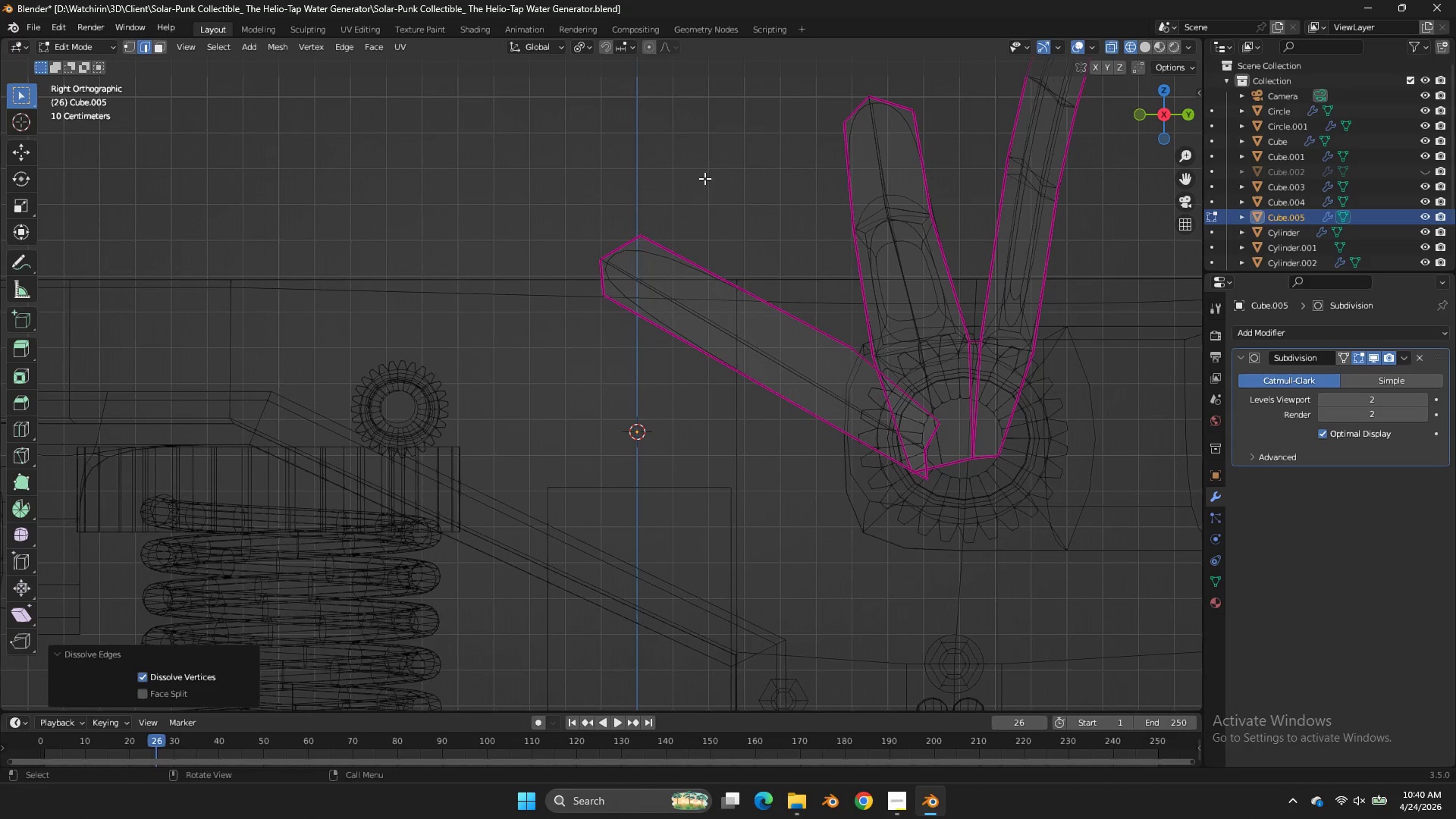 
left_click_drag(start_coordinate=[688, 190], to_coordinate=[461, 365])
 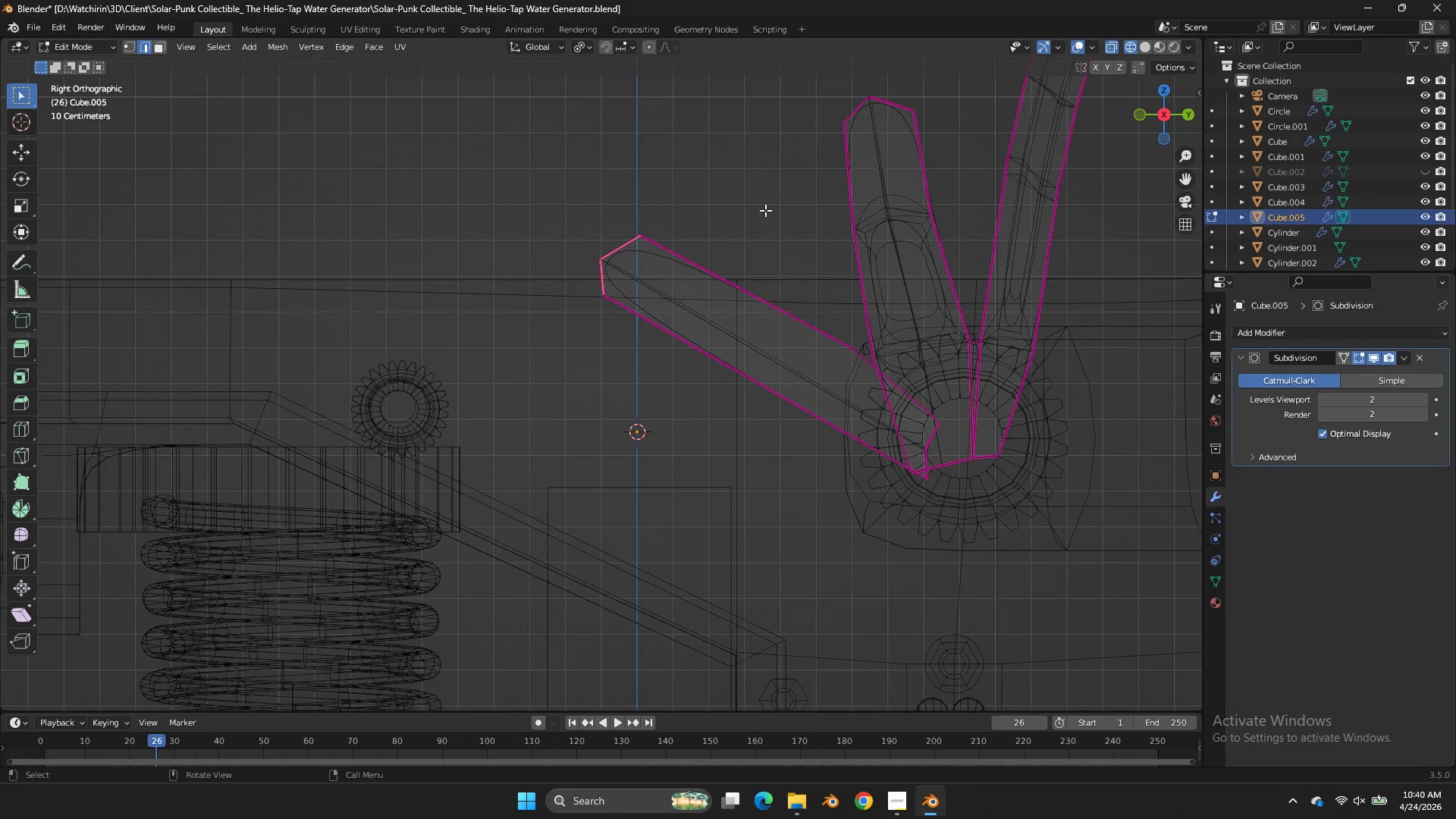 
type(sz)
 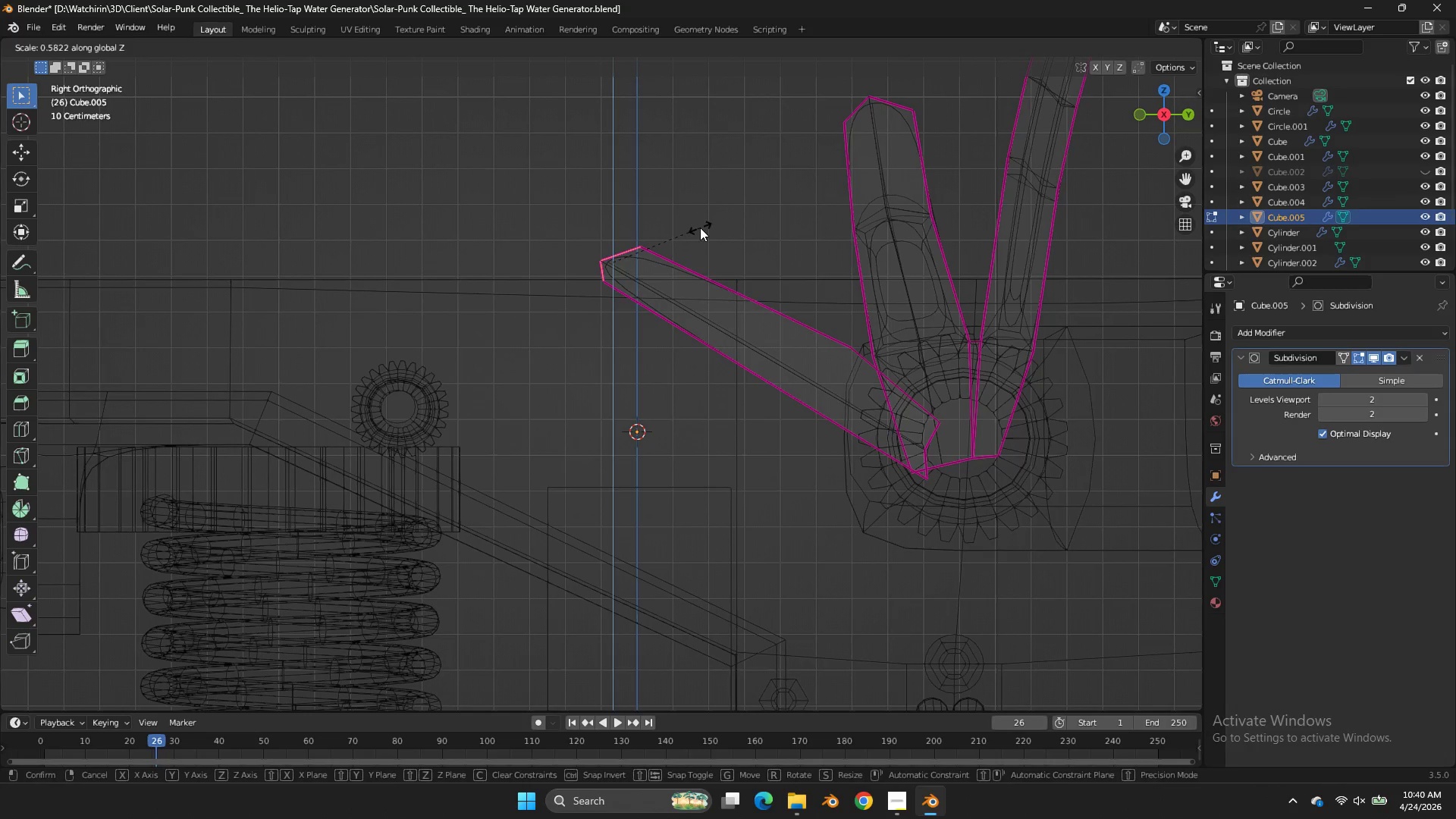 
right_click([700, 228])
 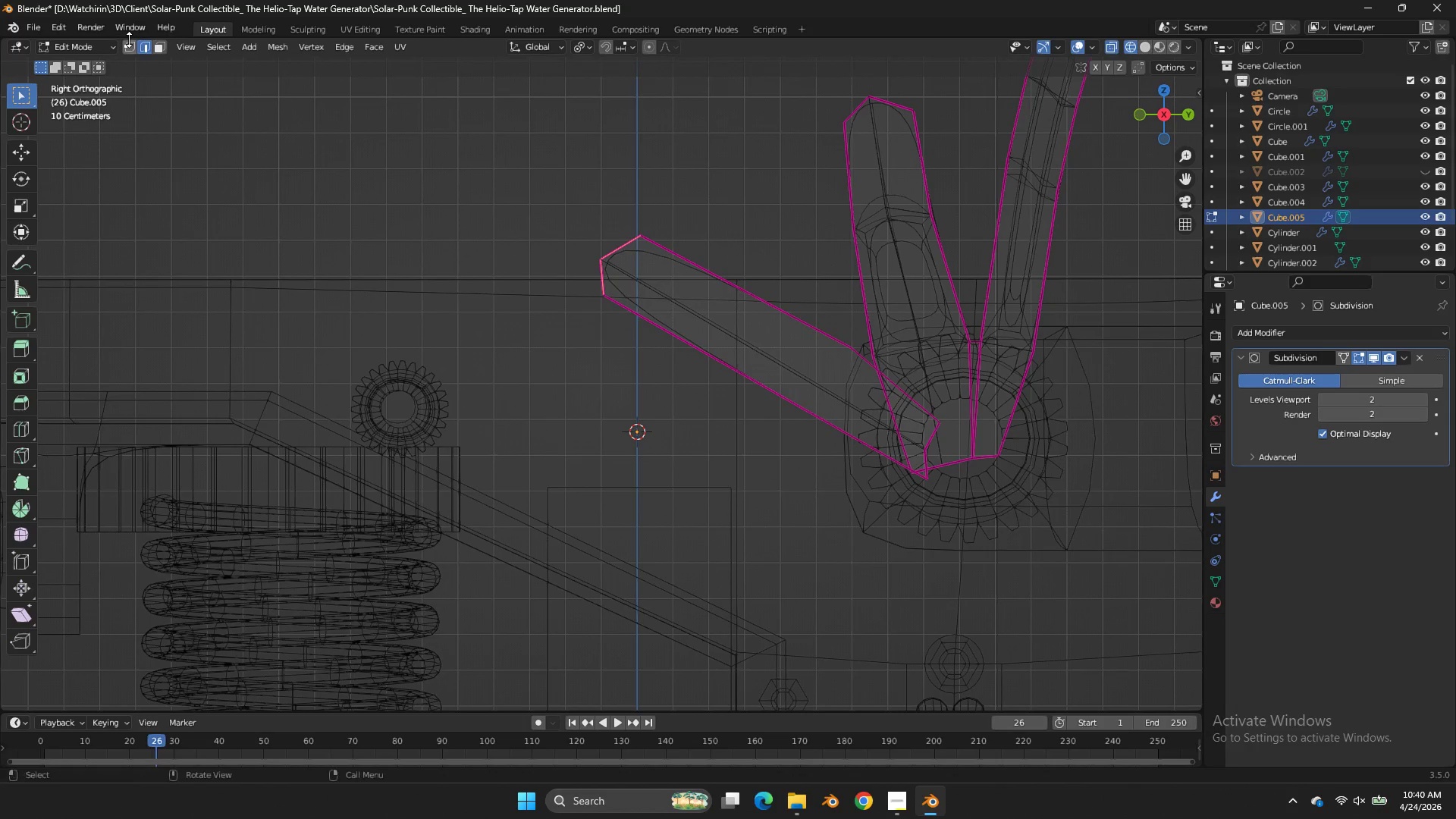 
double_click([130, 44])
 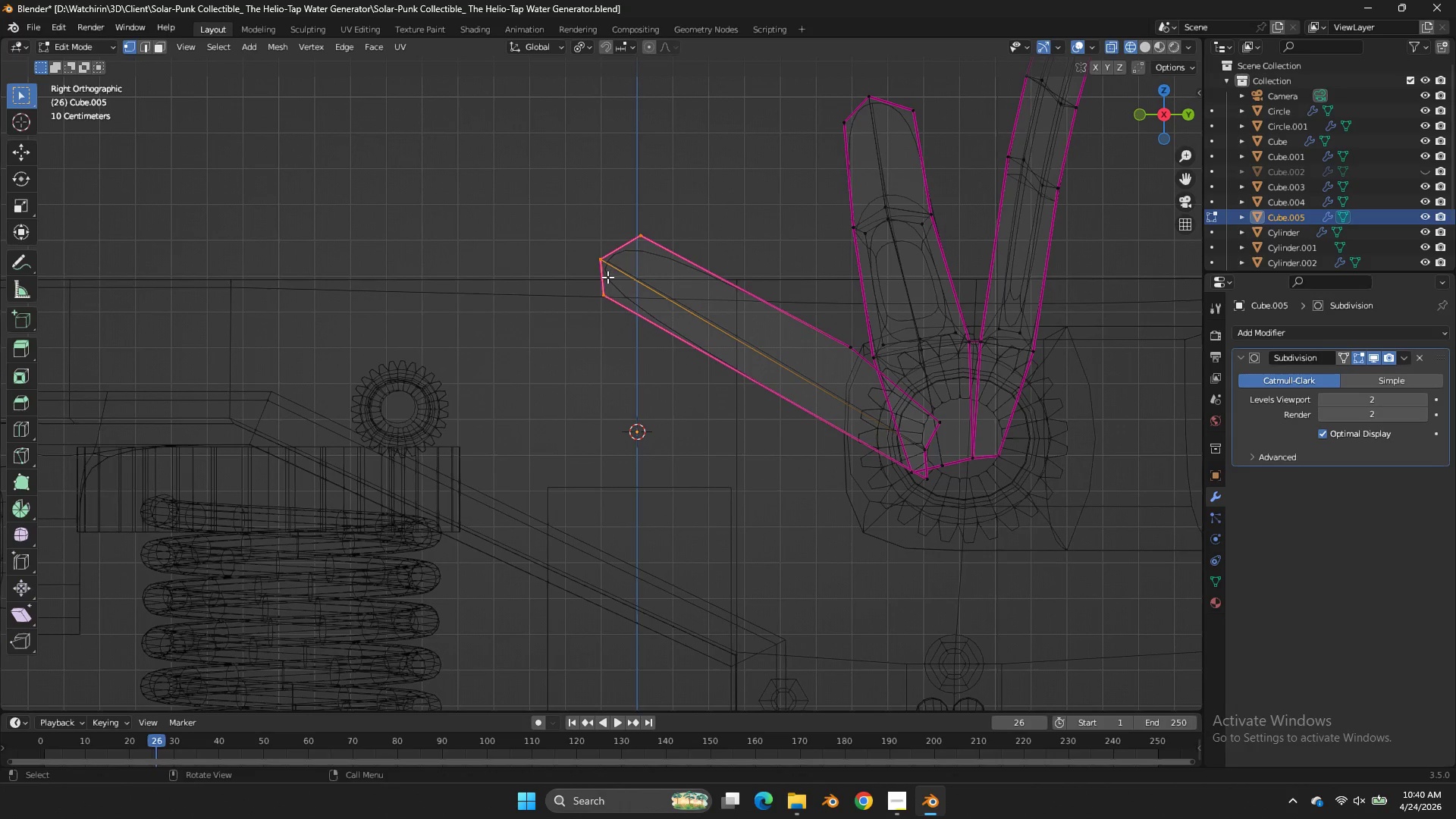 
left_click_drag(start_coordinate=[609, 280], to_coordinate=[545, 325])
 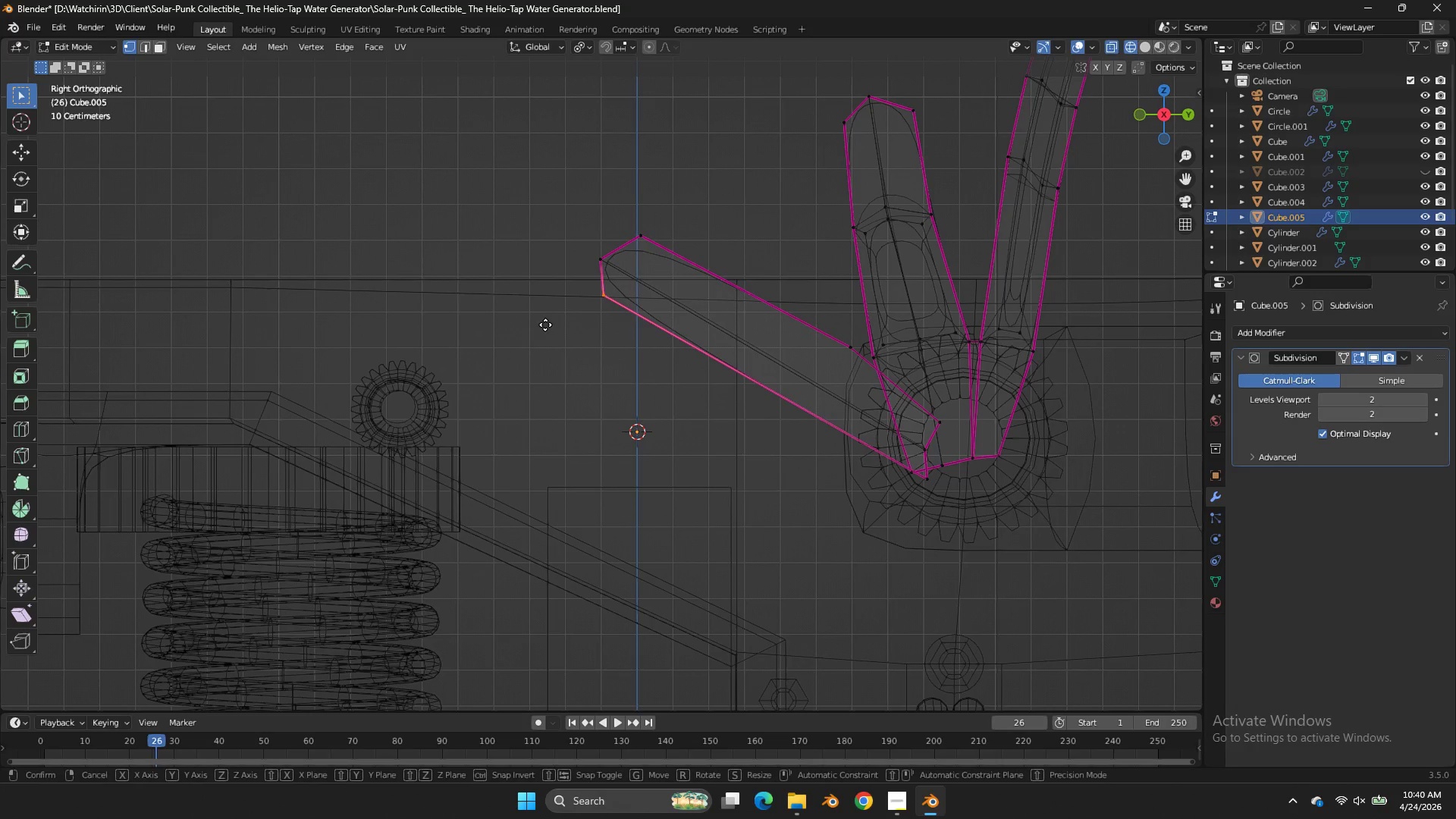 
type(gg)
 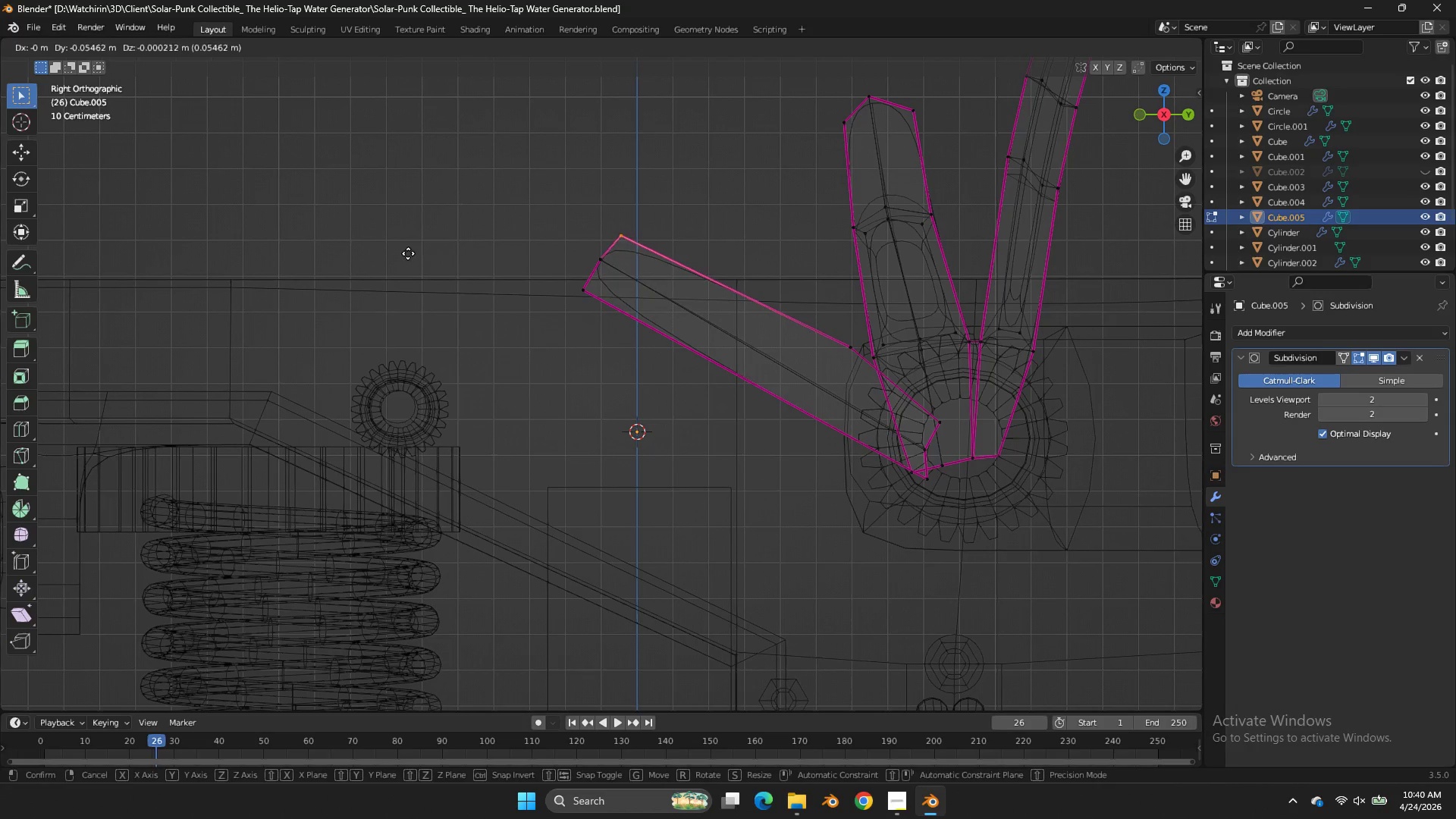 
left_click_drag(start_coordinate=[339, 275], to_coordinate=[399, 253])
 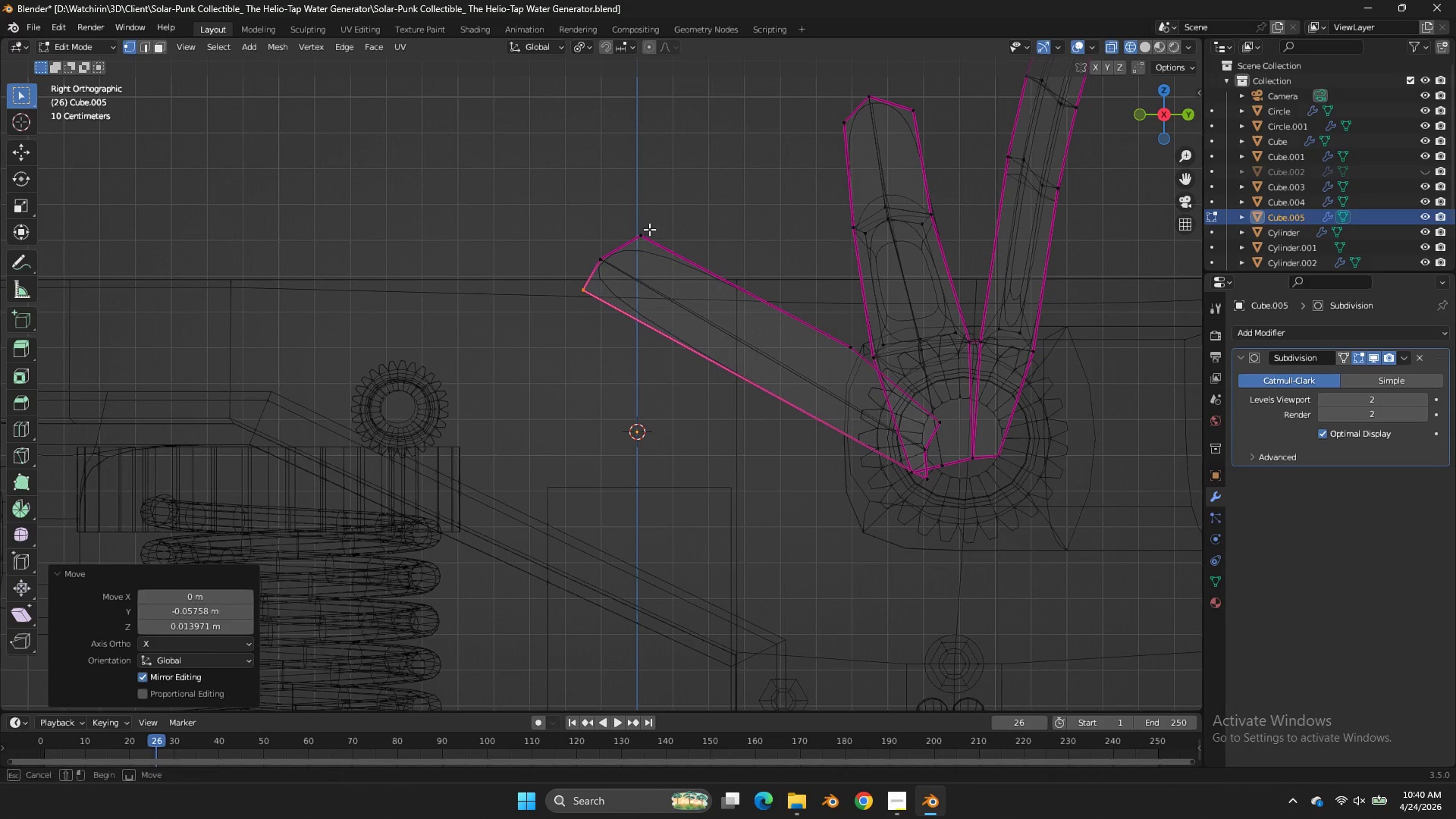 
left_click_drag(start_coordinate=[657, 223], to_coordinate=[613, 247])
 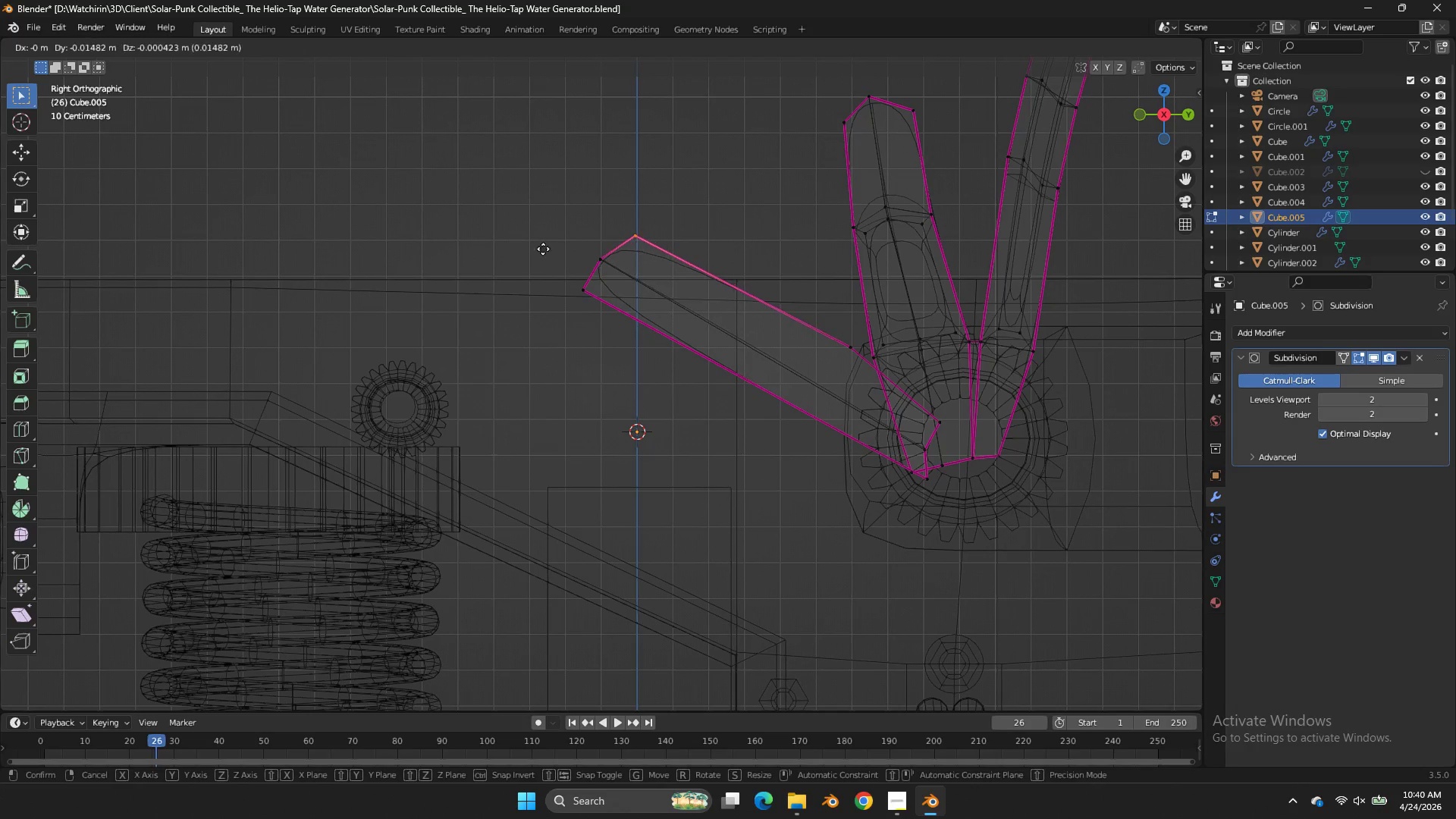 
hold_key(key=ShiftLeft, duration=0.69)
left_click_drag(start_coordinate=[408, 253], to_coordinate=[502, 235])
 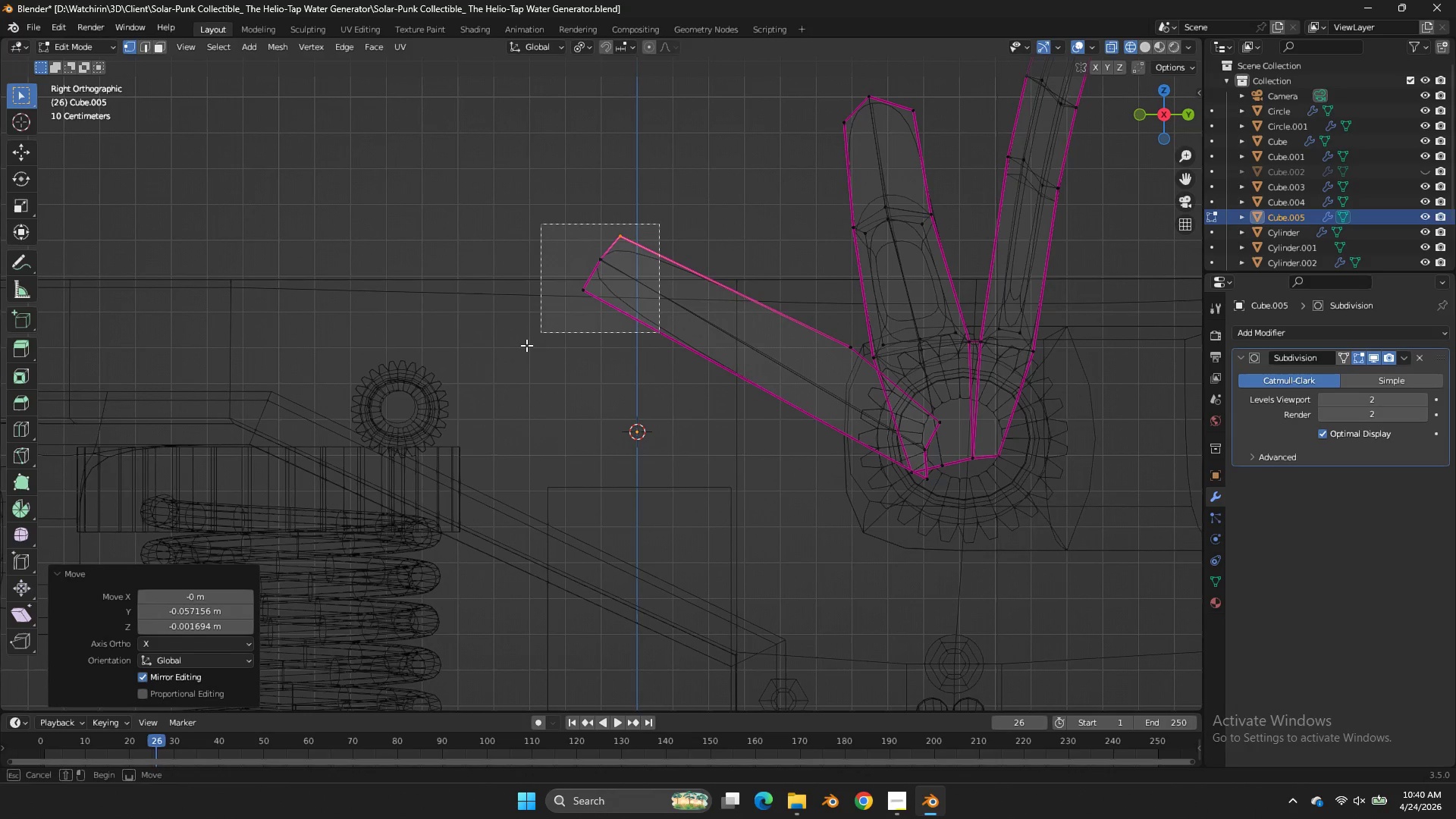 
left_click_drag(start_coordinate=[659, 224], to_coordinate=[513, 356])
 